 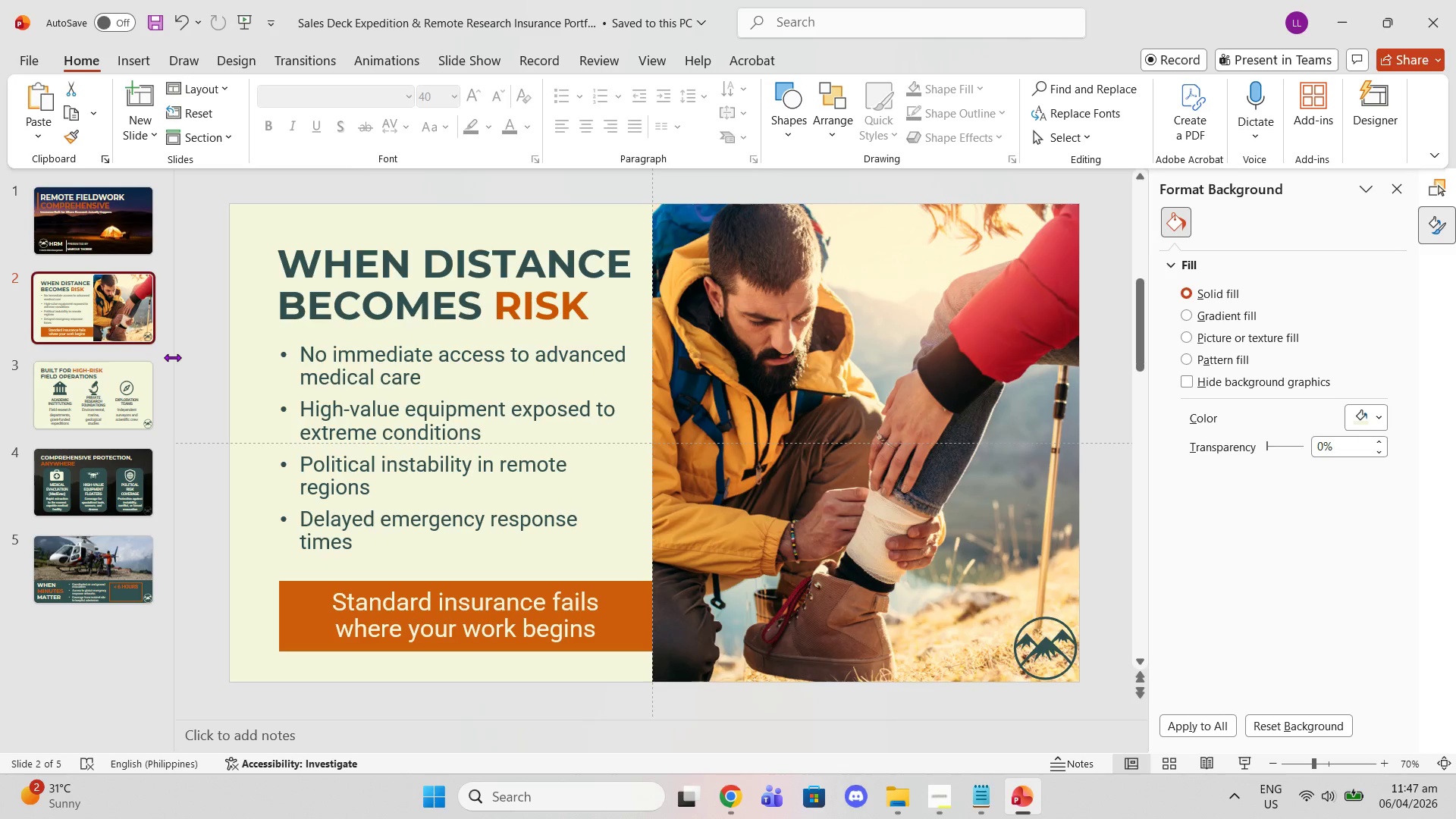 
key(ArrowDown)
 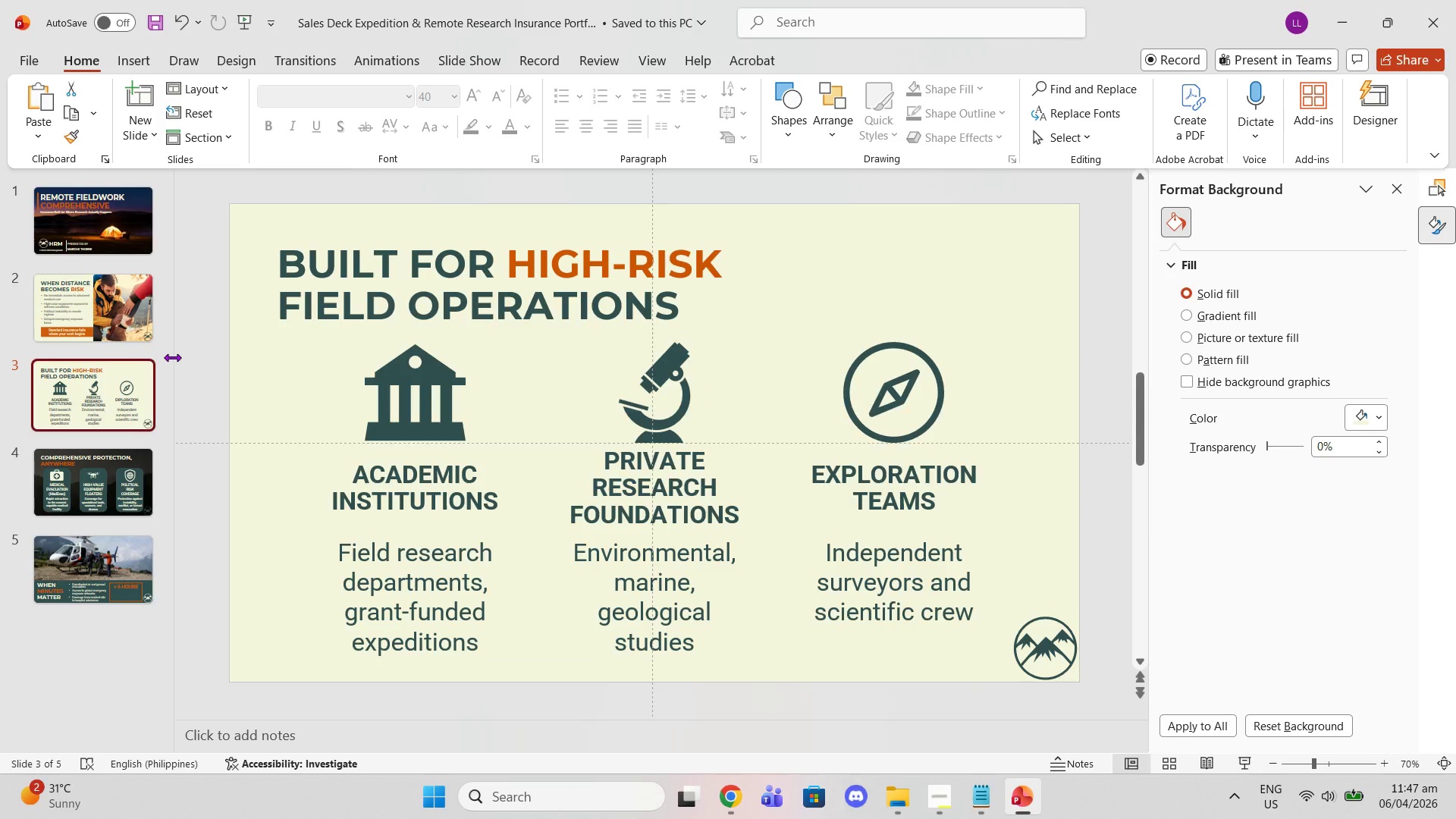 
key(ArrowDown)
 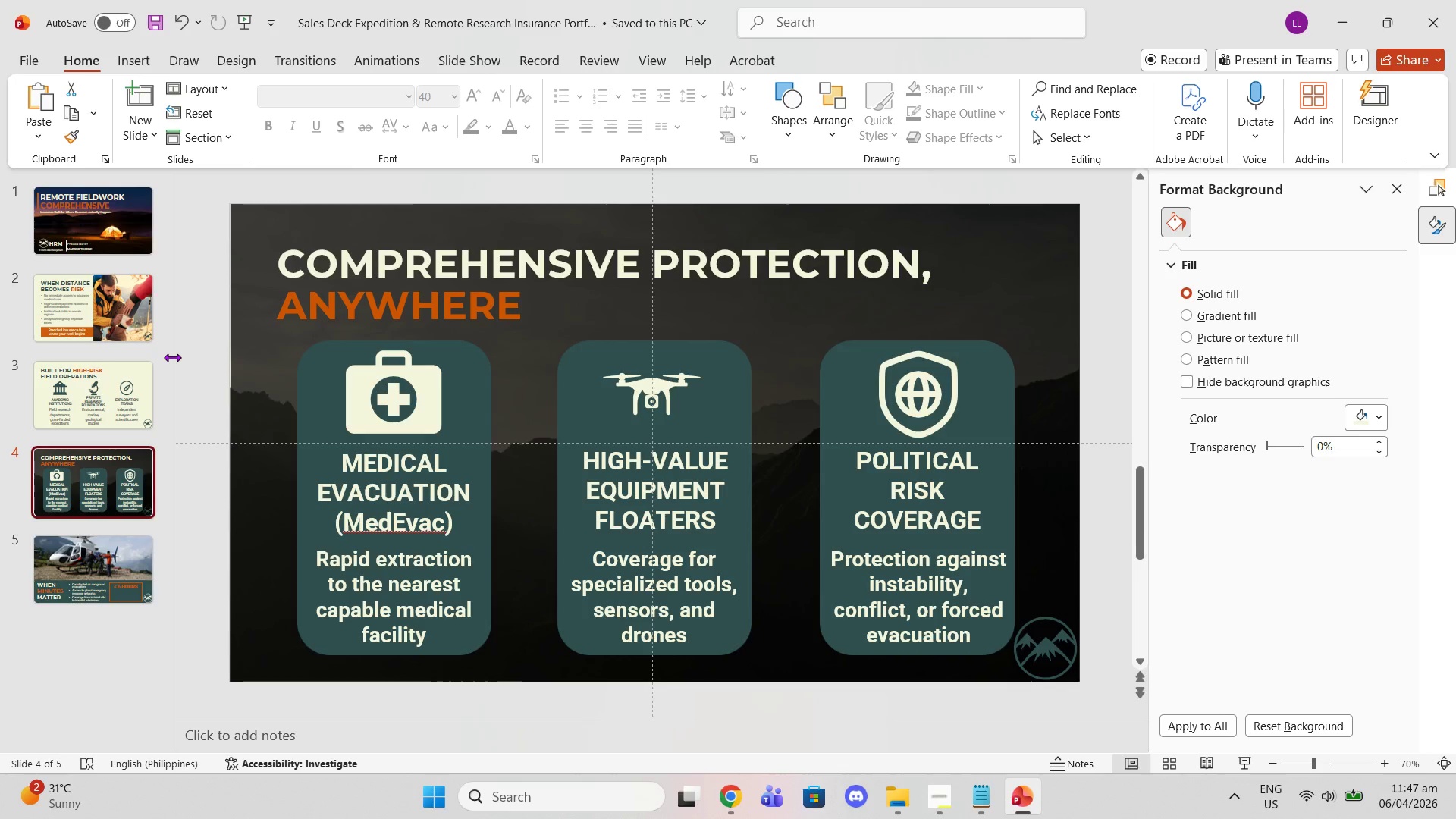 
key(ArrowDown)
 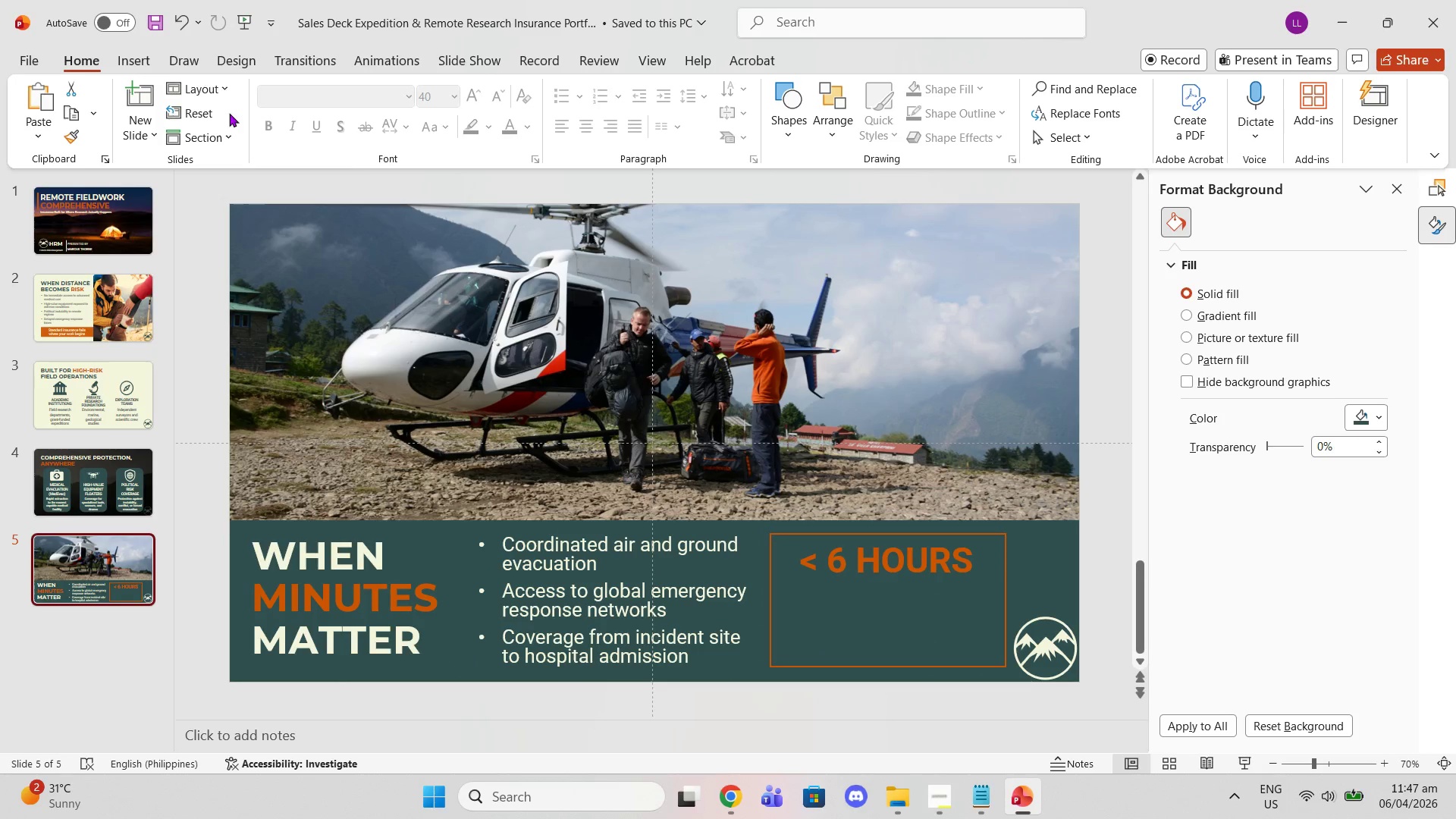 
wait(6.12)
 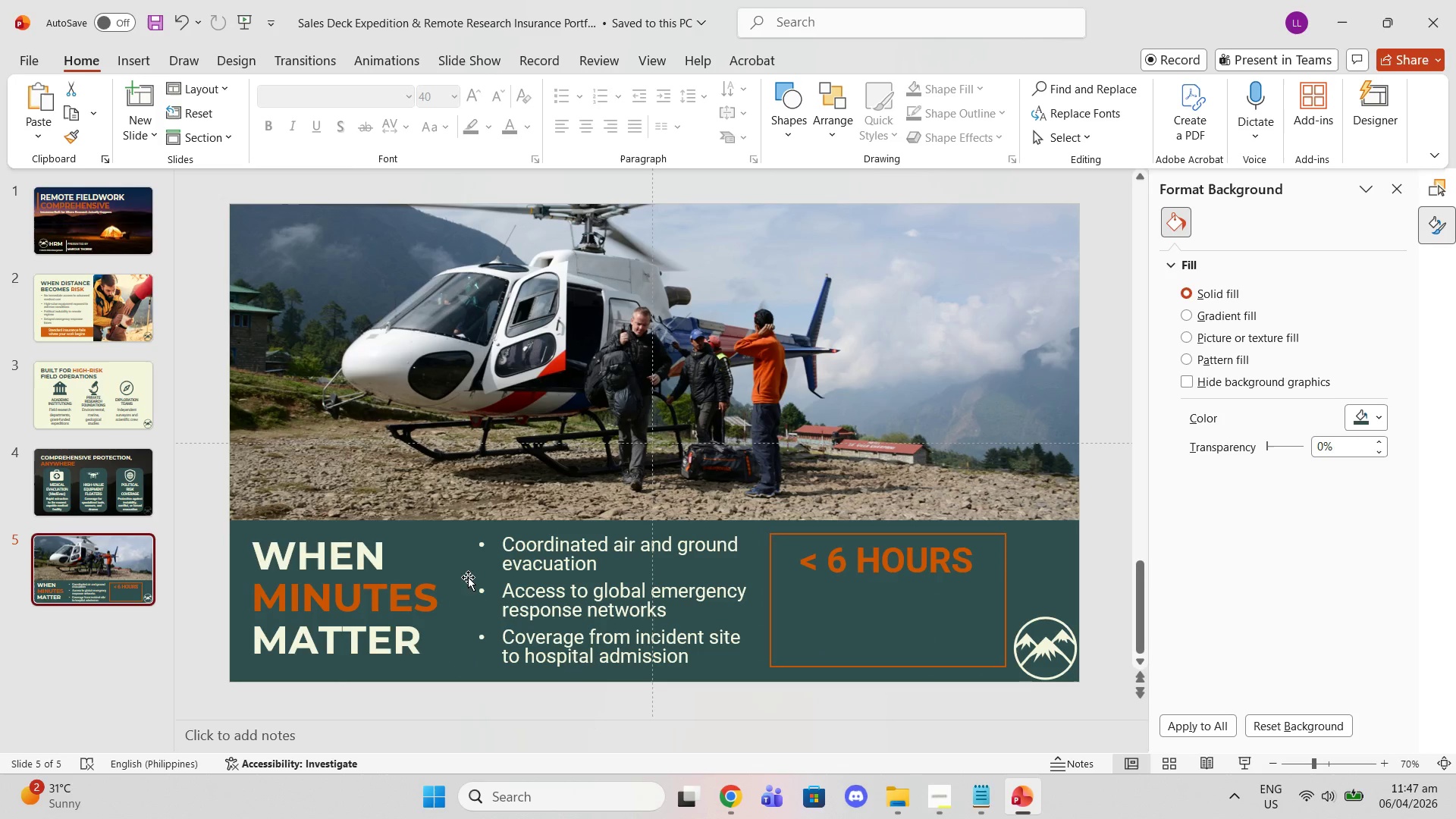 
left_click_drag(start_coordinate=[551, 570], to_coordinate=[552, 535])
 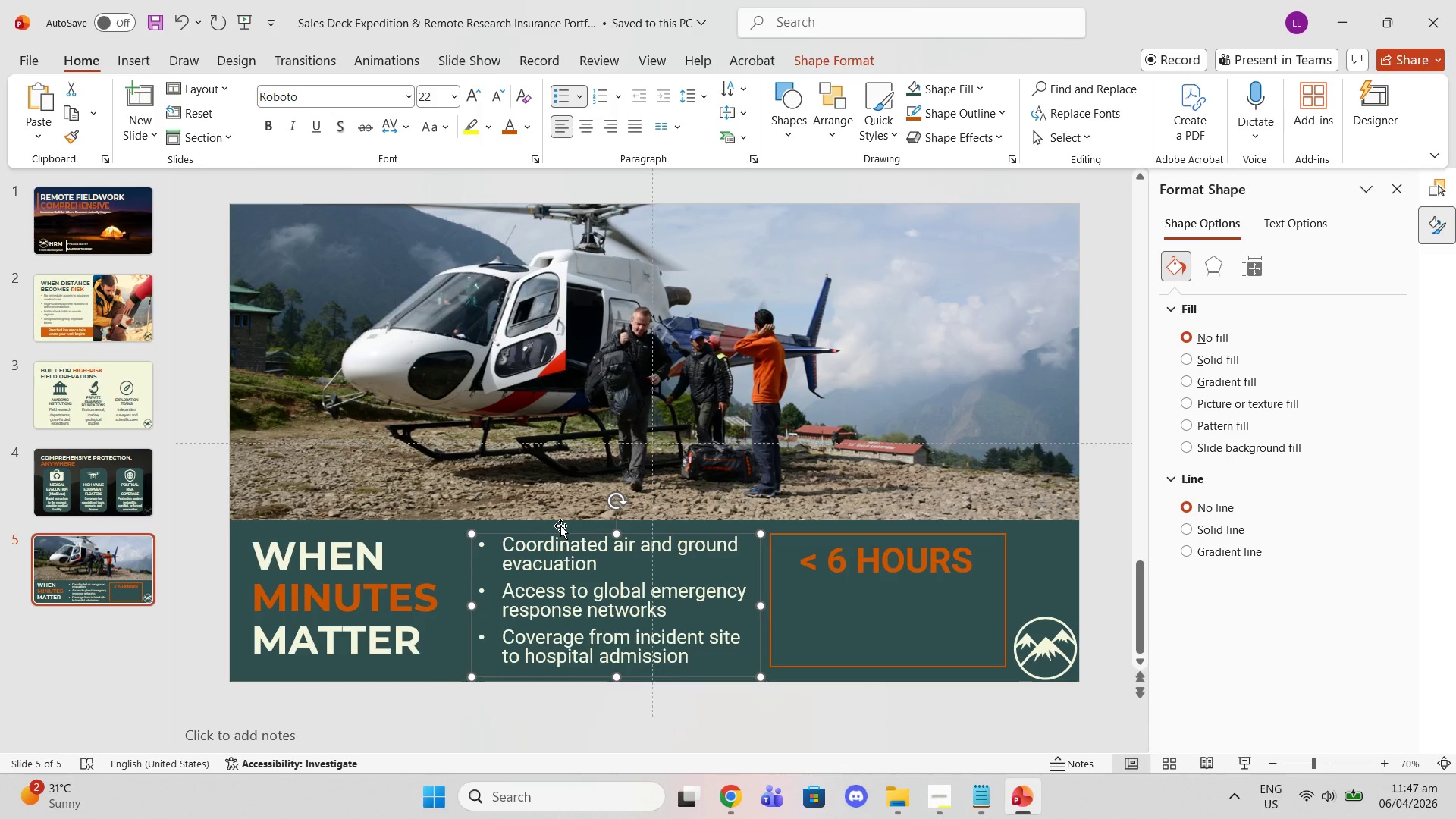 
left_click([552, 535])
 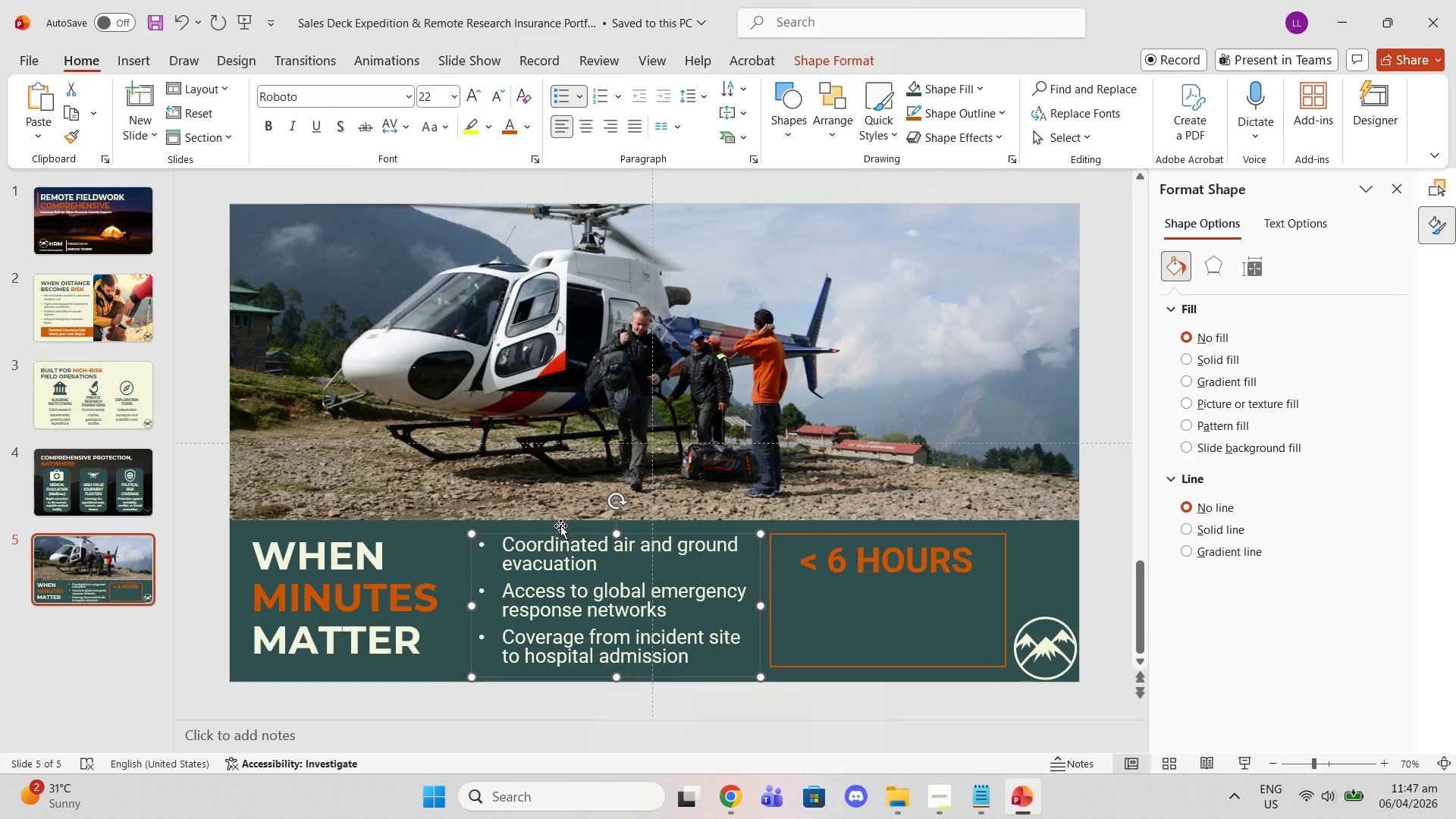 
key(Control+C)
 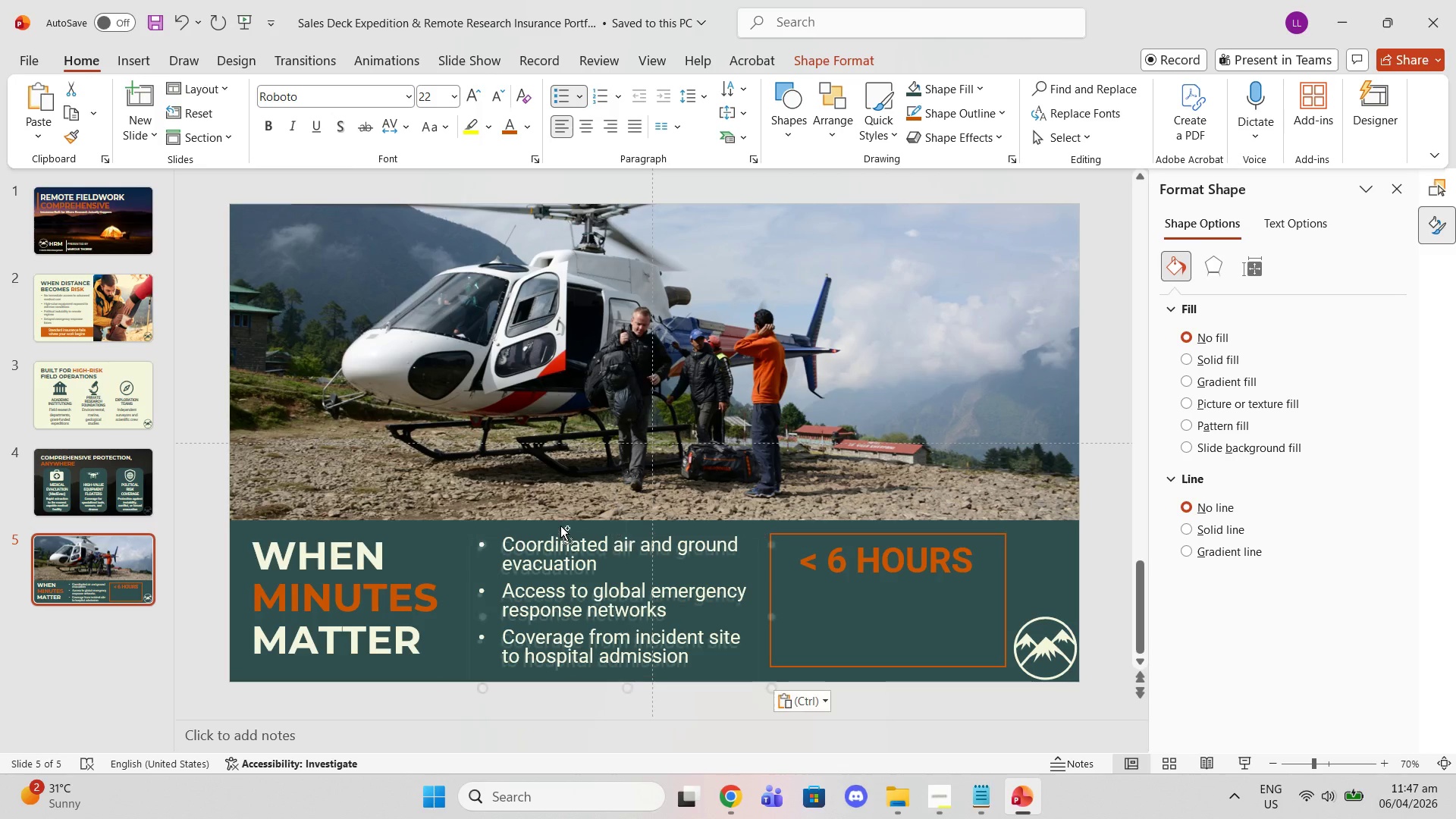 
key(Control+ControlLeft)
 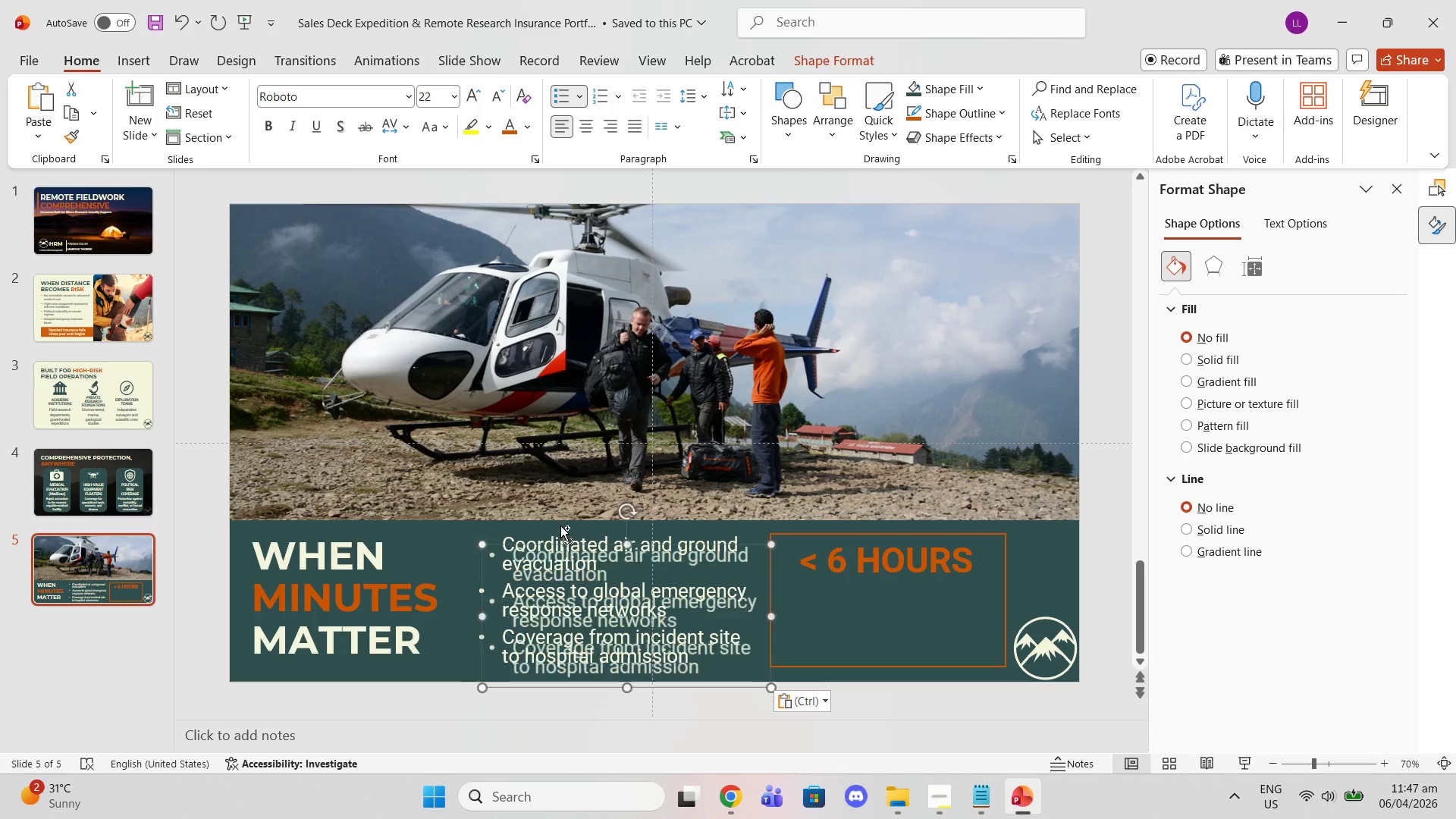 
key(Control+V)
 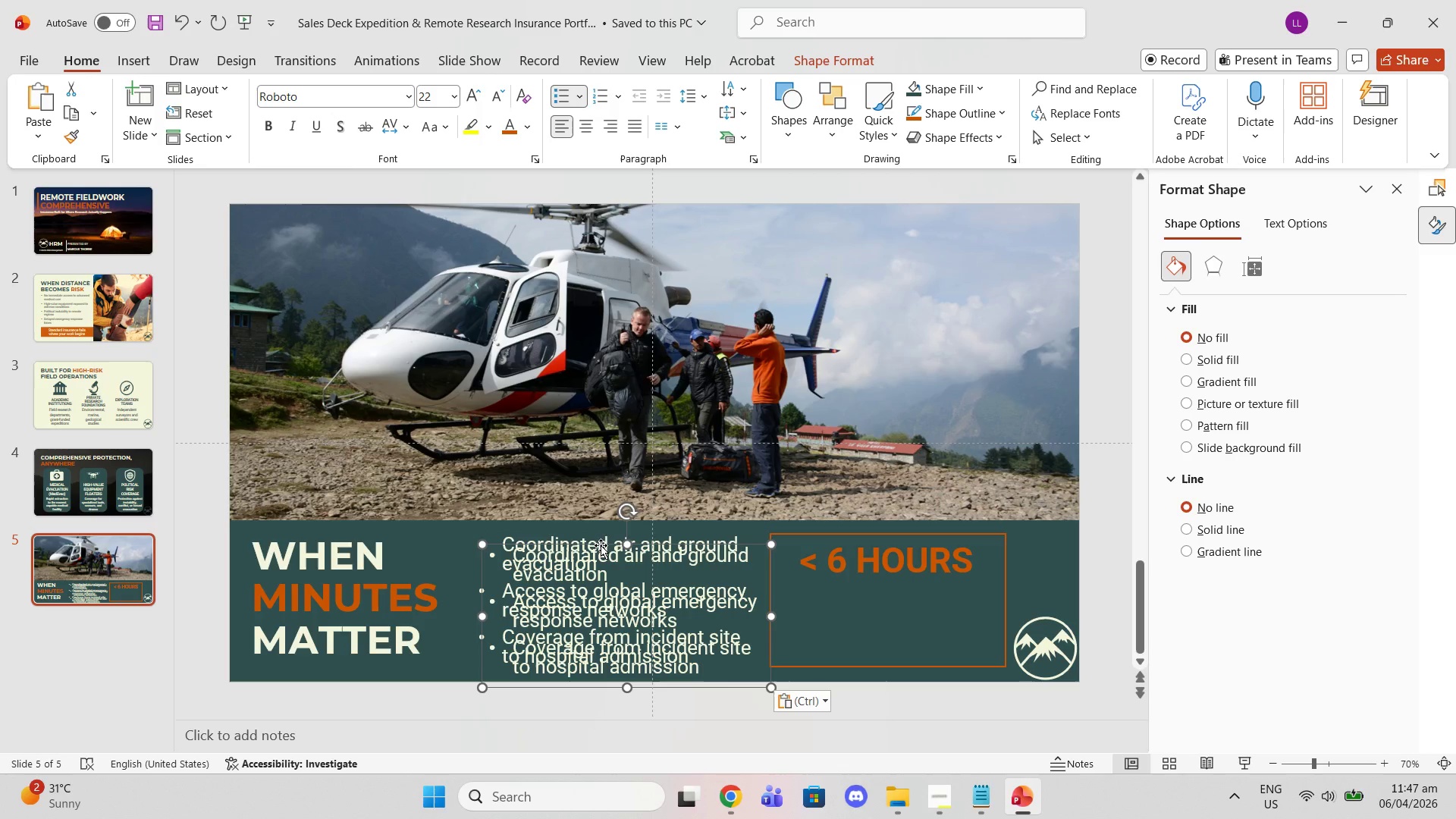 
left_click_drag(start_coordinate=[599, 544], to_coordinate=[846, 513])
 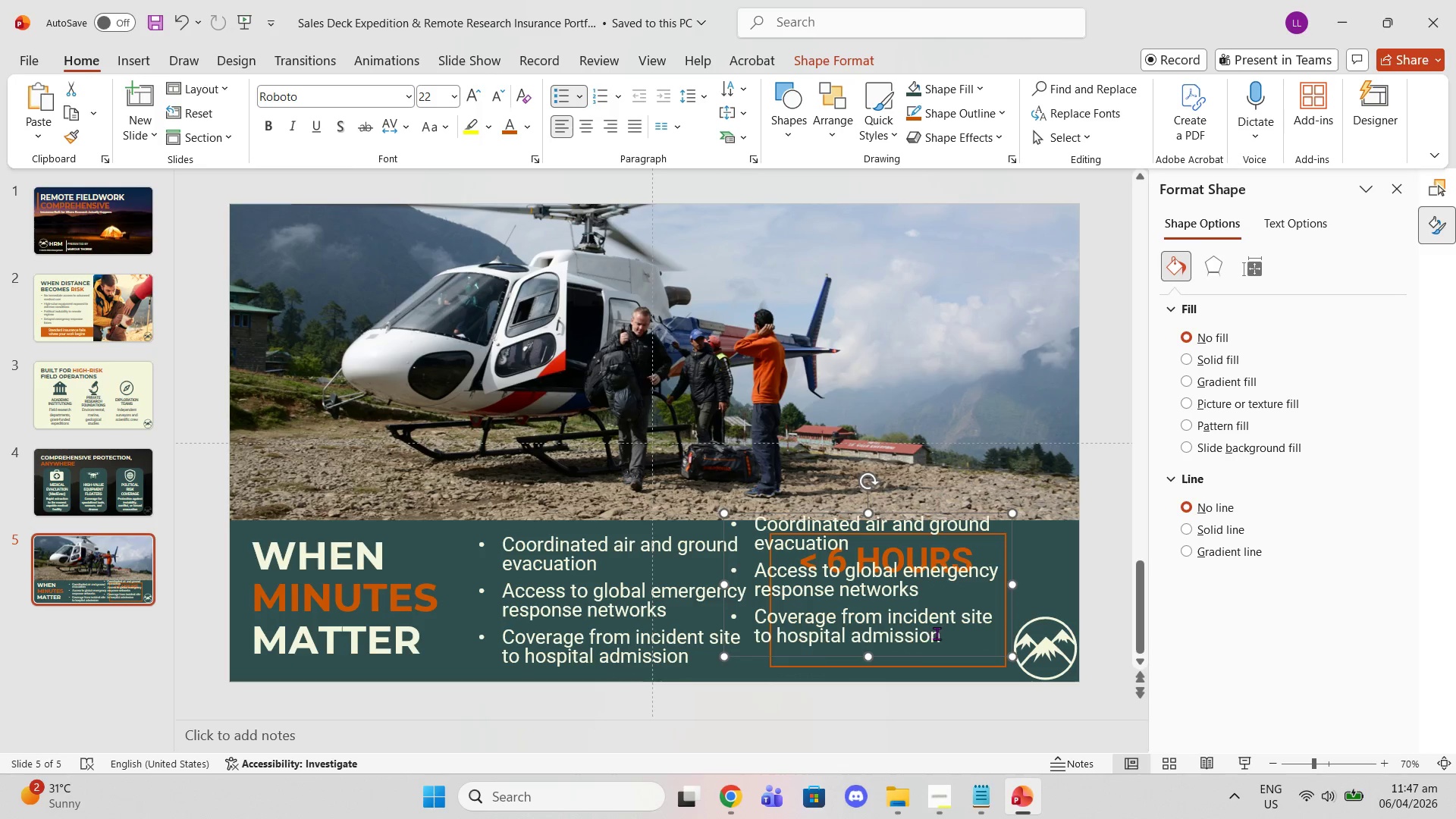 
left_click_drag(start_coordinate=[943, 635], to_coordinate=[755, 522])
 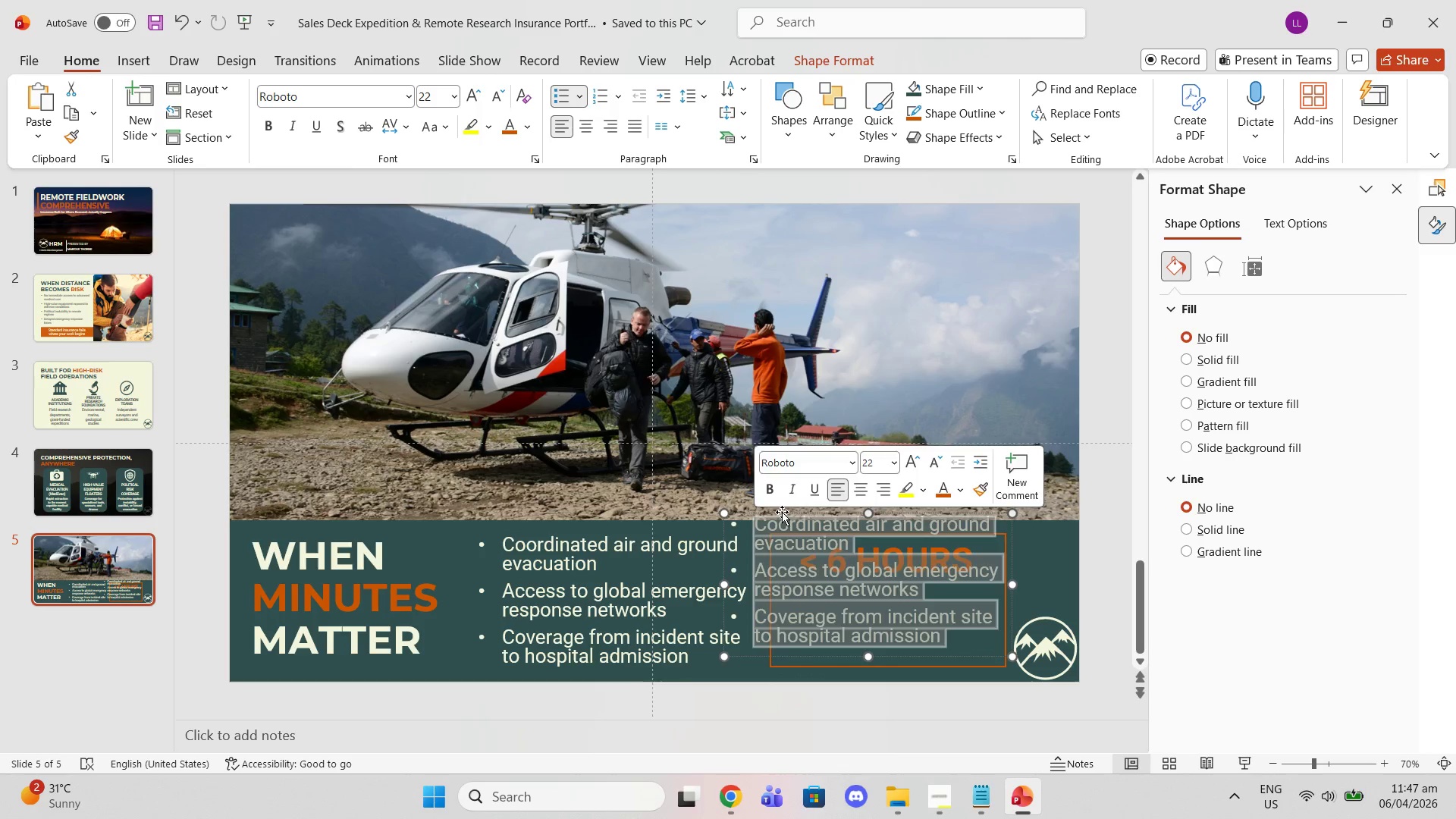 
key(Backspace)
 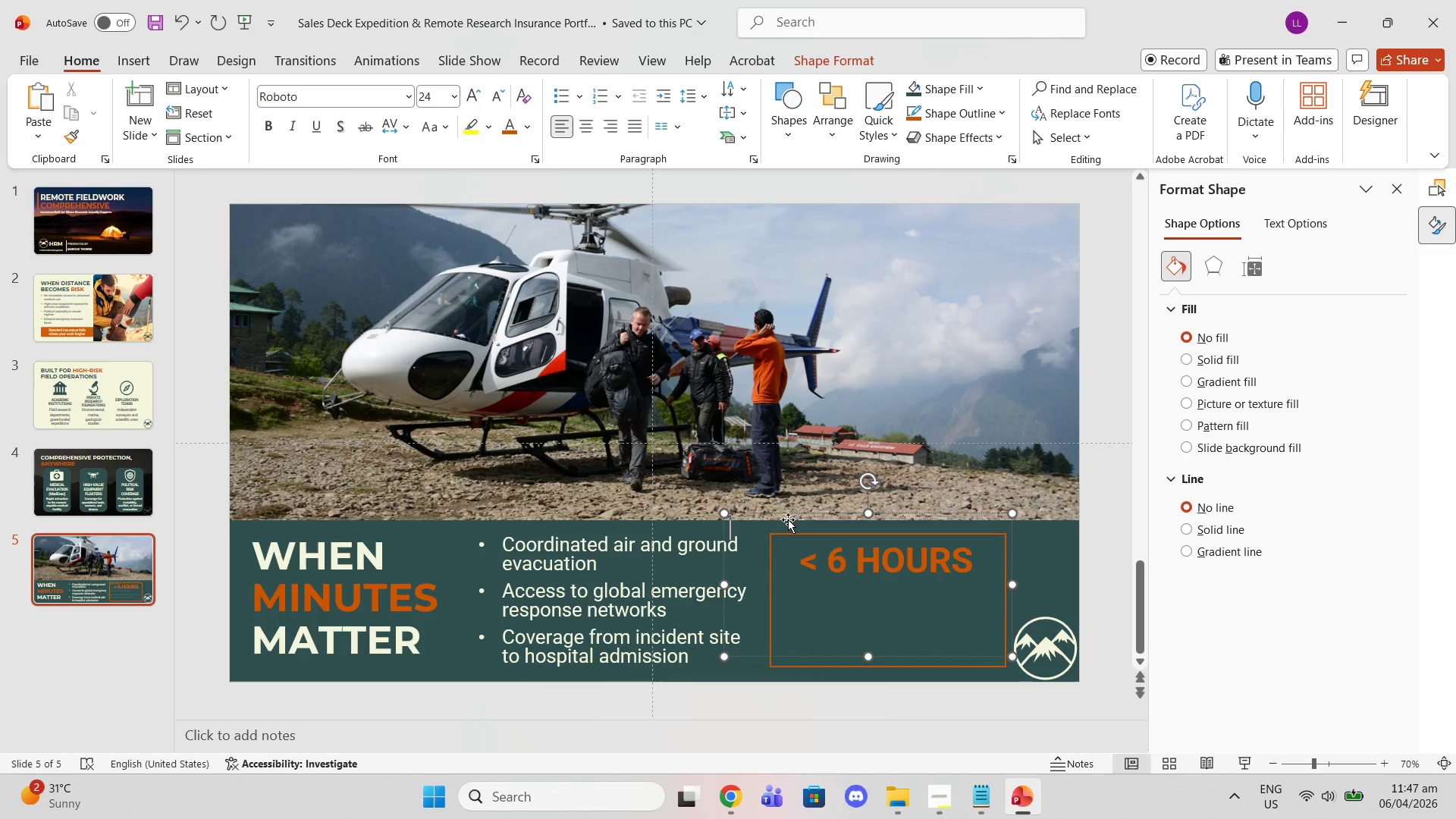 
key(Backspace)
 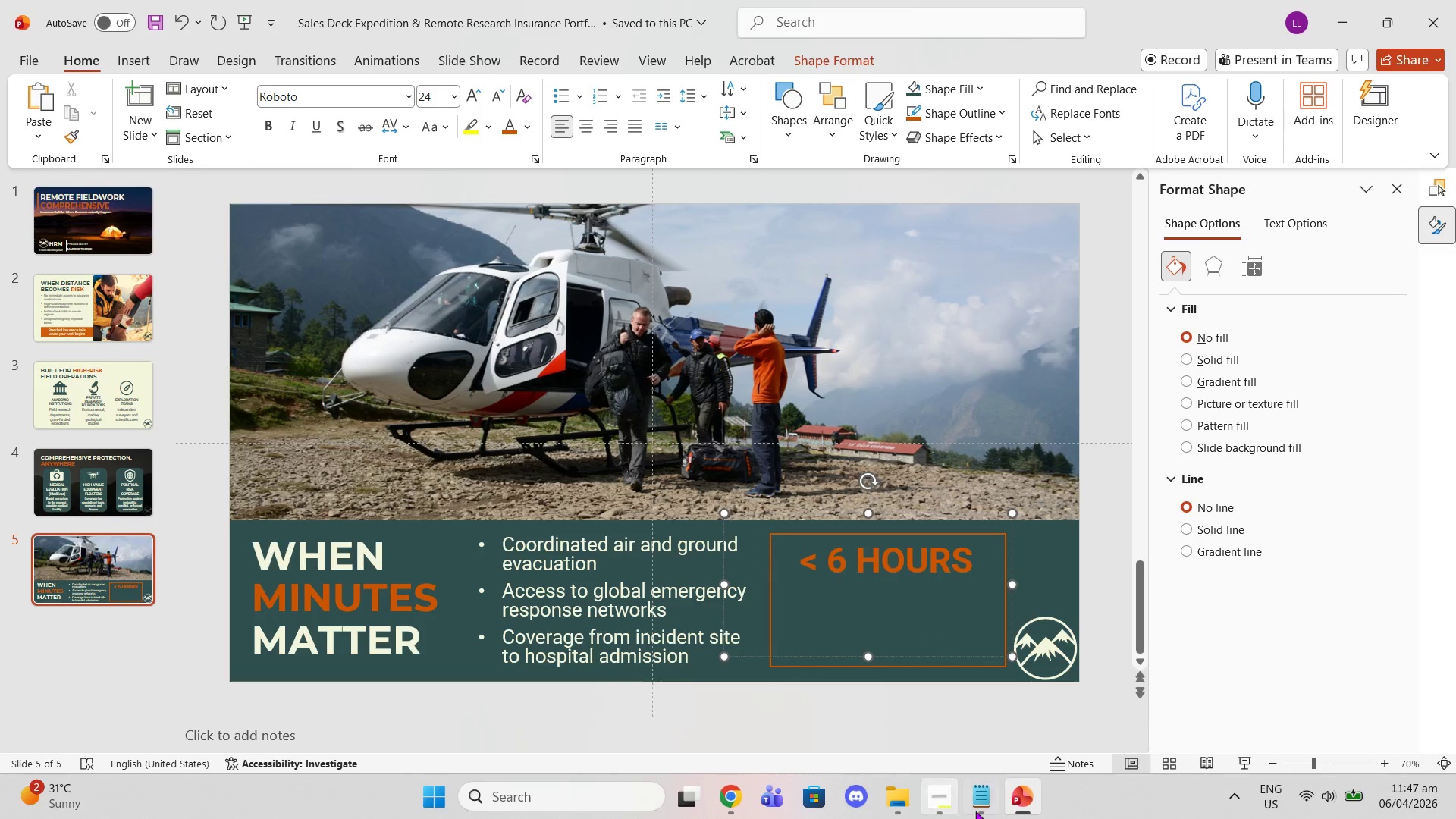 
left_click([977, 812])
 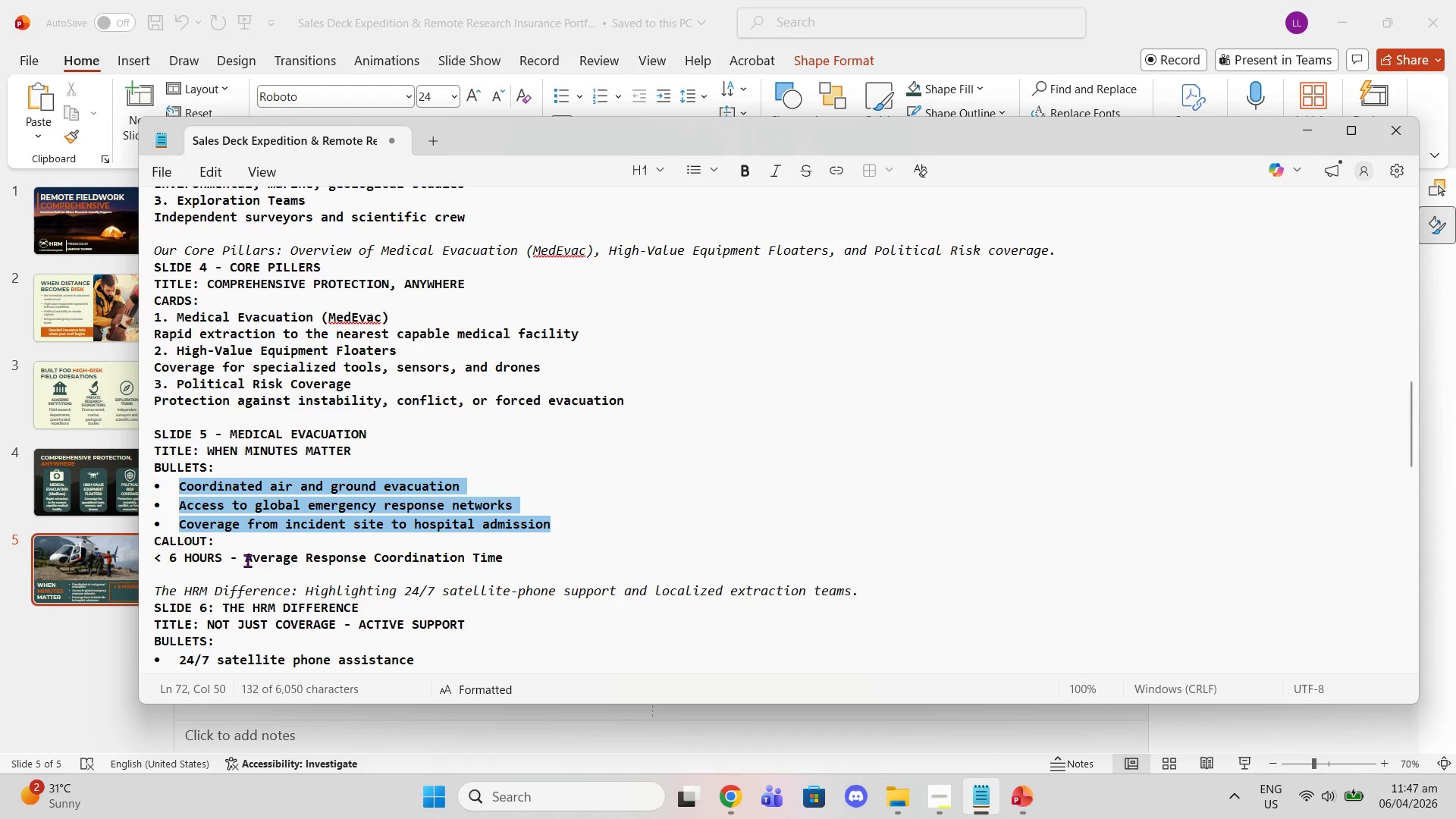 
left_click_drag(start_coordinate=[244, 560], to_coordinate=[507, 559])
 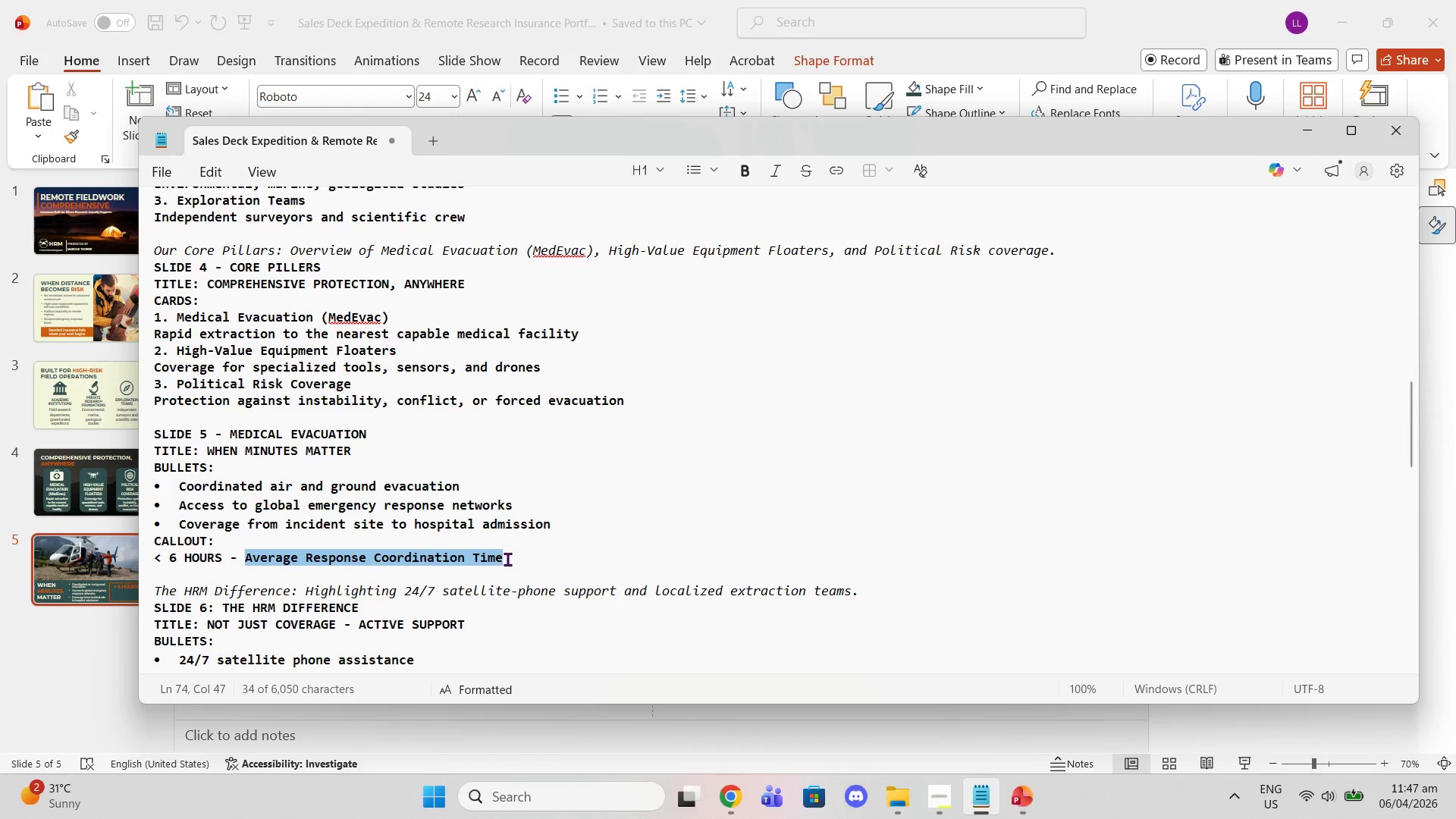 
key(Control+C)
 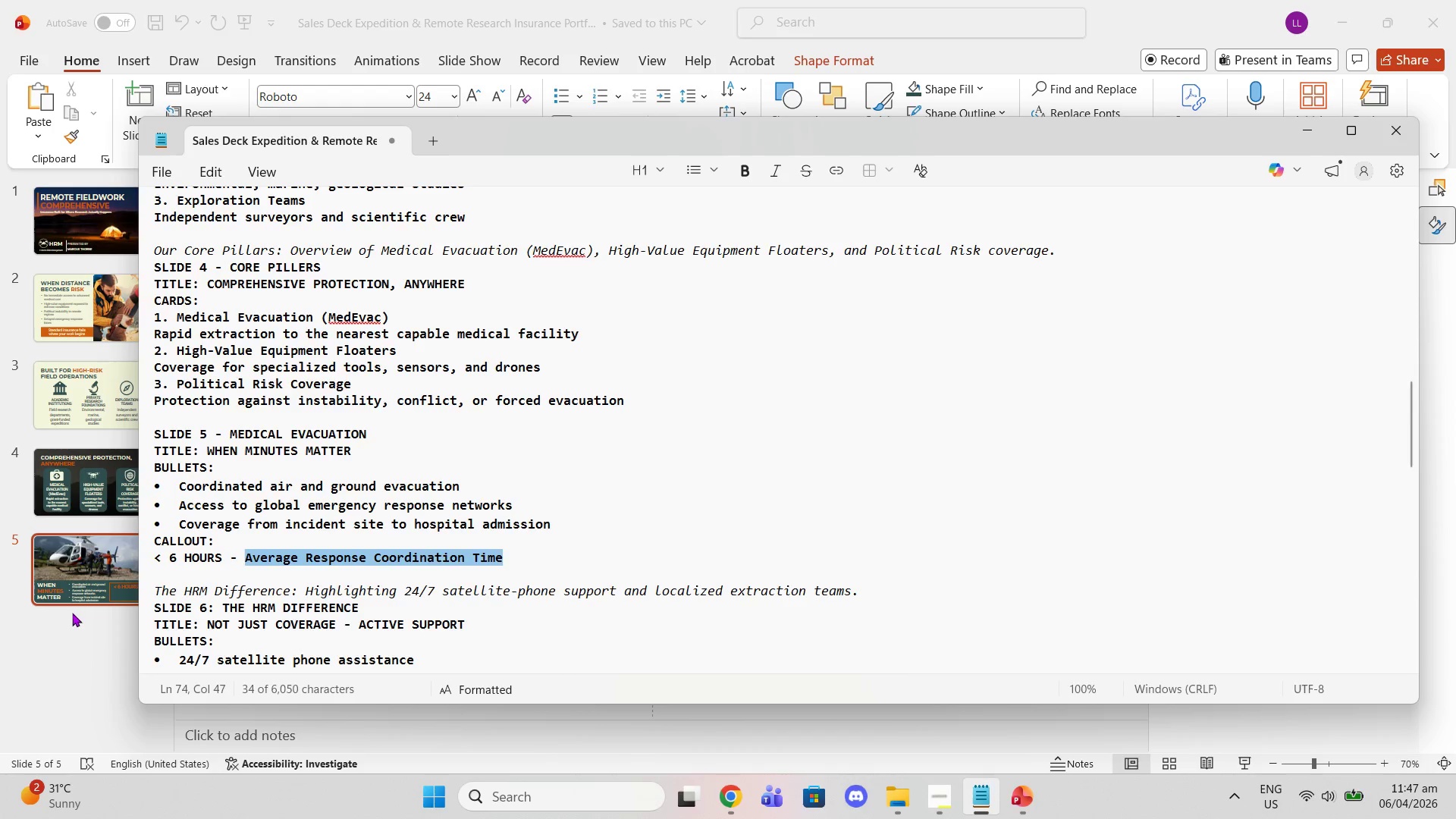 
left_click([89, 638])
 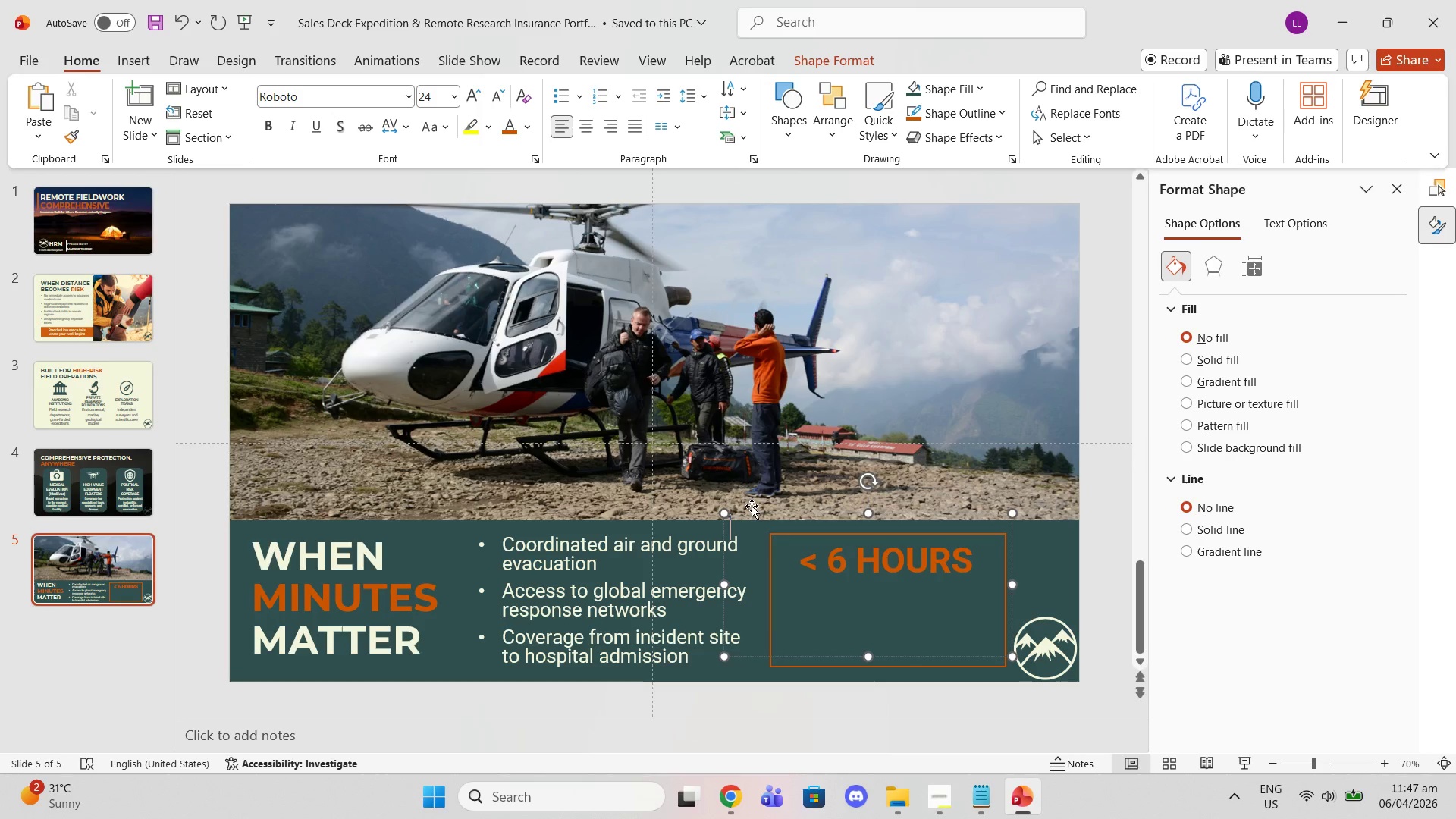 
key(Control+V)
 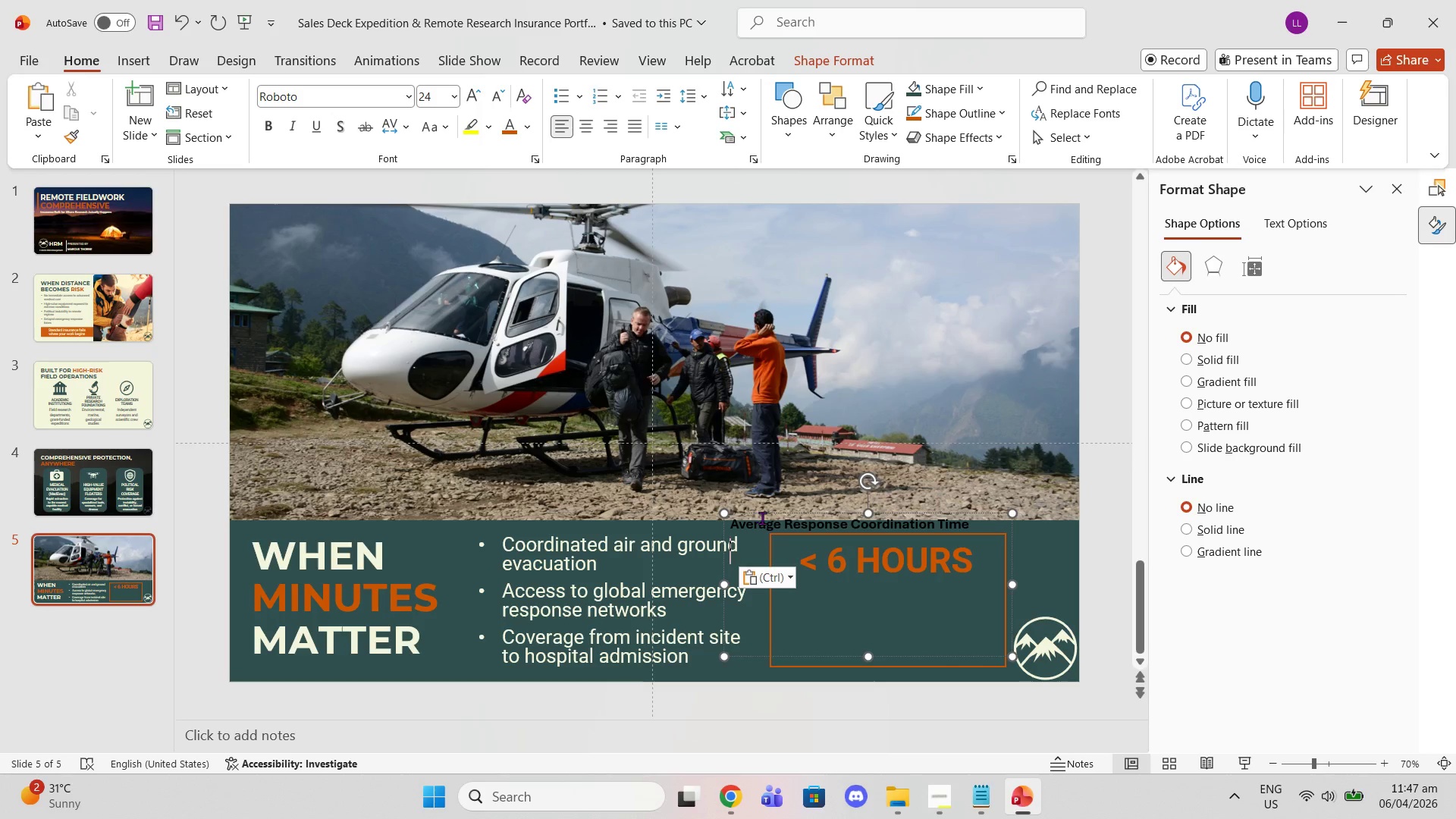 
key(Control+ControlLeft)
 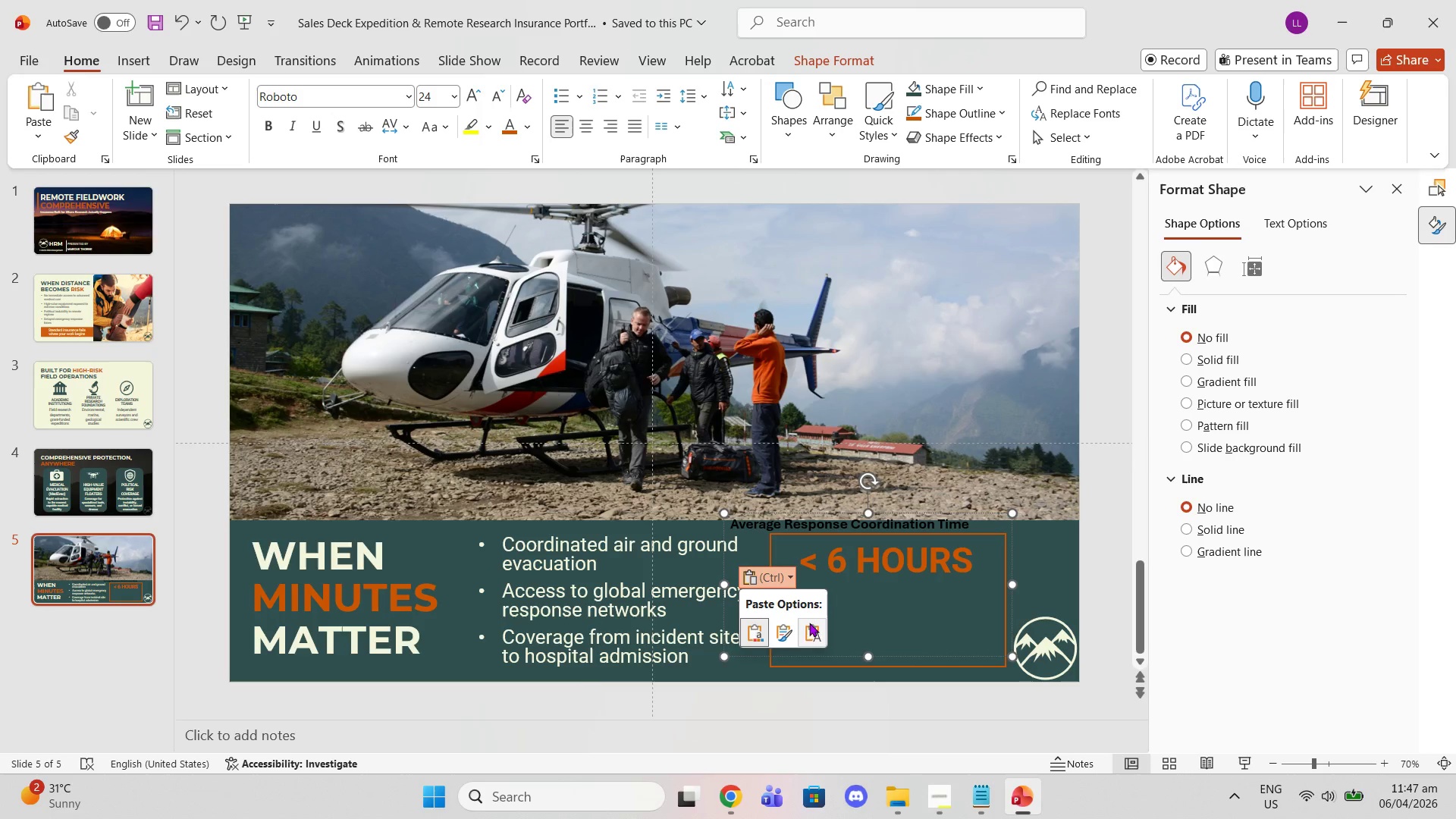 
left_click([808, 630])
 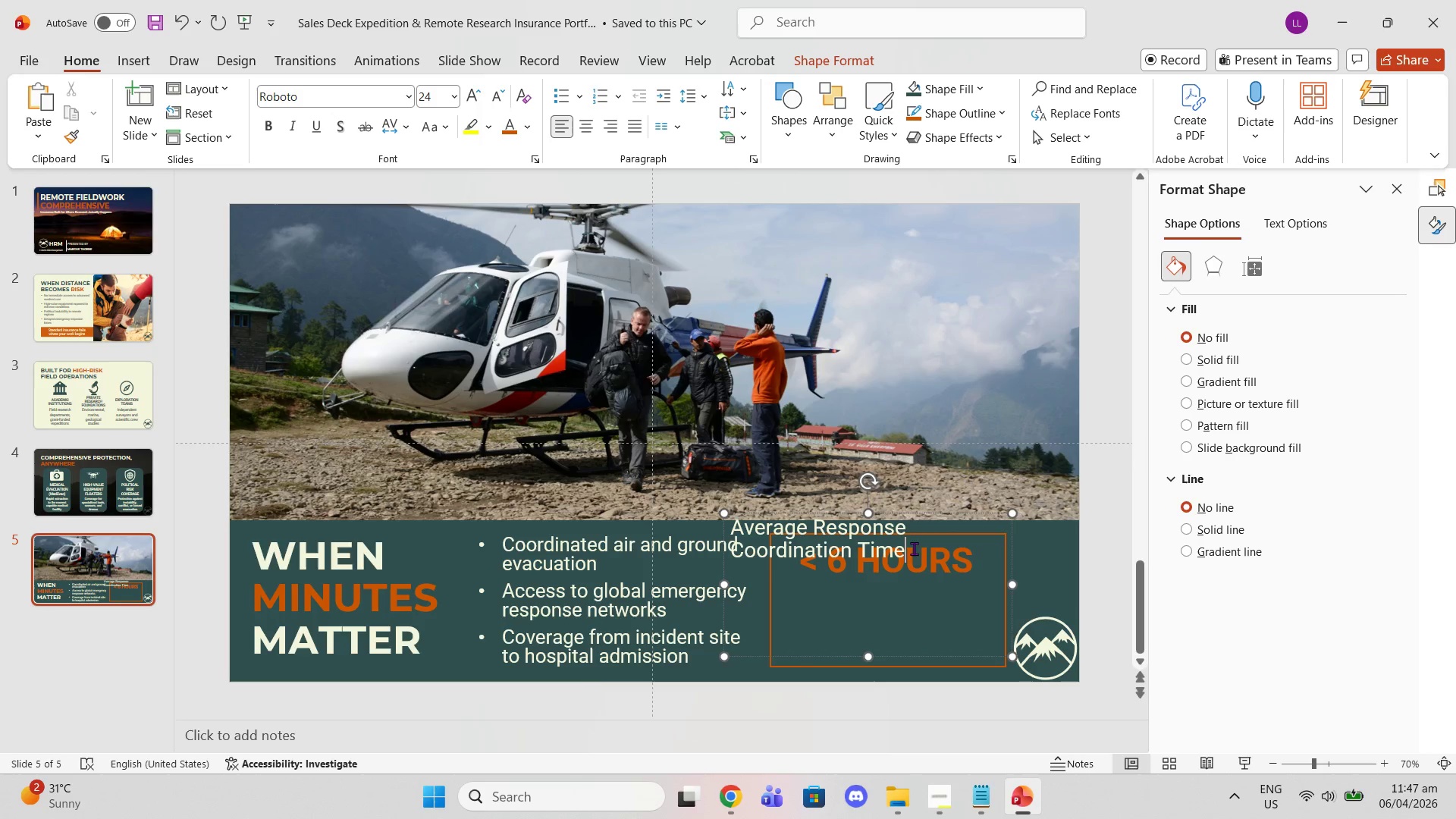 
left_click_drag(start_coordinate=[908, 551], to_coordinate=[725, 519])
 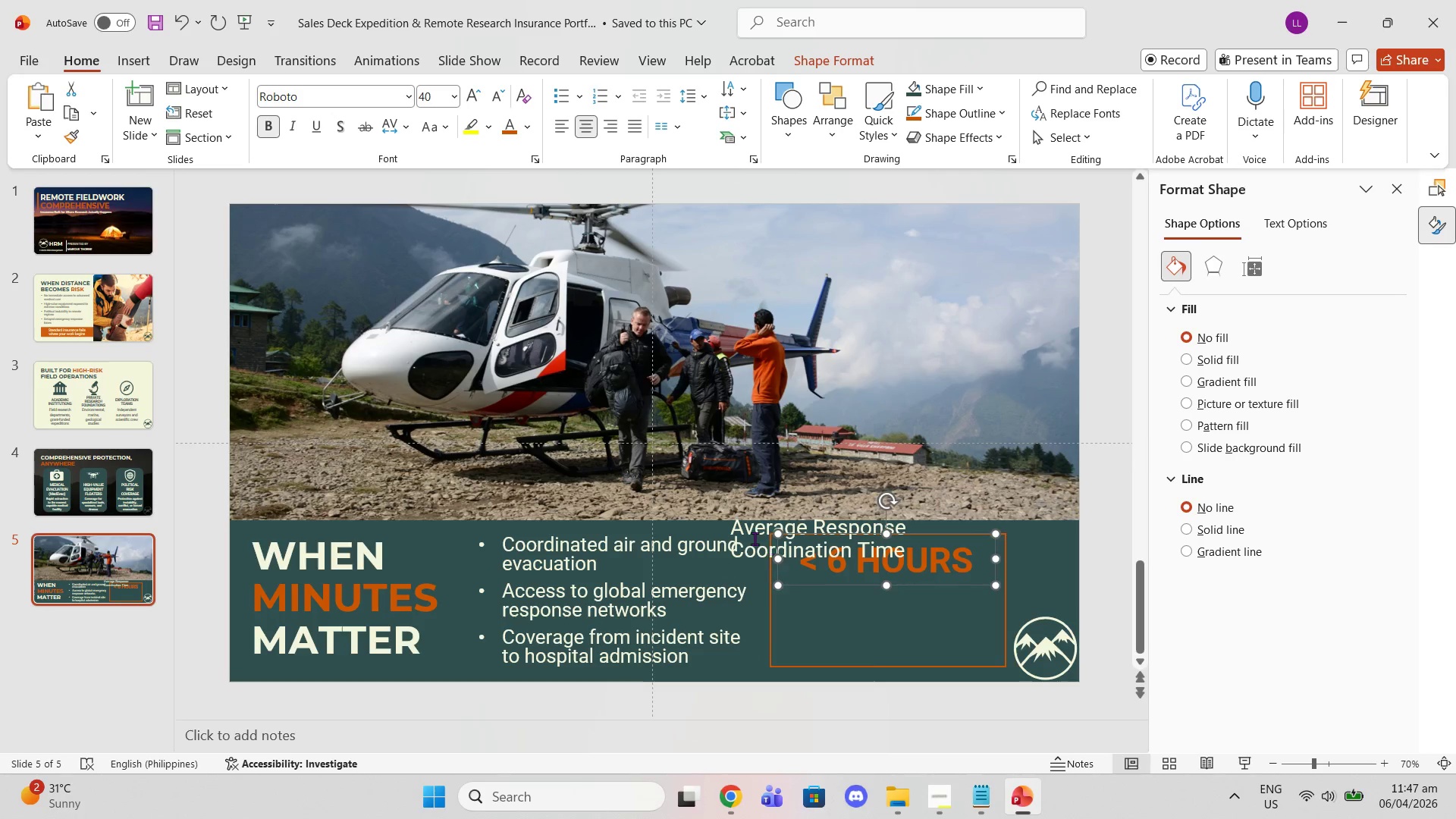 
double_click([755, 538])
 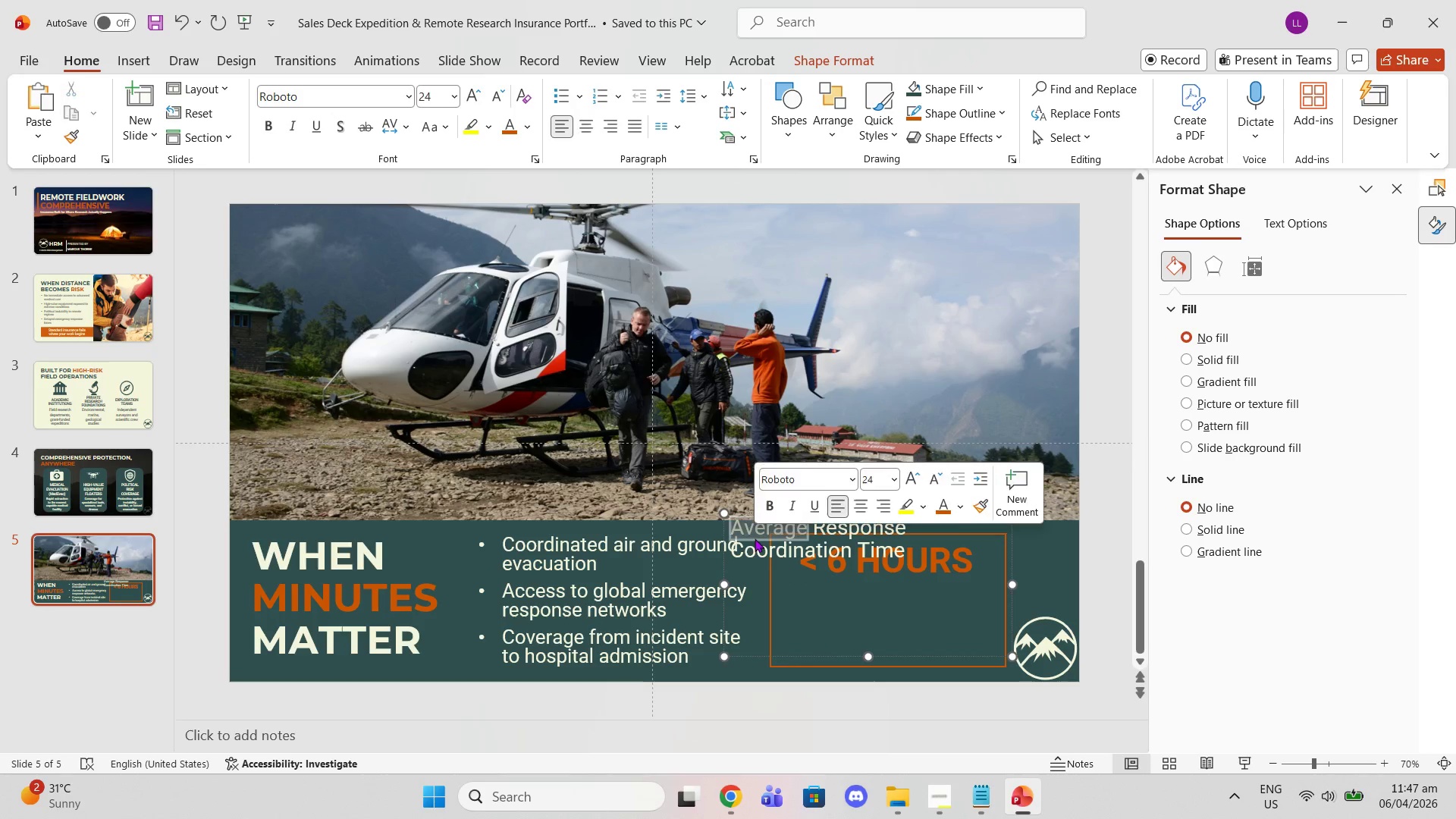 
triple_click([755, 538])
 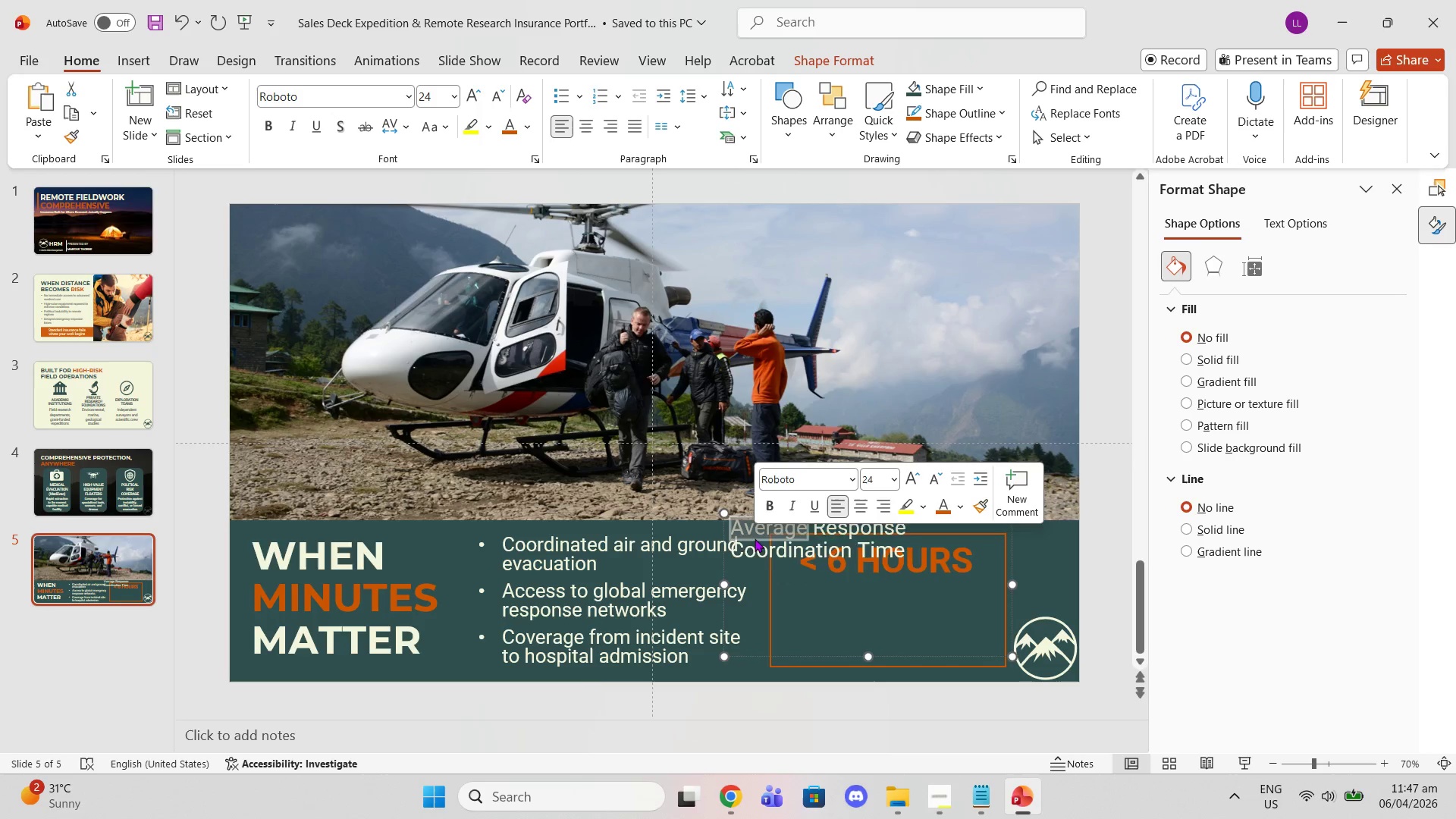 
triple_click([755, 538])
 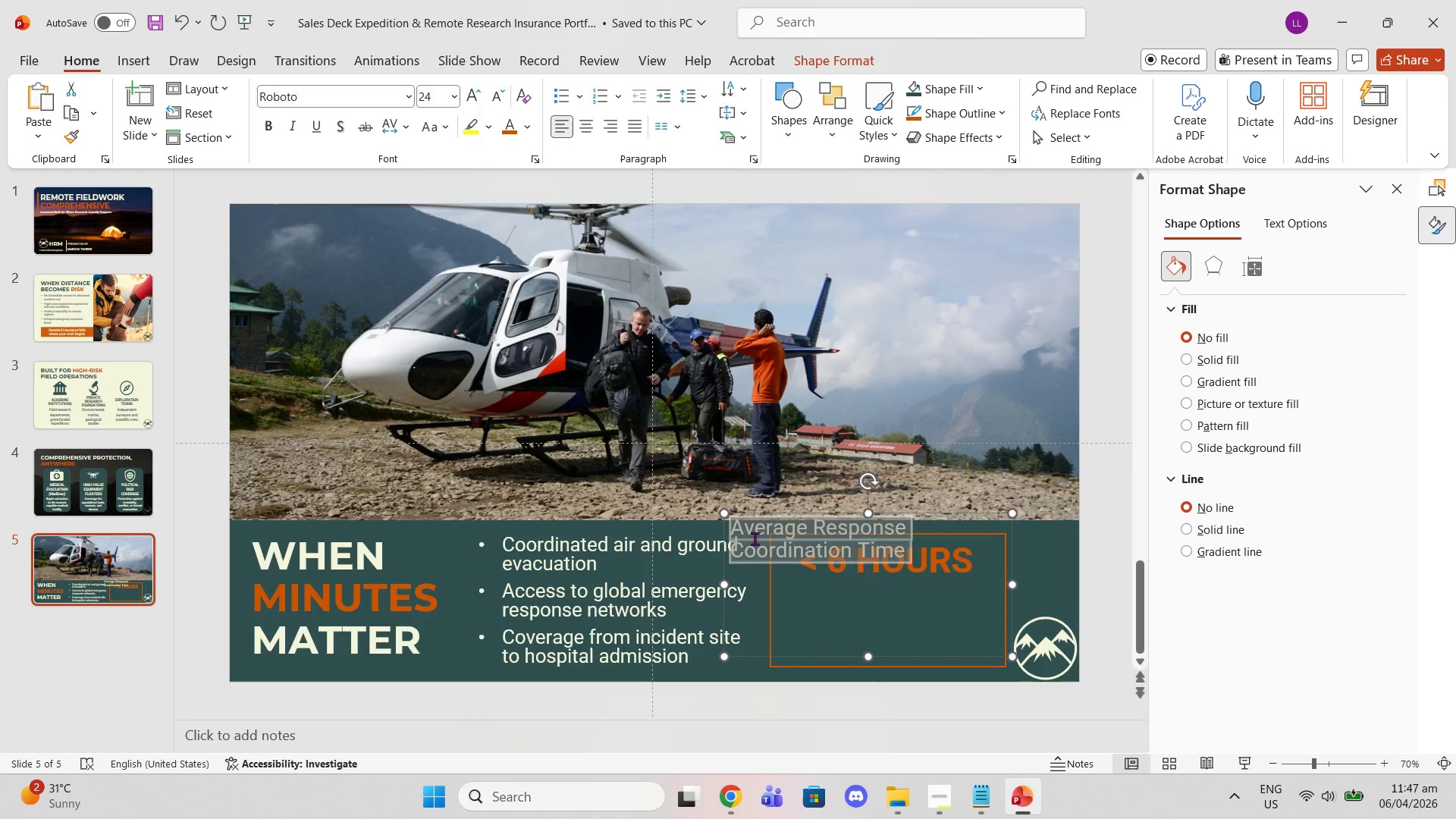 
triple_click([755, 538])
 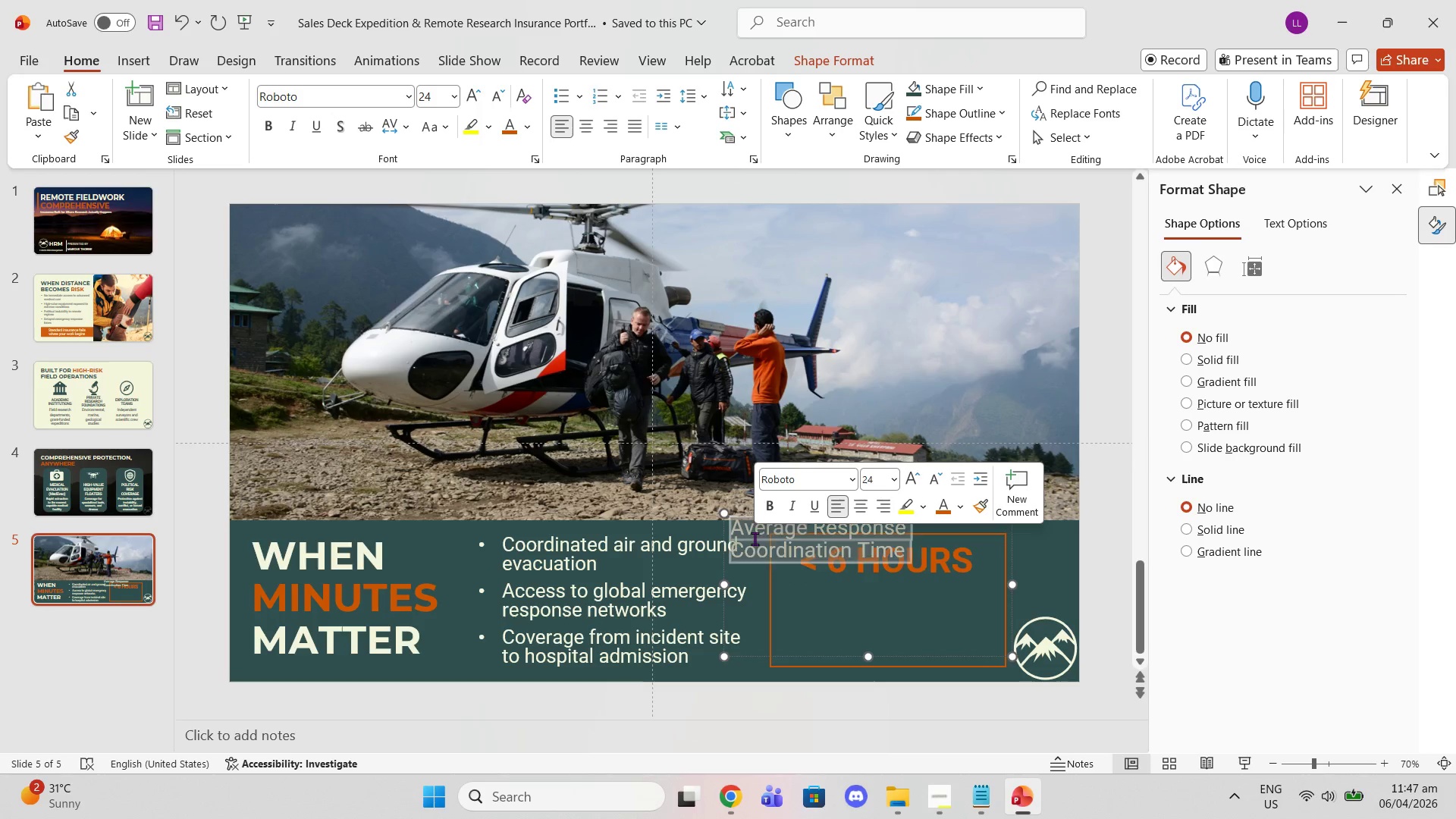 
triple_click([755, 538])
 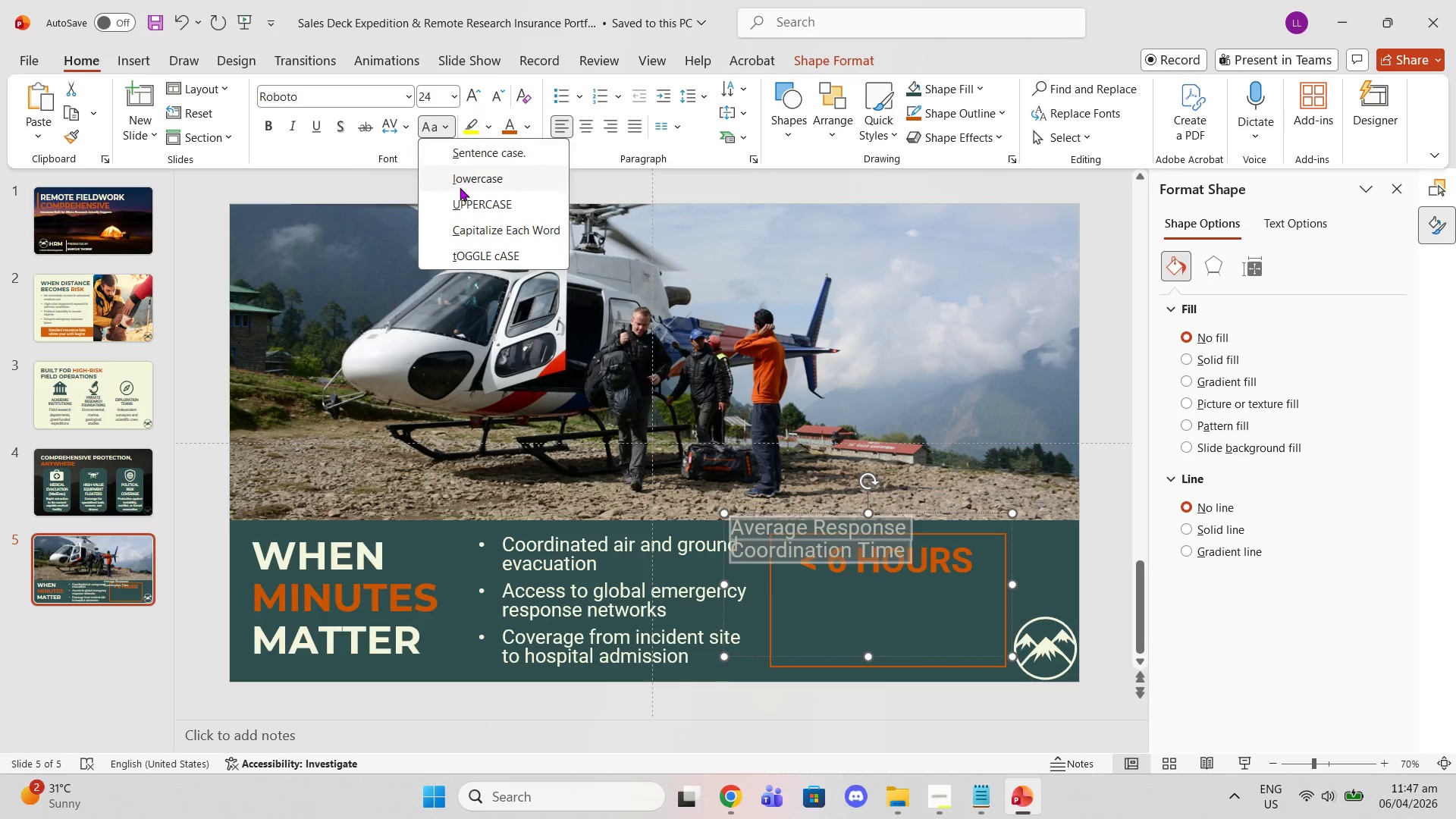 
left_click([470, 199])
 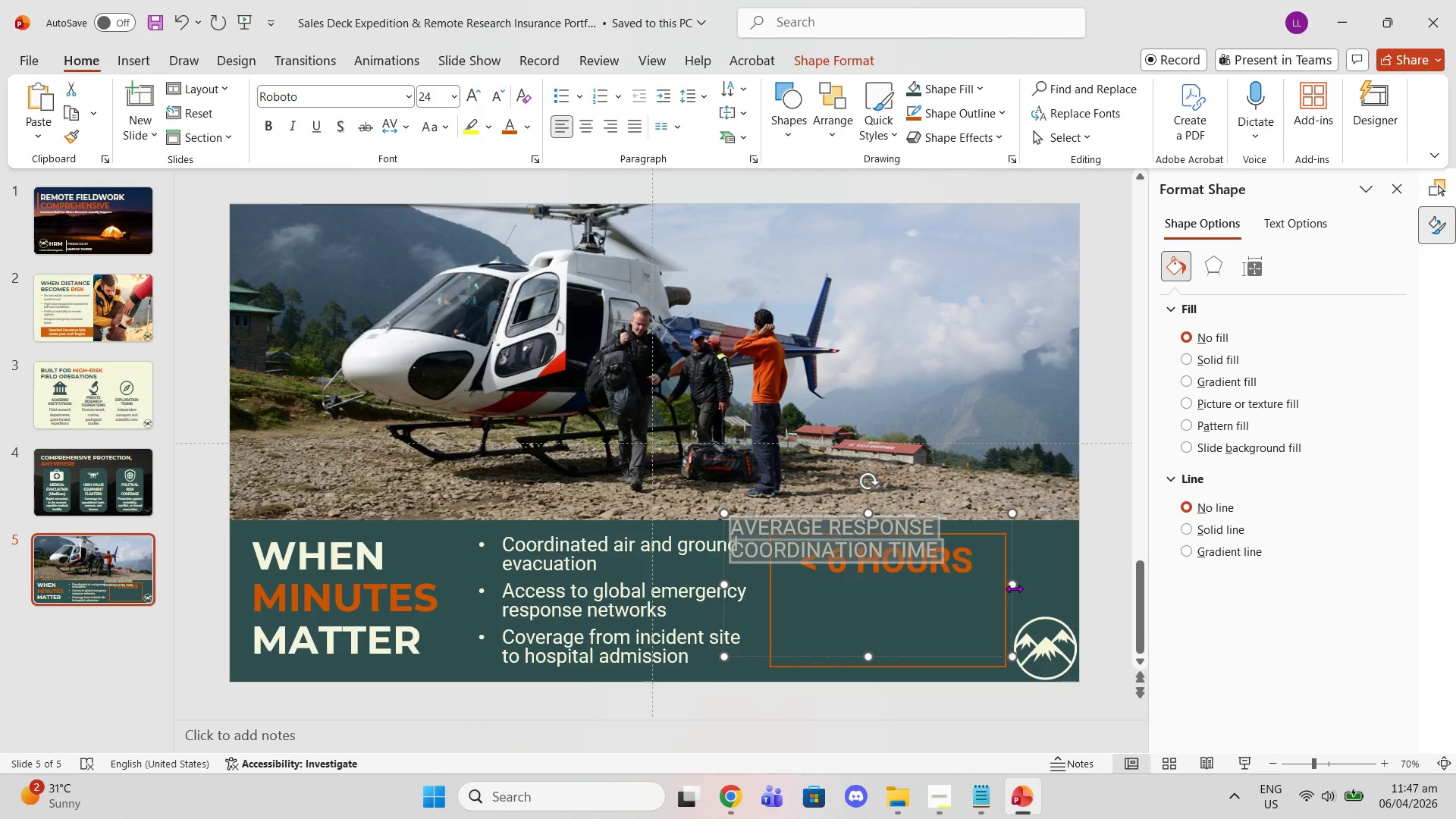 
left_click_drag(start_coordinate=[1014, 587], to_coordinate=[946, 577])
 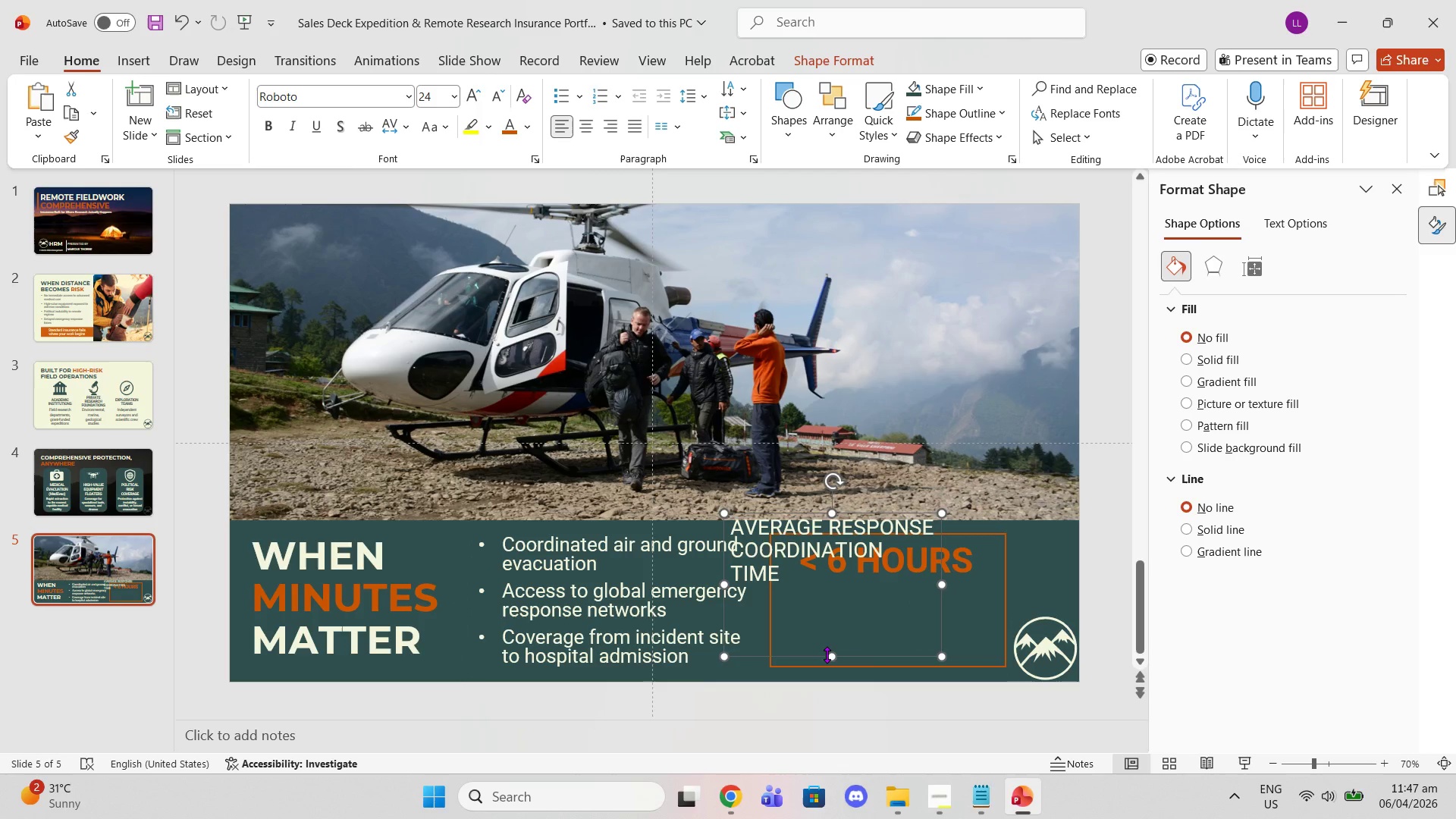 
left_click_drag(start_coordinate=[827, 654], to_coordinate=[824, 604])
 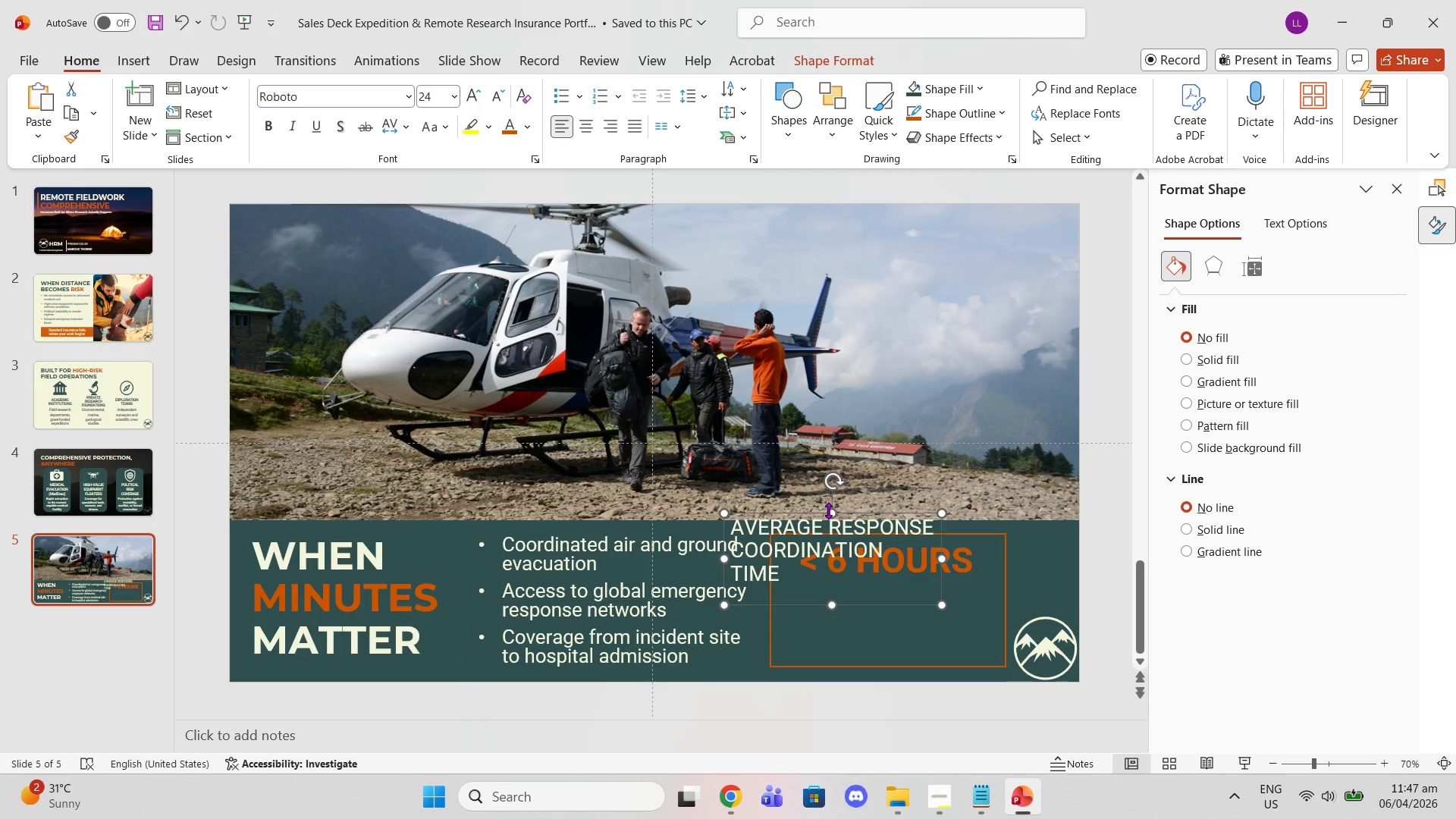 
left_click_drag(start_coordinate=[816, 513], to_coordinate=[869, 580])
 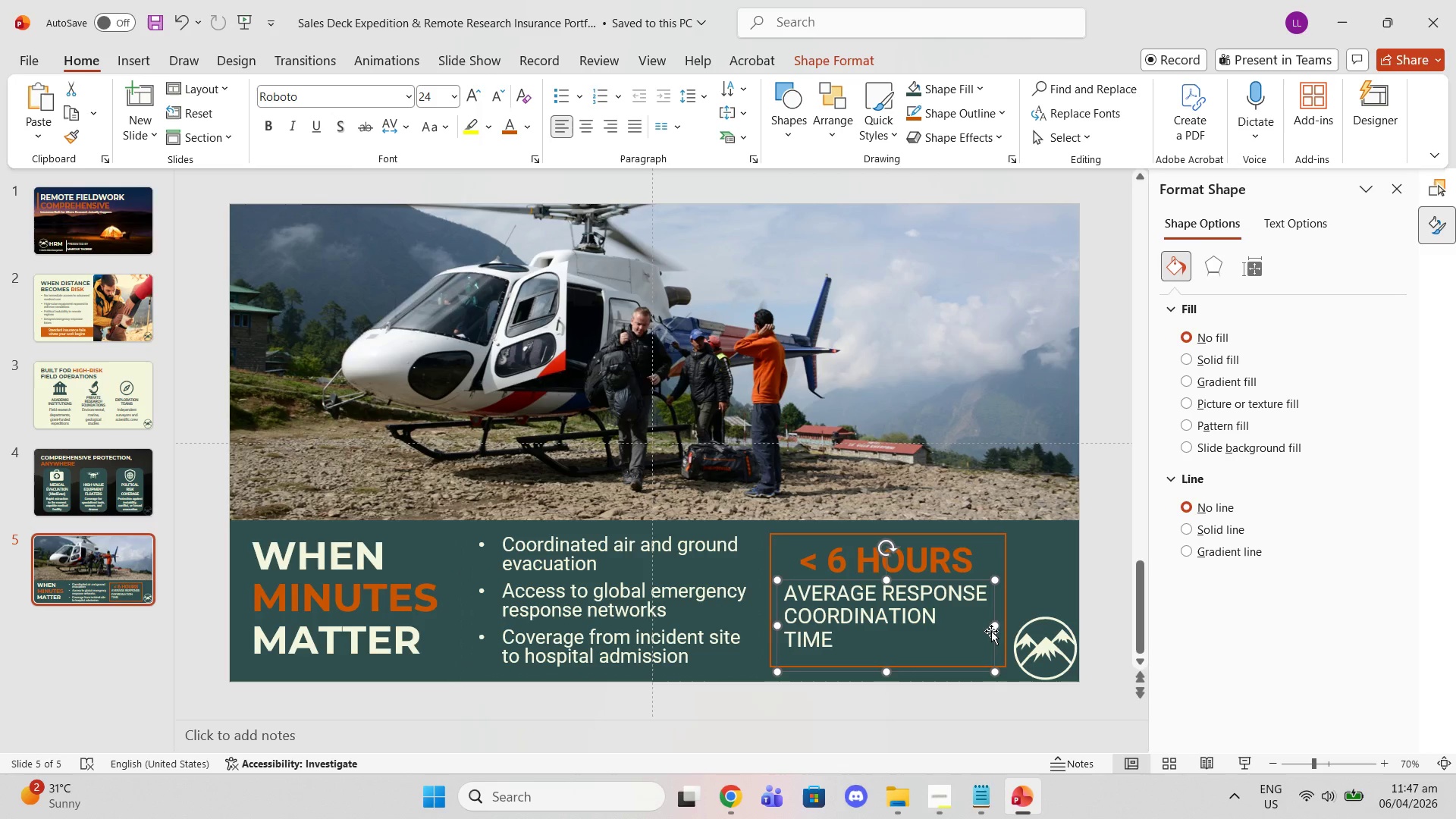 
left_click_drag(start_coordinate=[996, 625], to_coordinate=[1002, 625])
 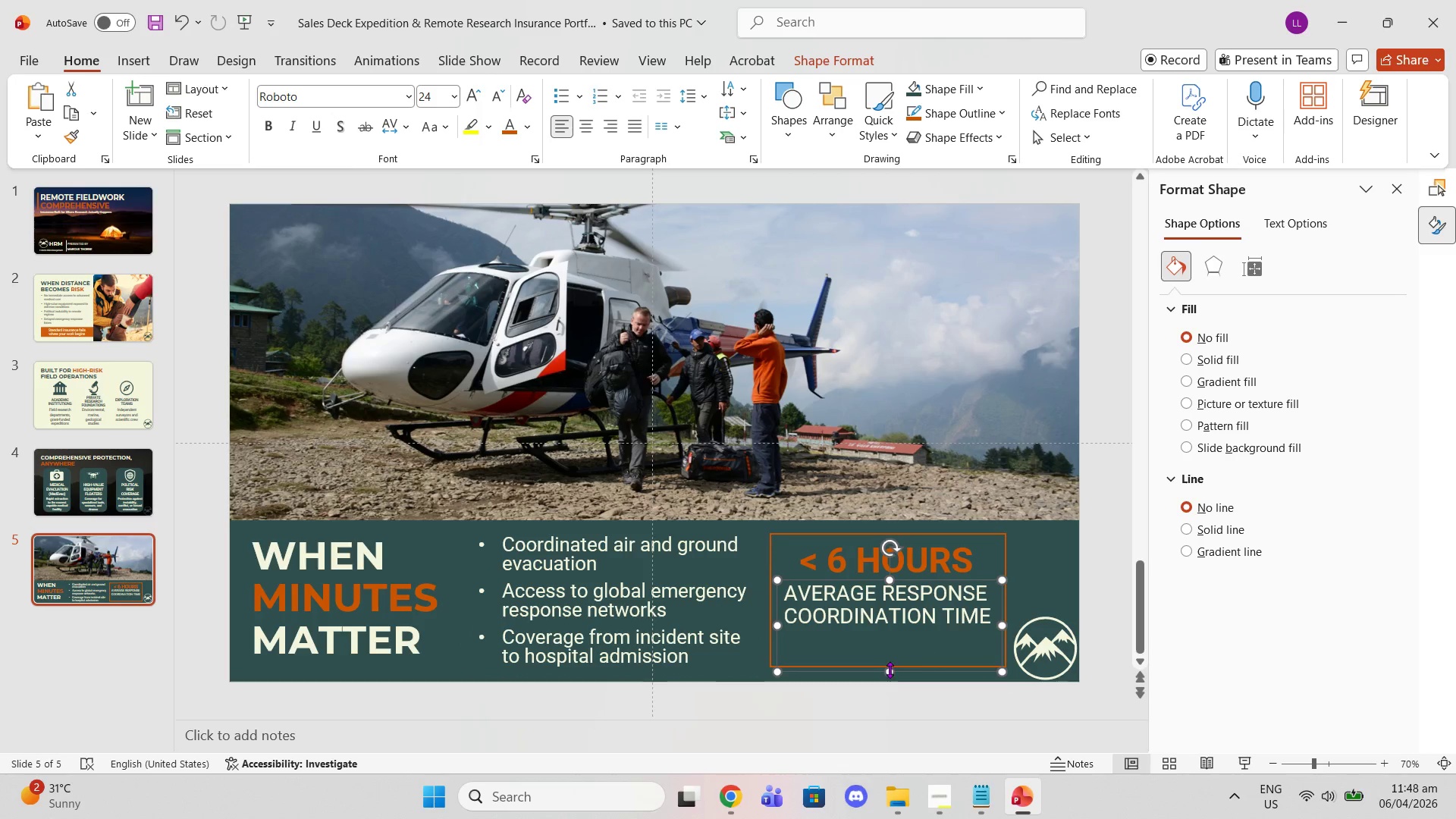 
left_click_drag(start_coordinate=[890, 670], to_coordinate=[893, 659])
 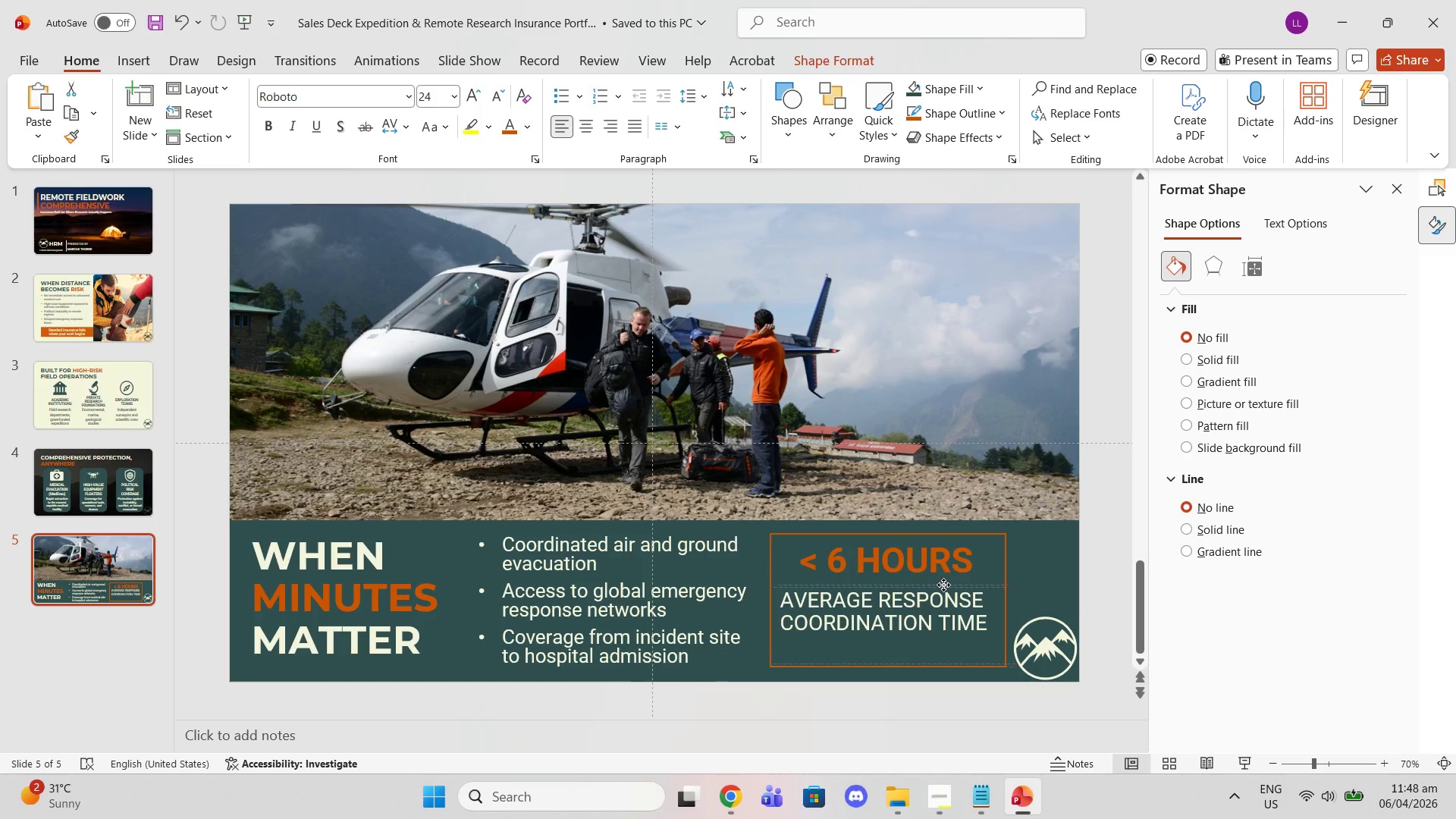 
wait(8.69)
 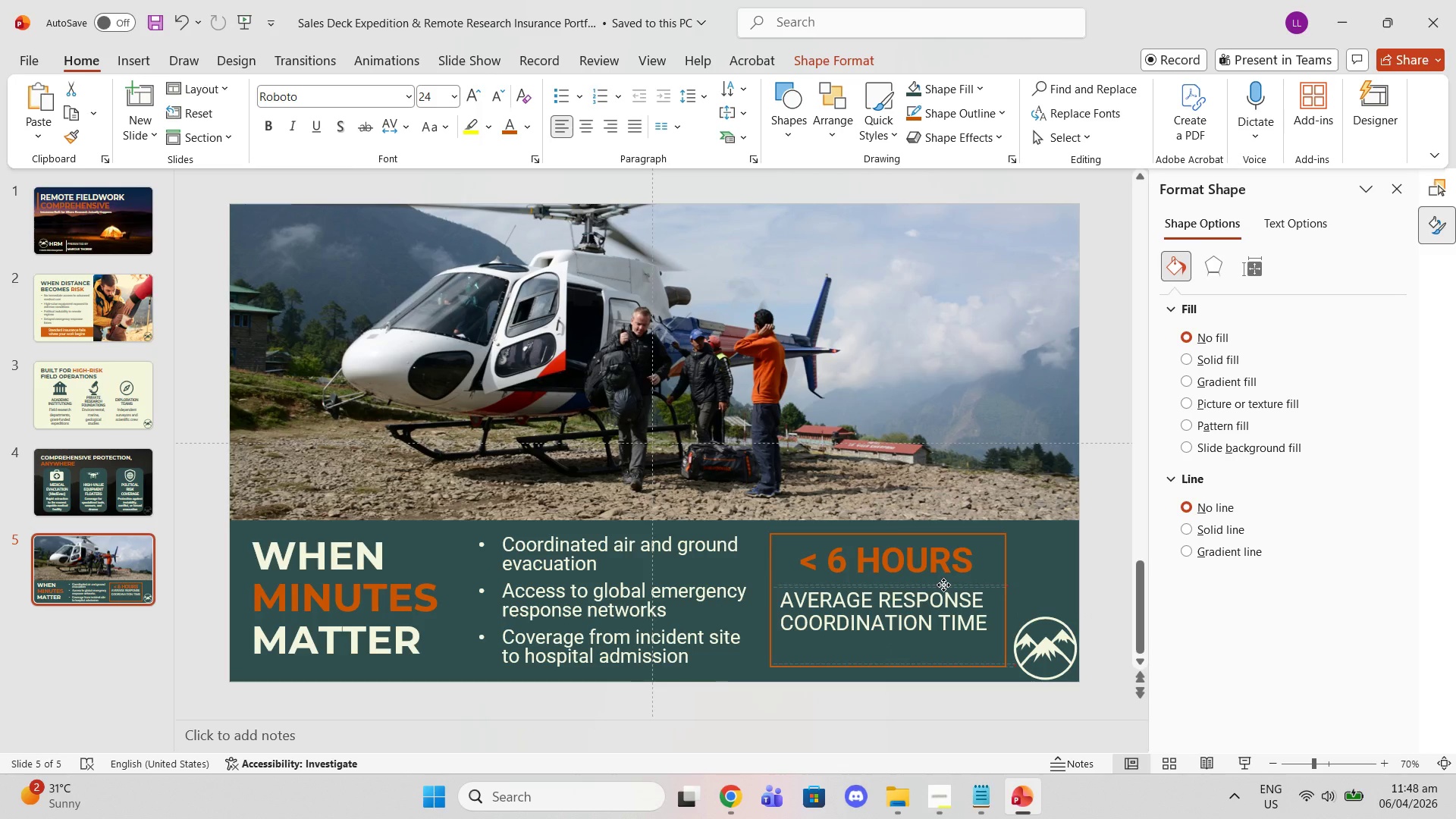 
left_click_drag(start_coordinate=[473, 89], to_coordinate=[479, 89])
 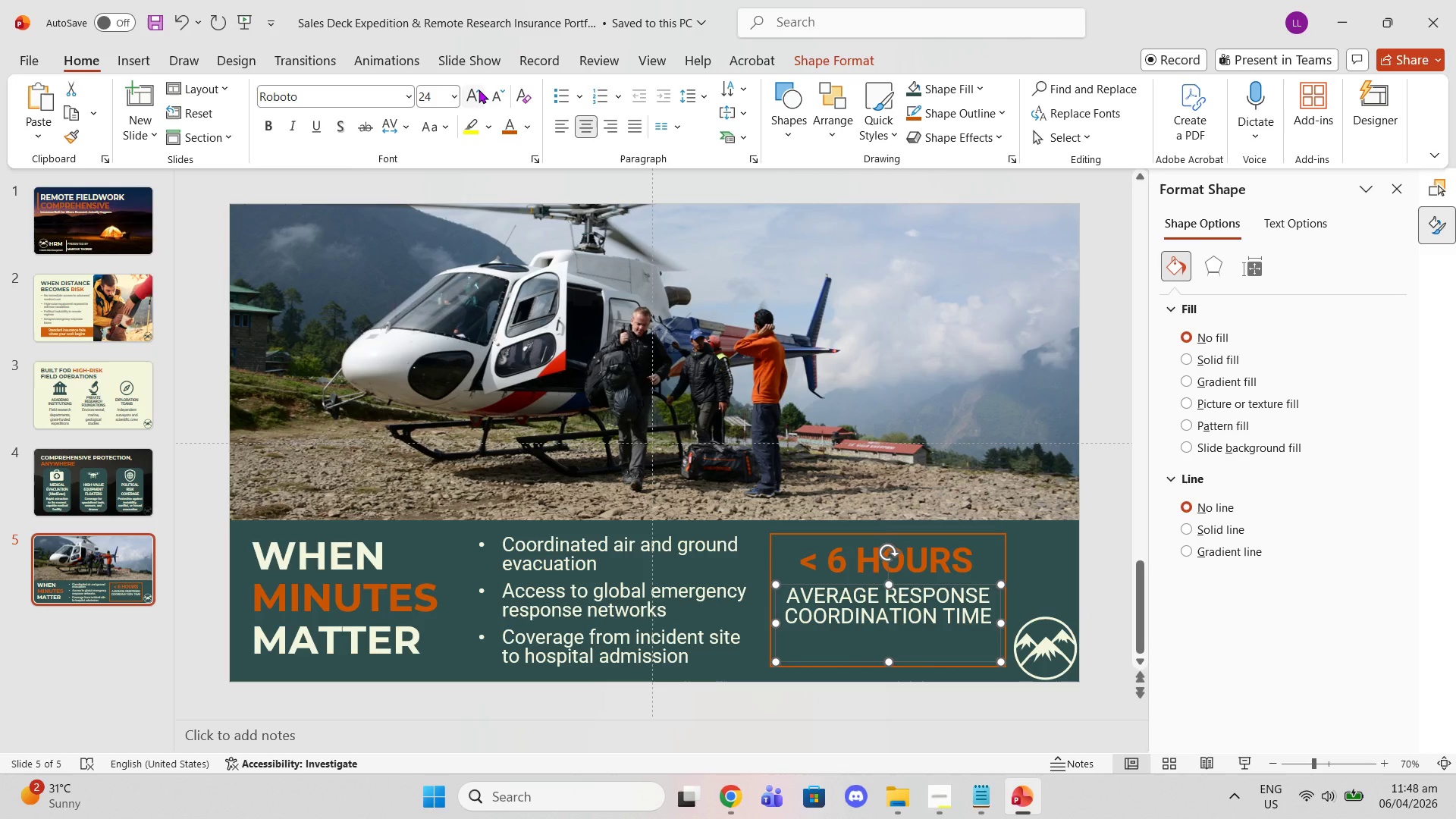 
double_click([479, 89])
 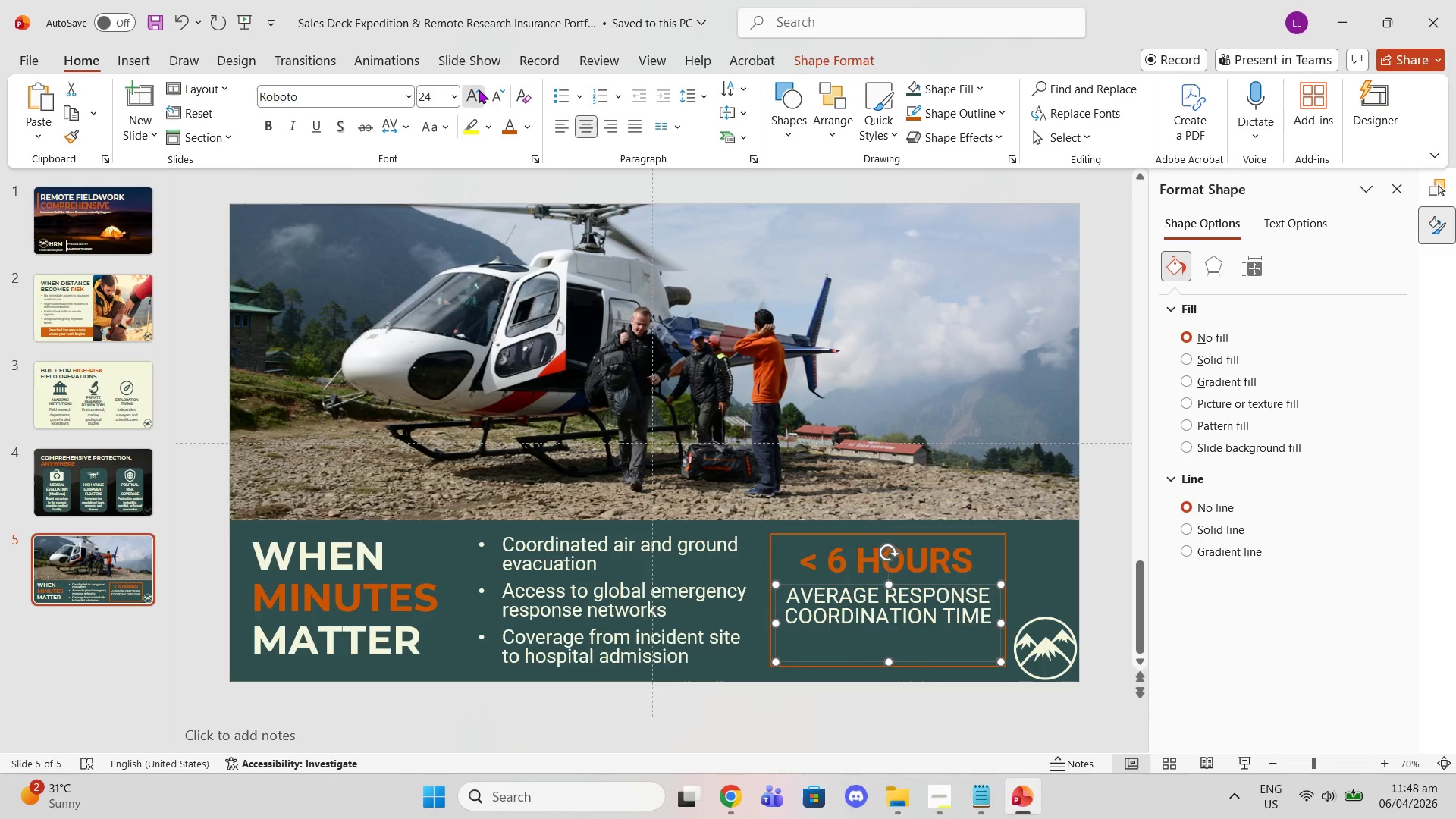 
triple_click([479, 89])
 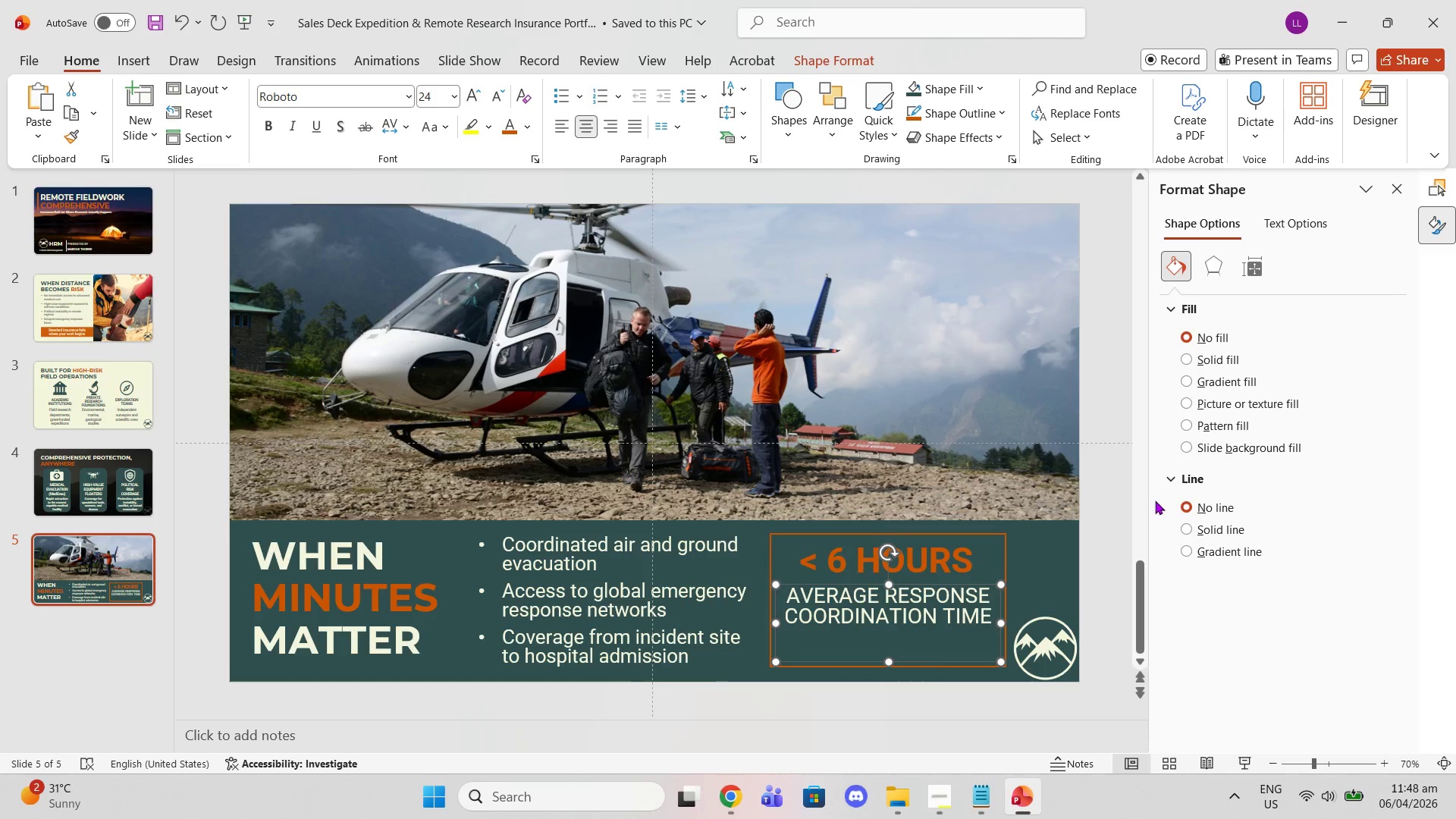 
left_click([1125, 497])
 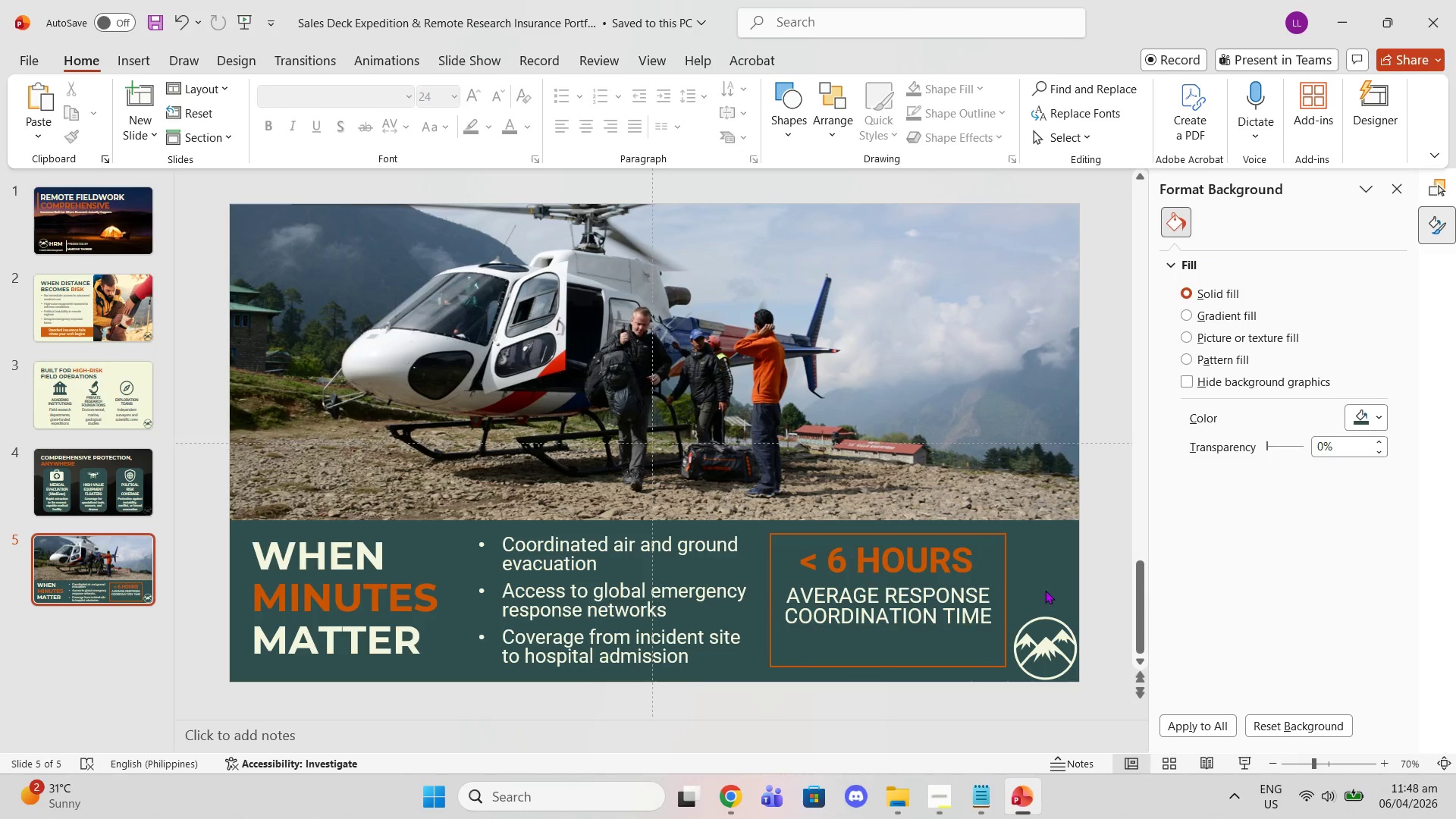 
left_click([977, 607])
 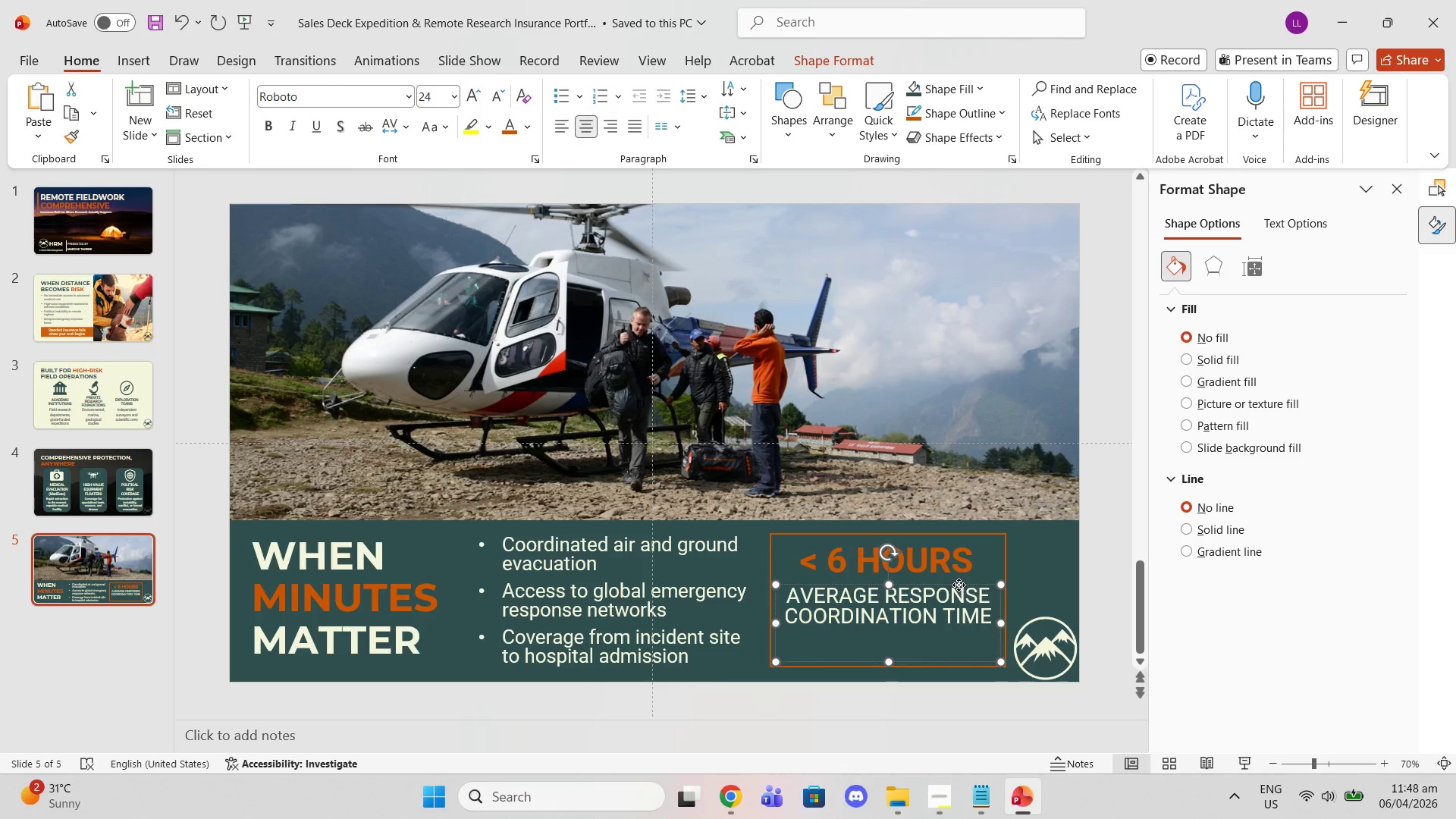 
left_click([959, 585])
 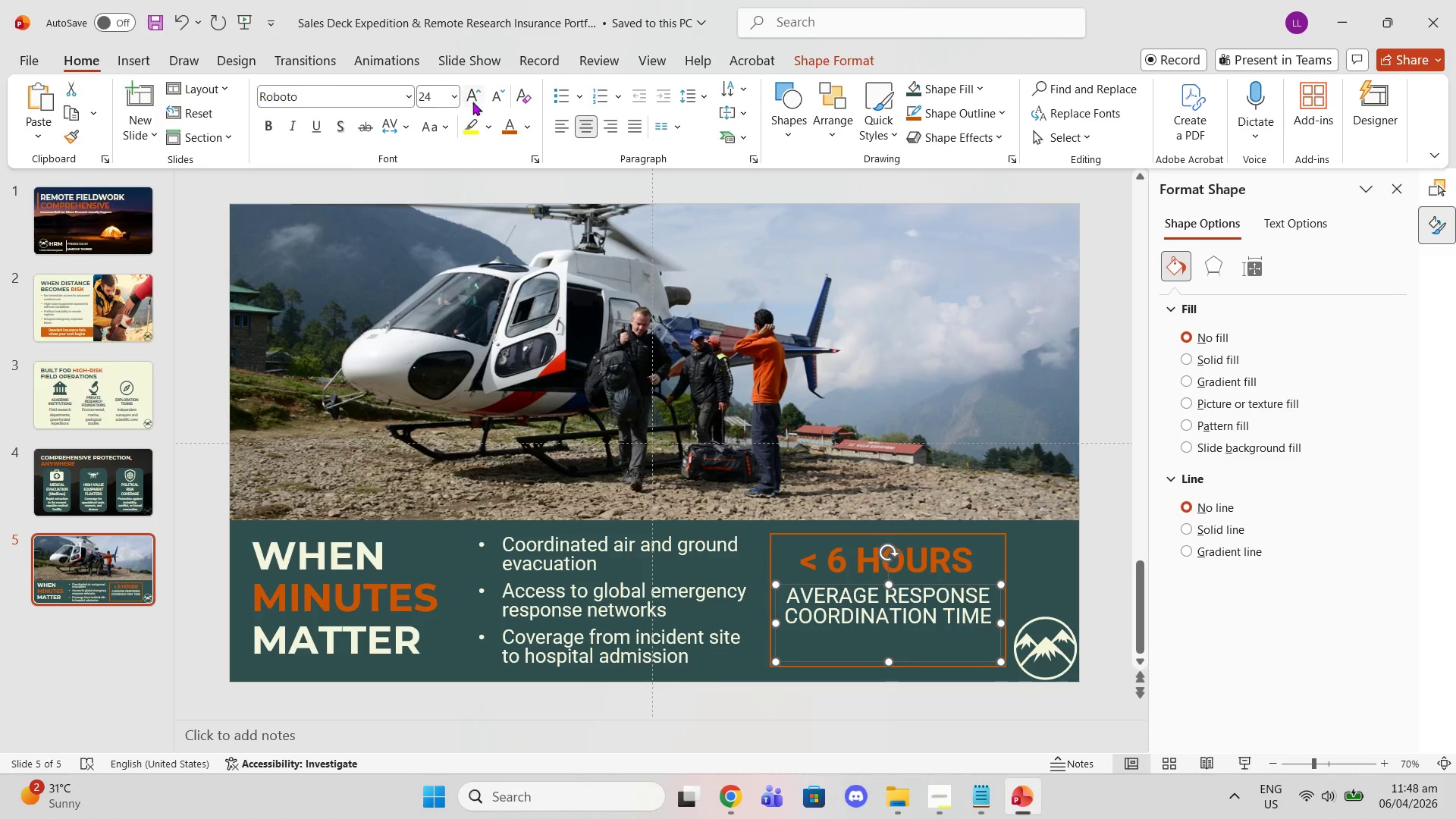 
left_click([475, 102])
 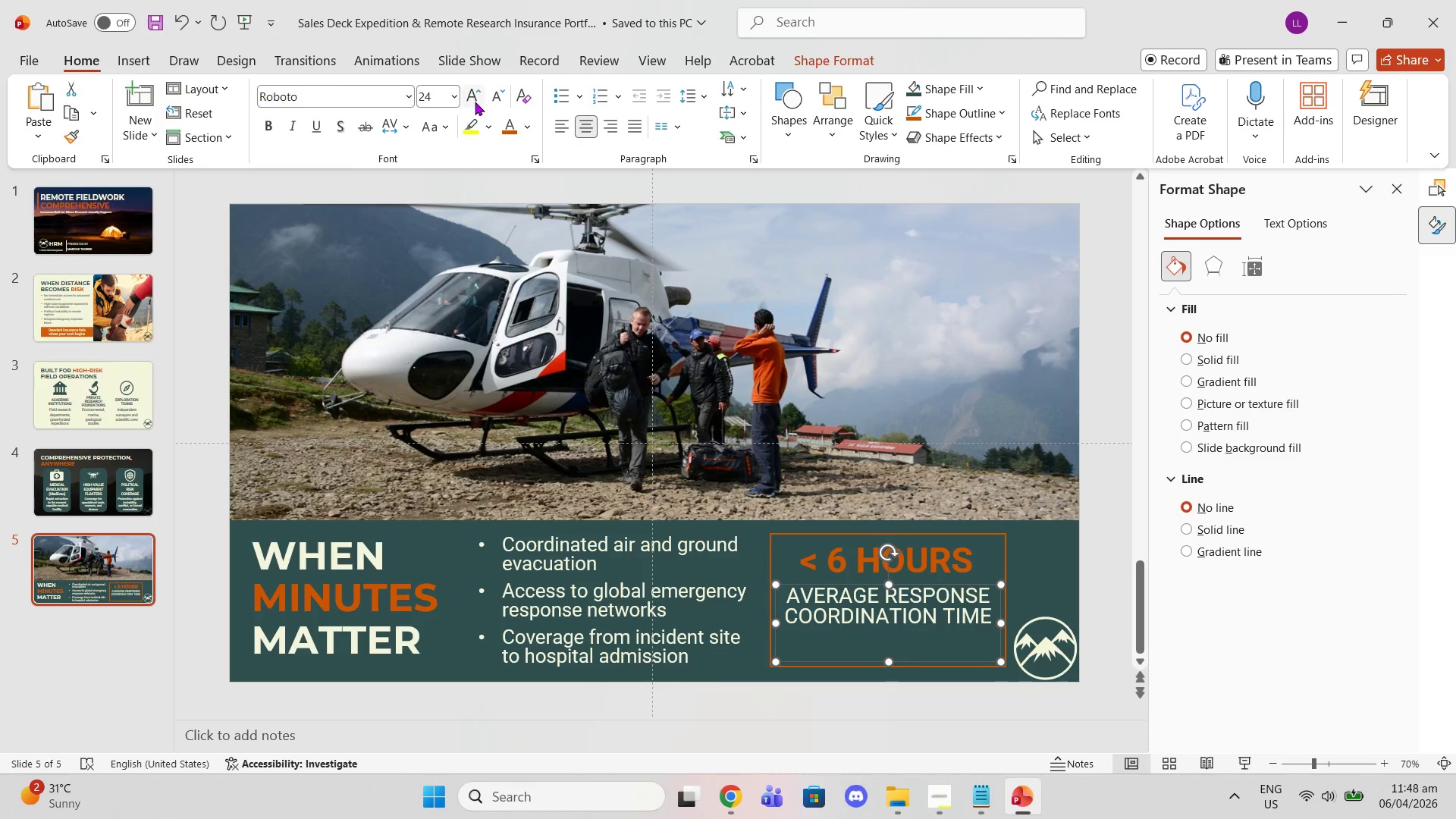 
double_click([475, 102])
 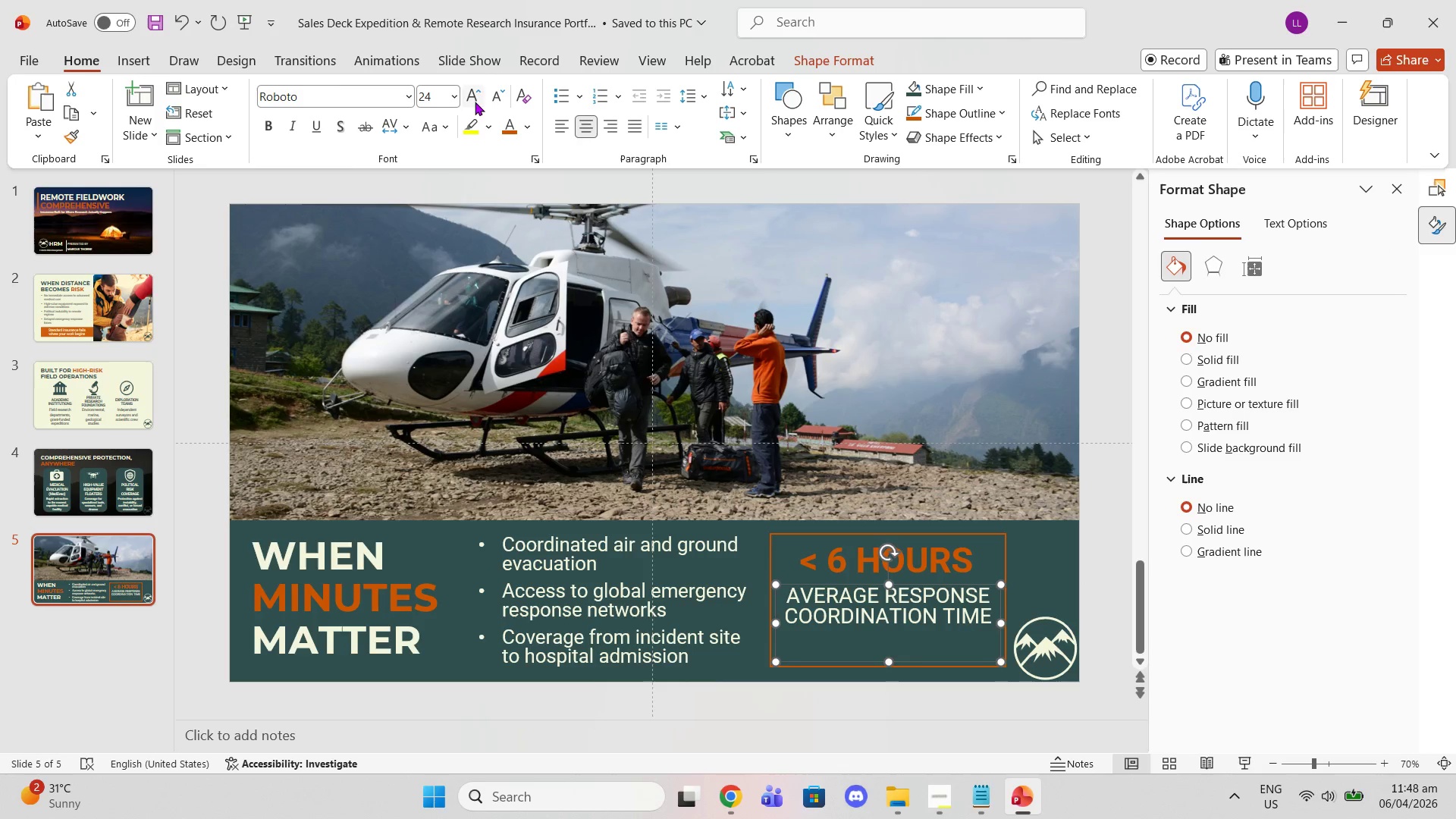 
left_click([475, 102])
 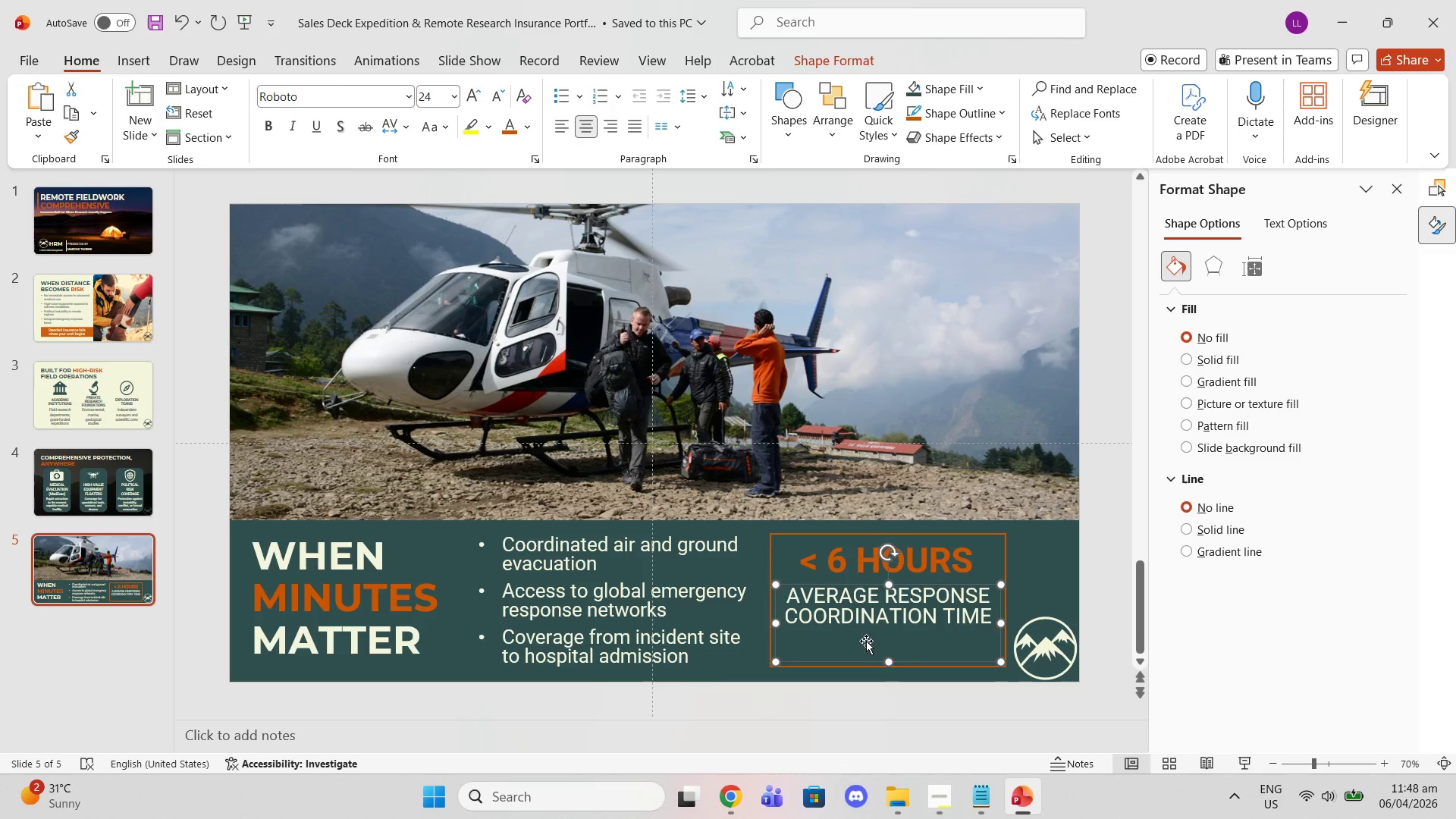 
left_click([870, 625])
 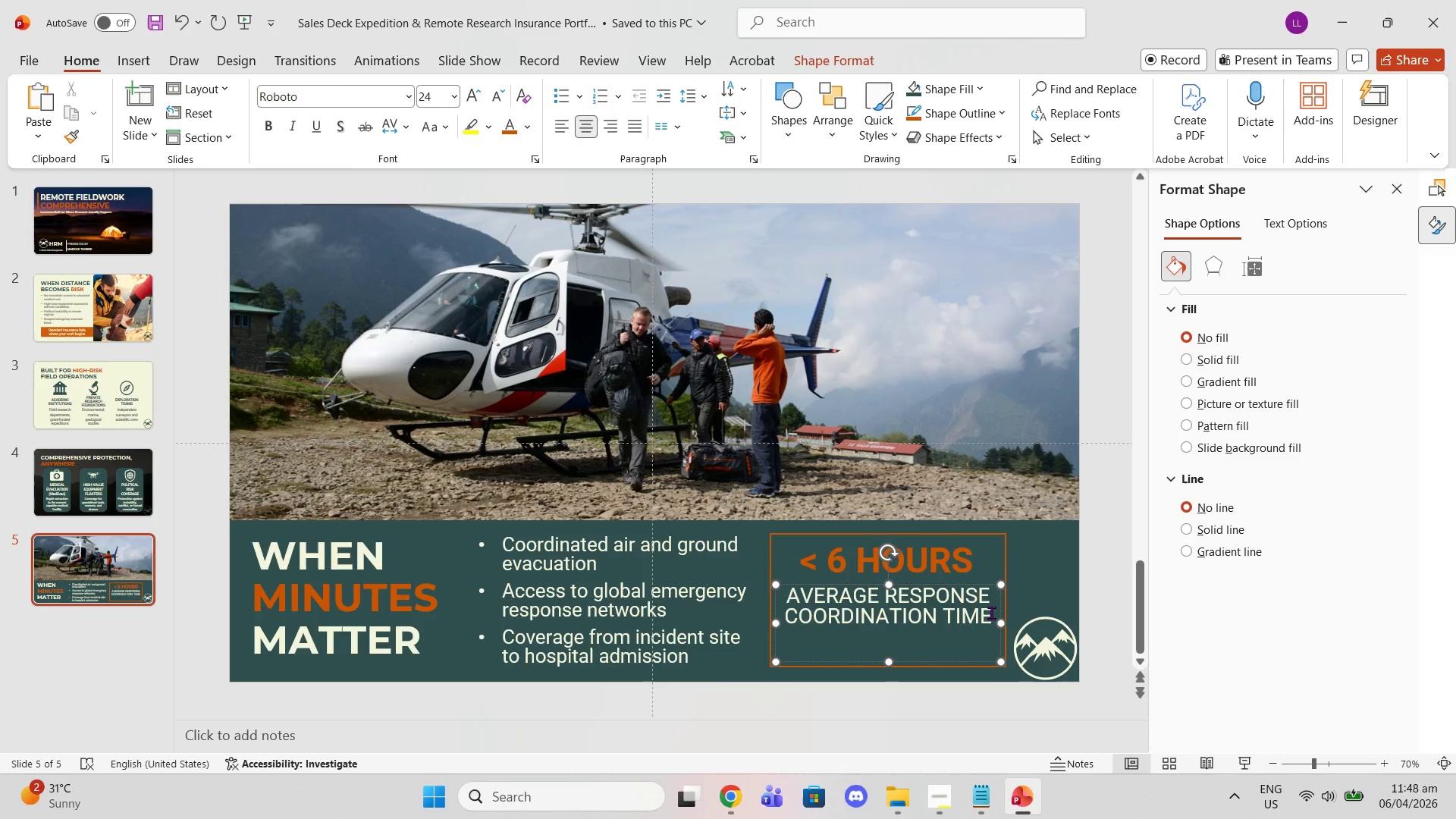 
left_click_drag(start_coordinate=[991, 613], to_coordinate=[819, 590])
 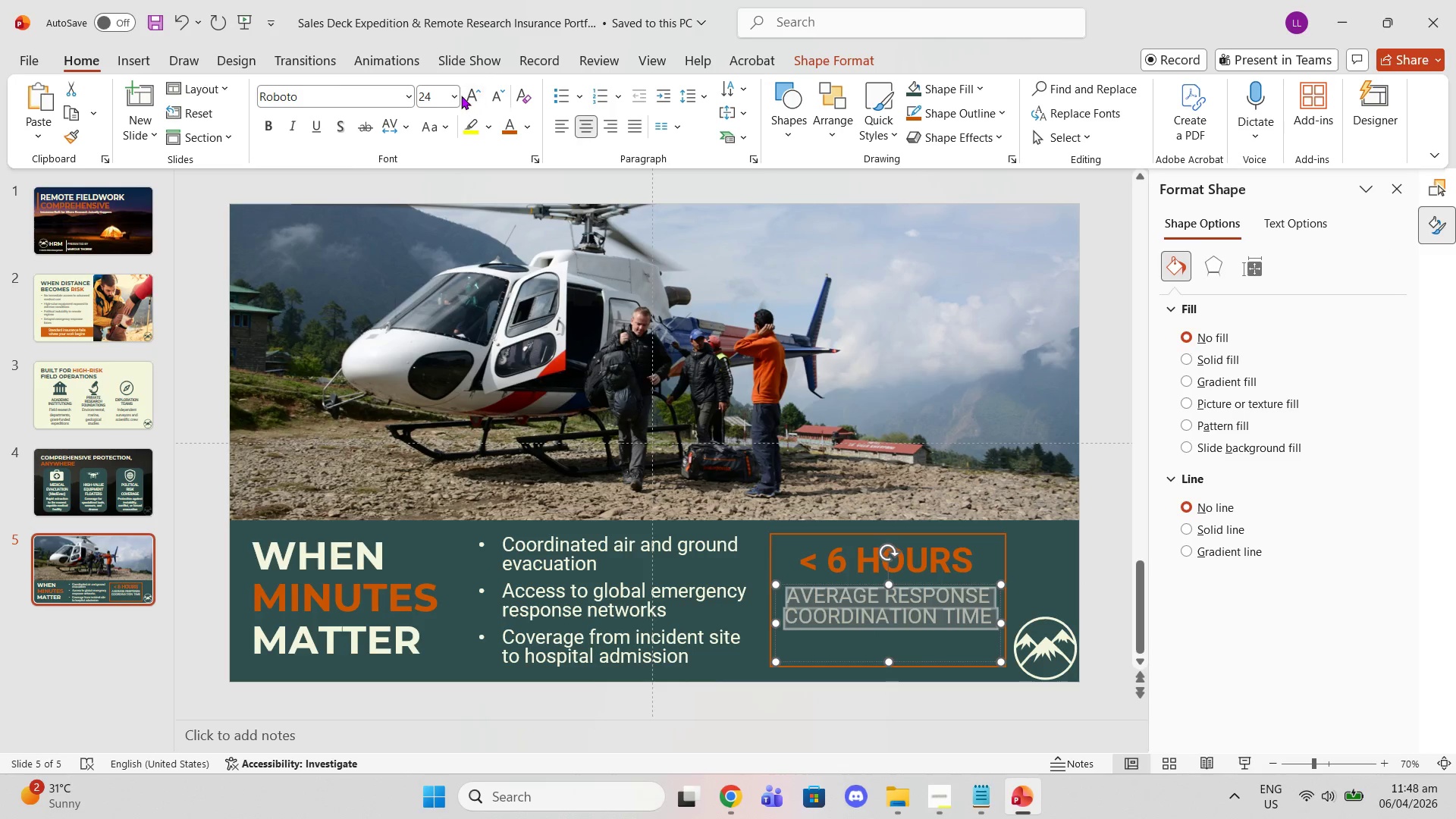 
left_click_drag(start_coordinate=[461, 96], to_coordinate=[467, 99])
 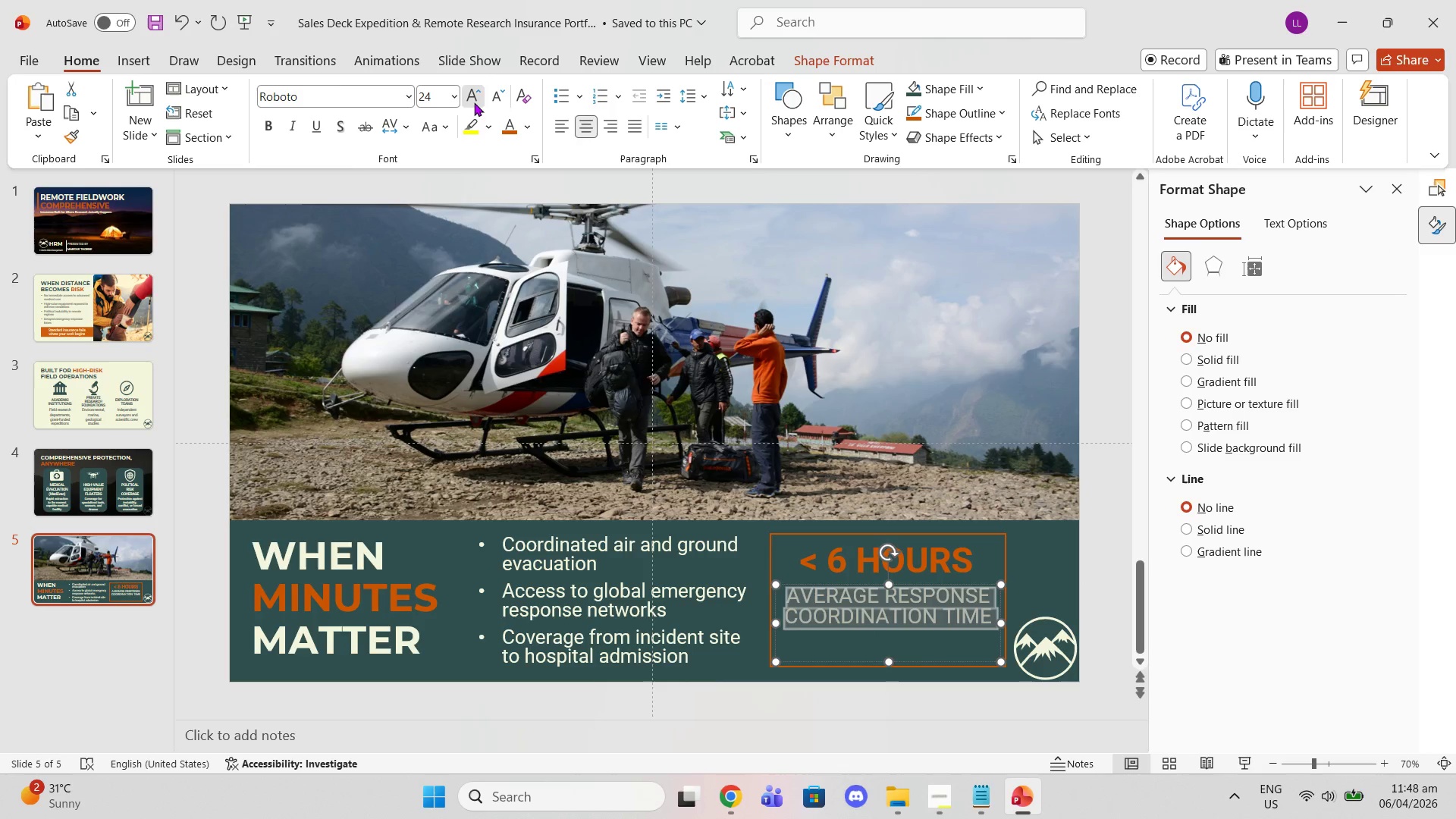 
double_click([474, 102])
 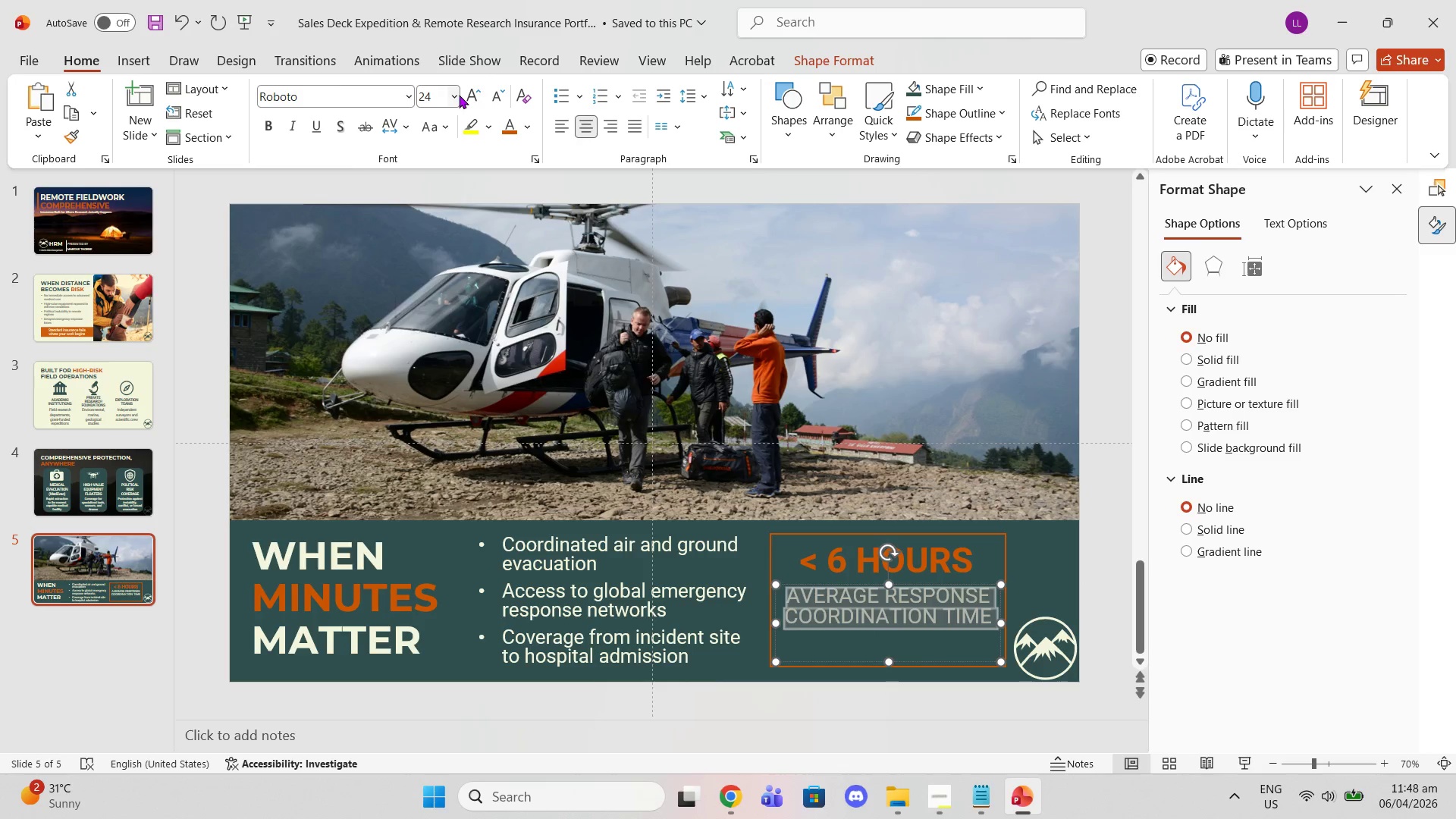 
left_click([459, 95])
 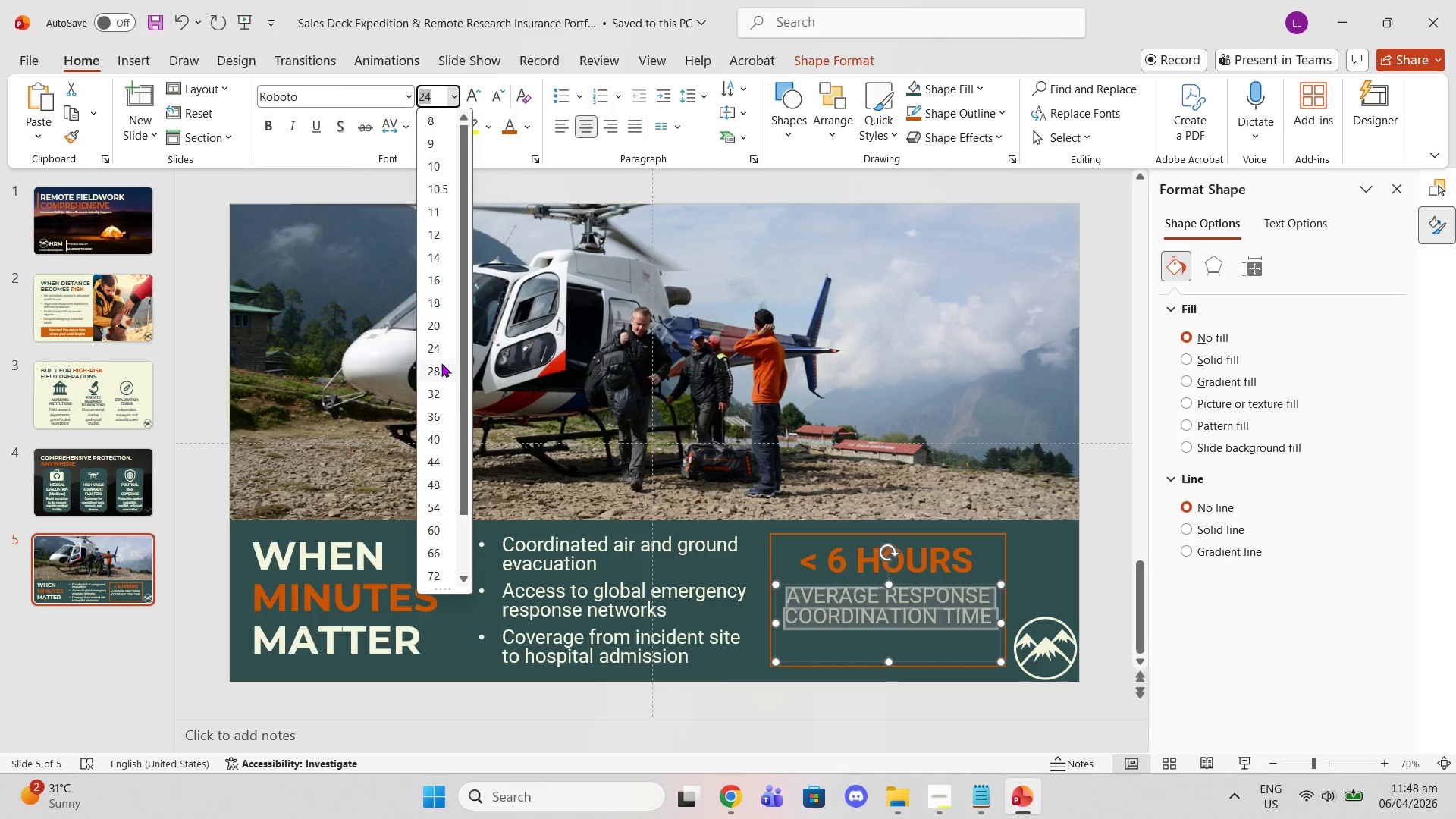 
left_click([441, 363])
 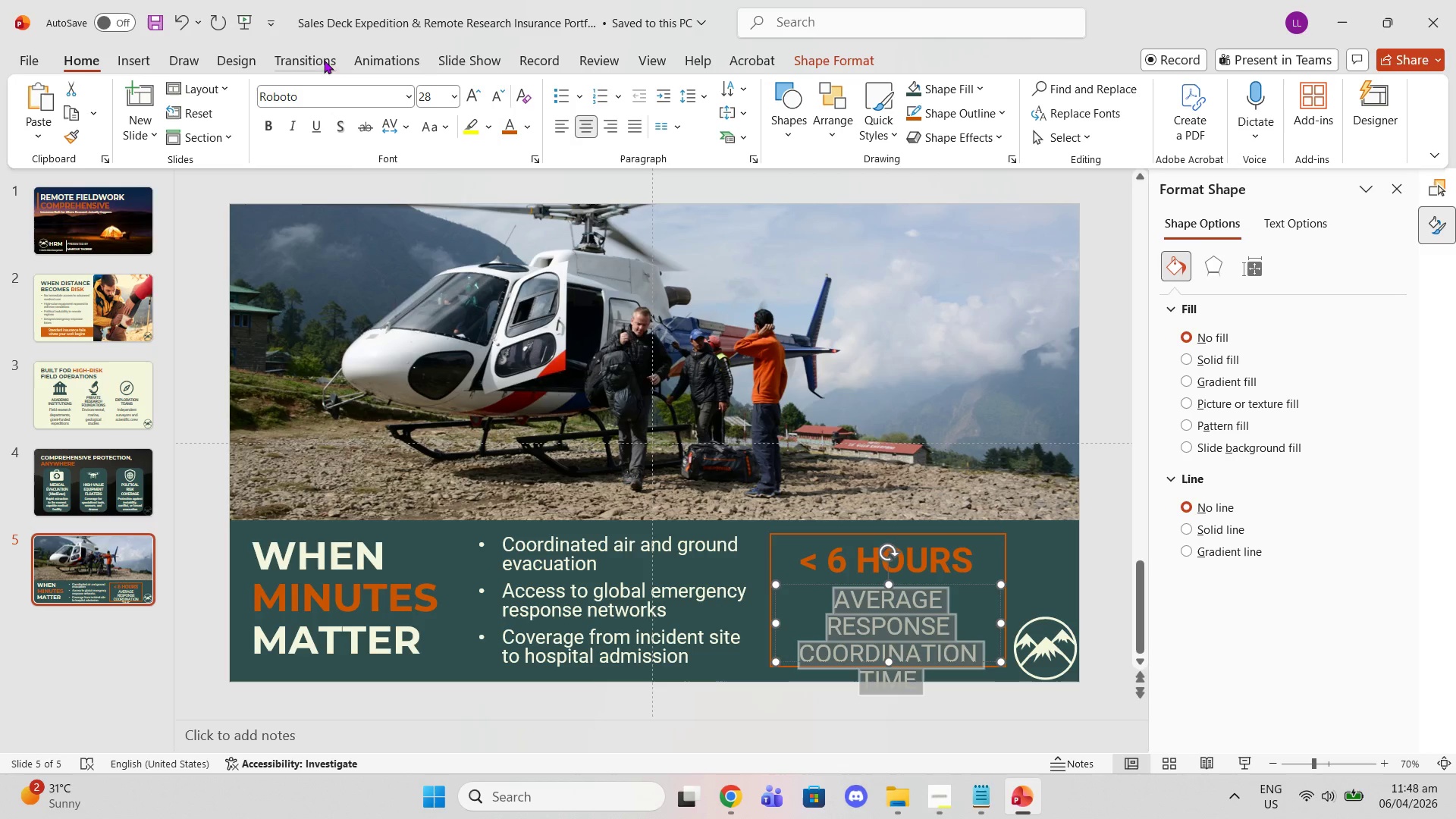 
left_click([455, 104])
 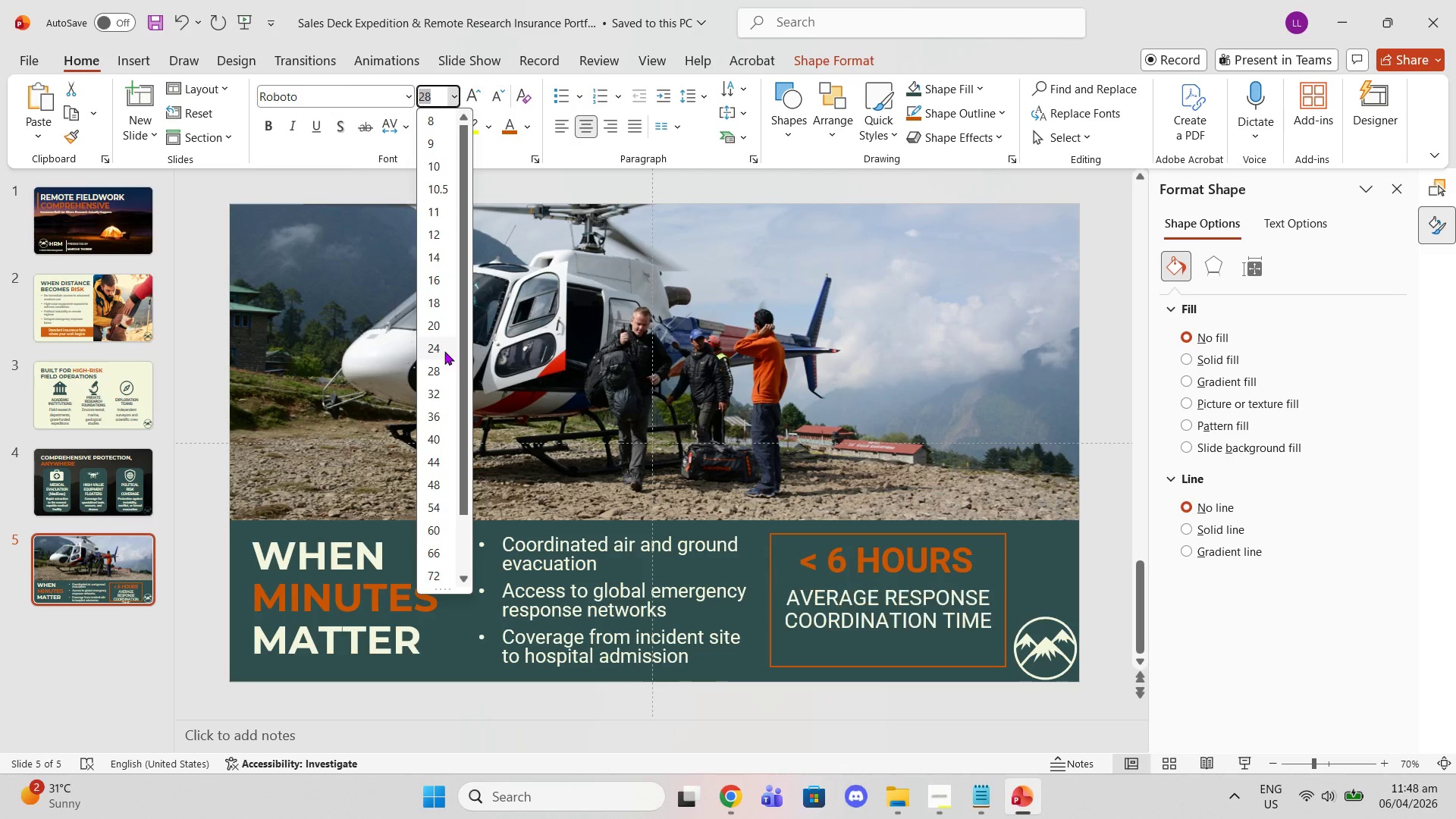 
left_click([444, 351])
 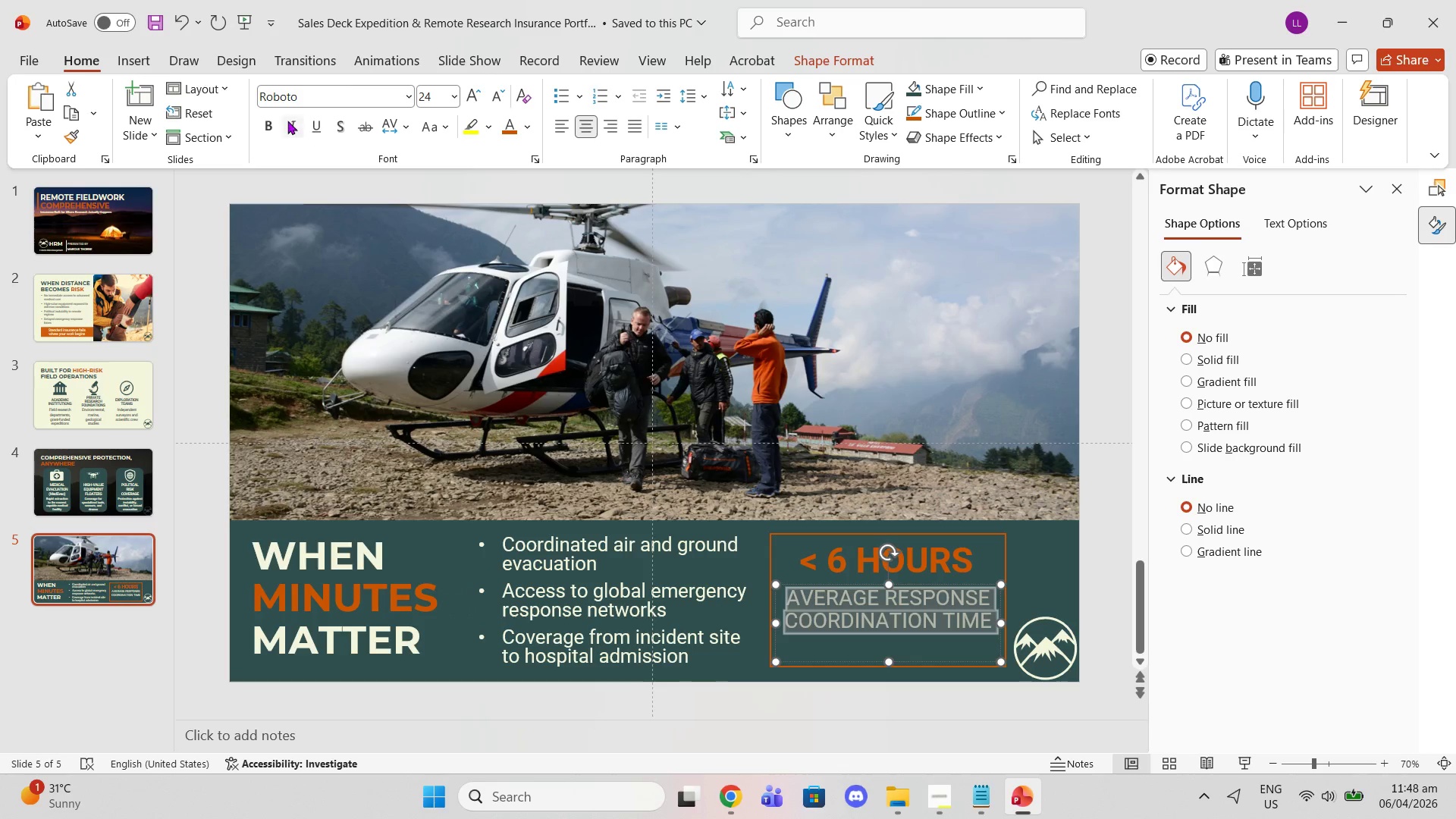 
left_click([258, 129])
 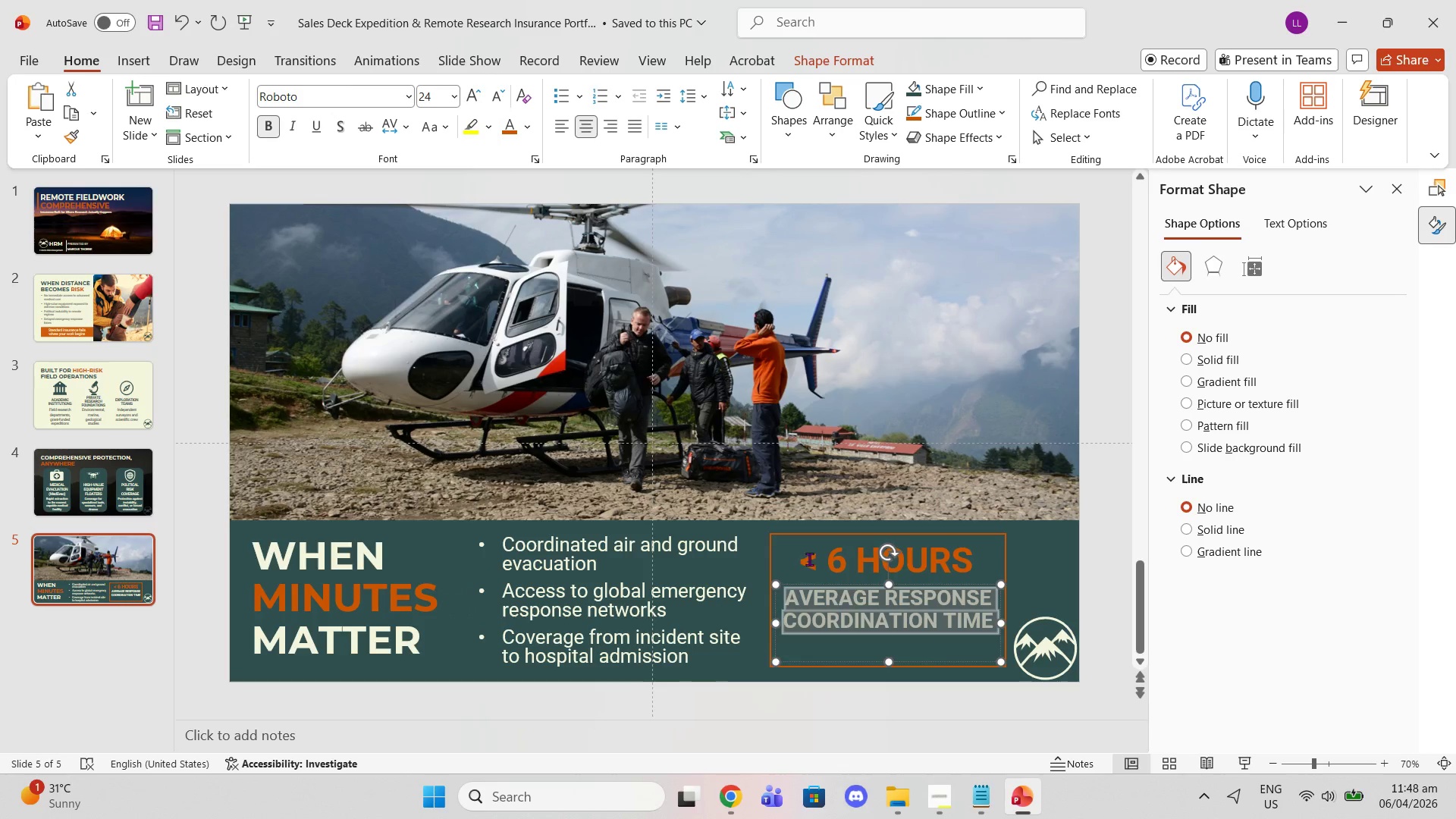 
left_click([817, 561])
 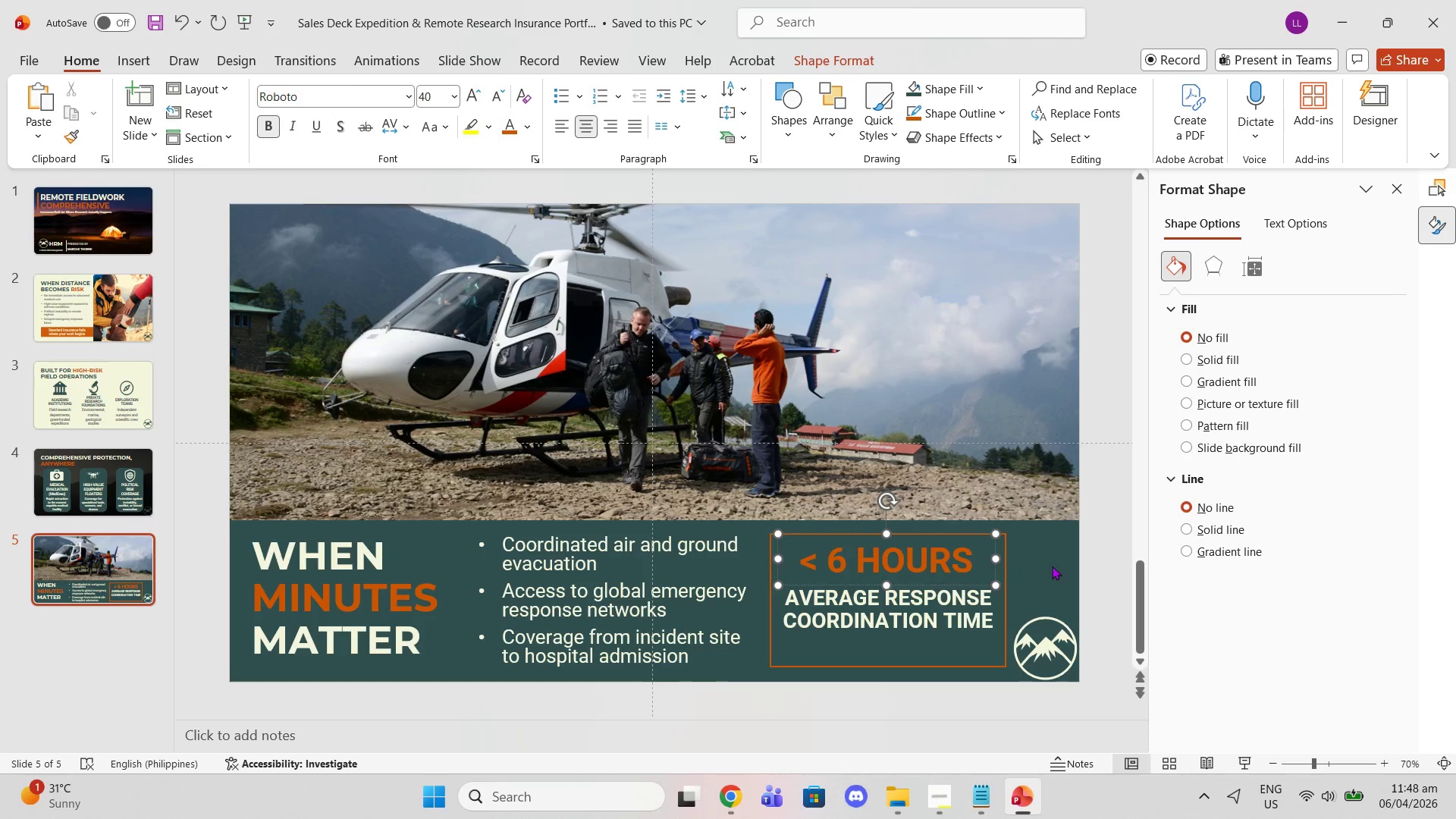 
left_click([1113, 557])
 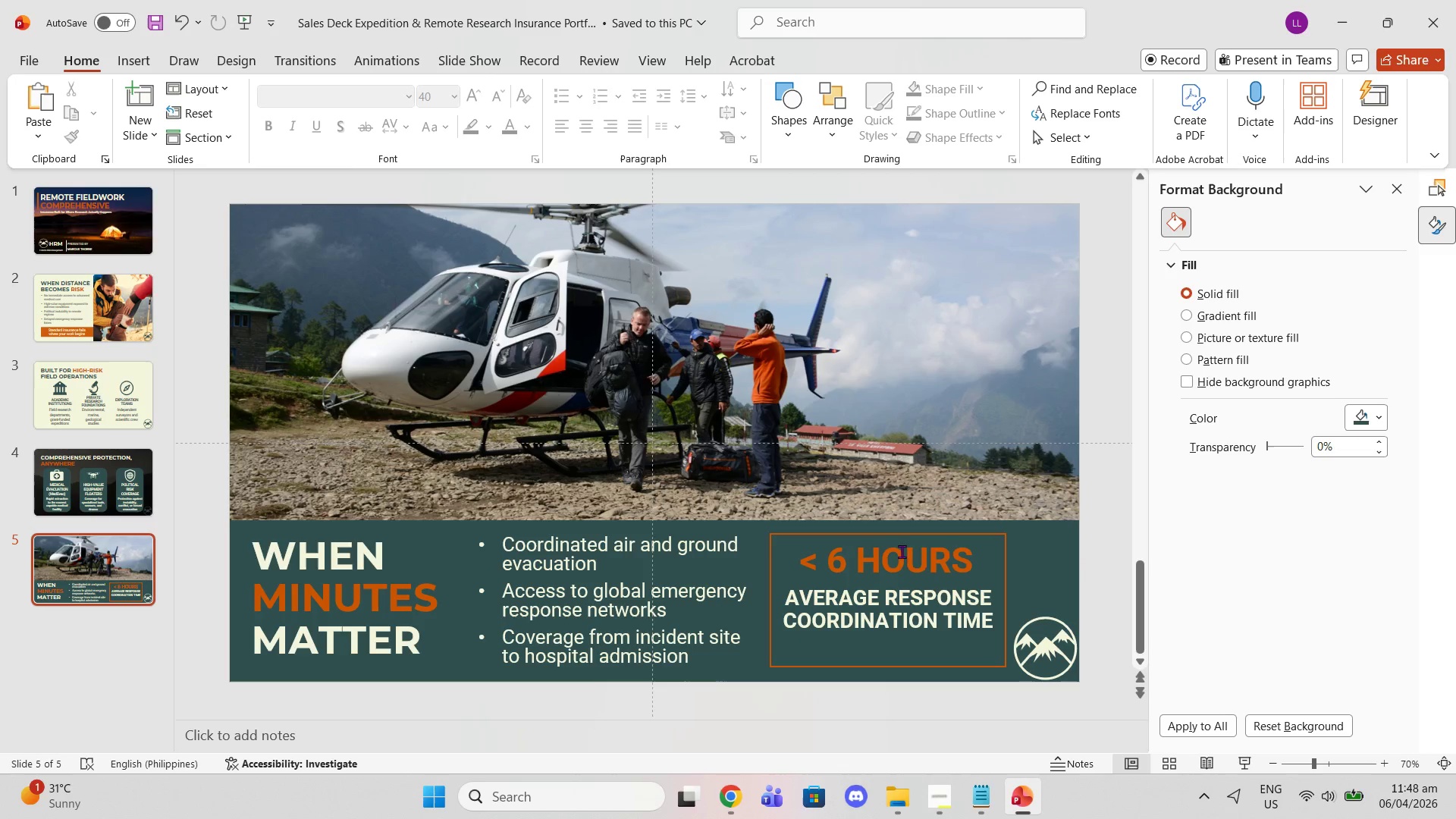 
wait(7.09)
 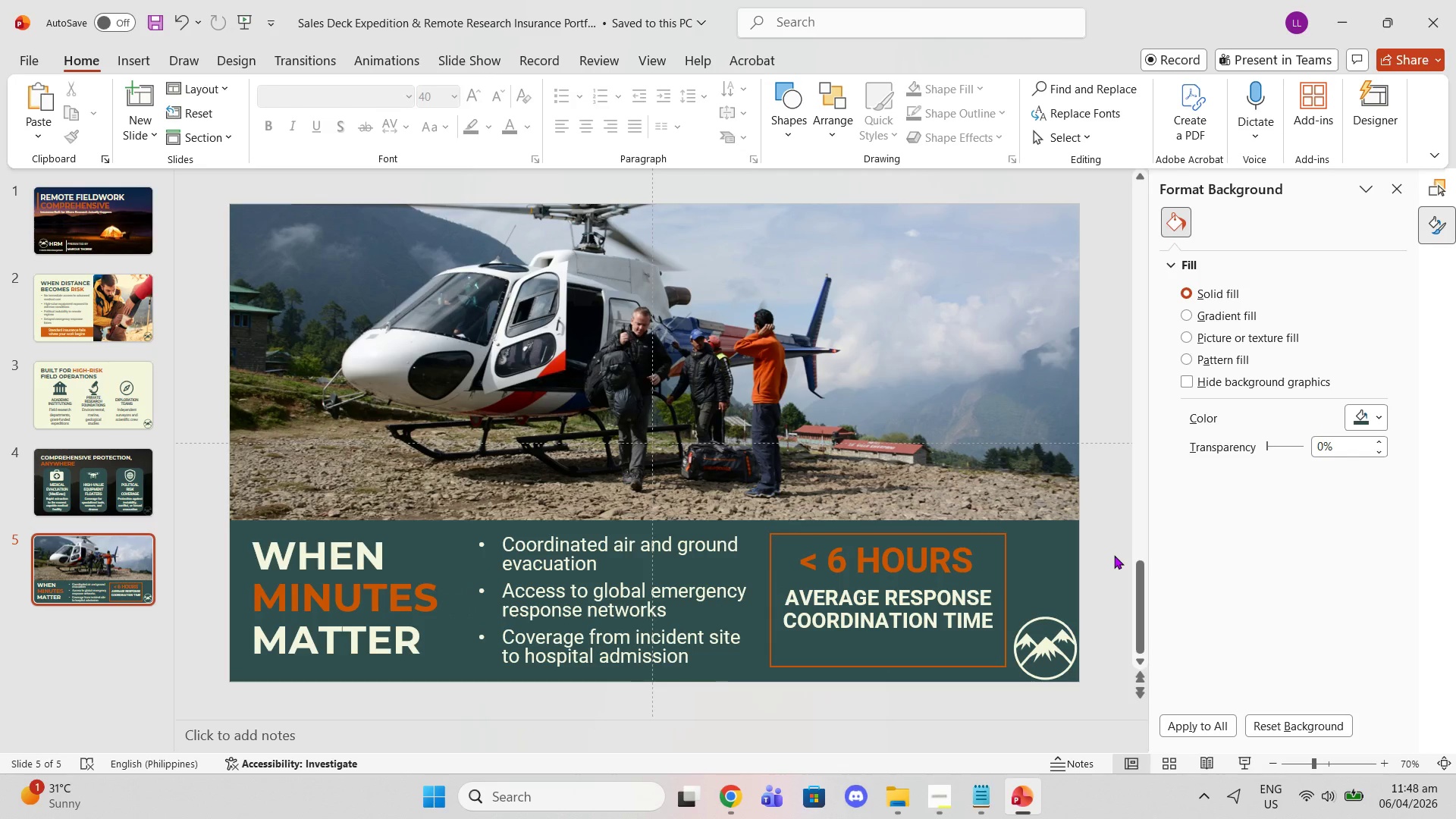 
left_click_drag(start_coordinate=[889, 665], to_coordinate=[889, 640])
 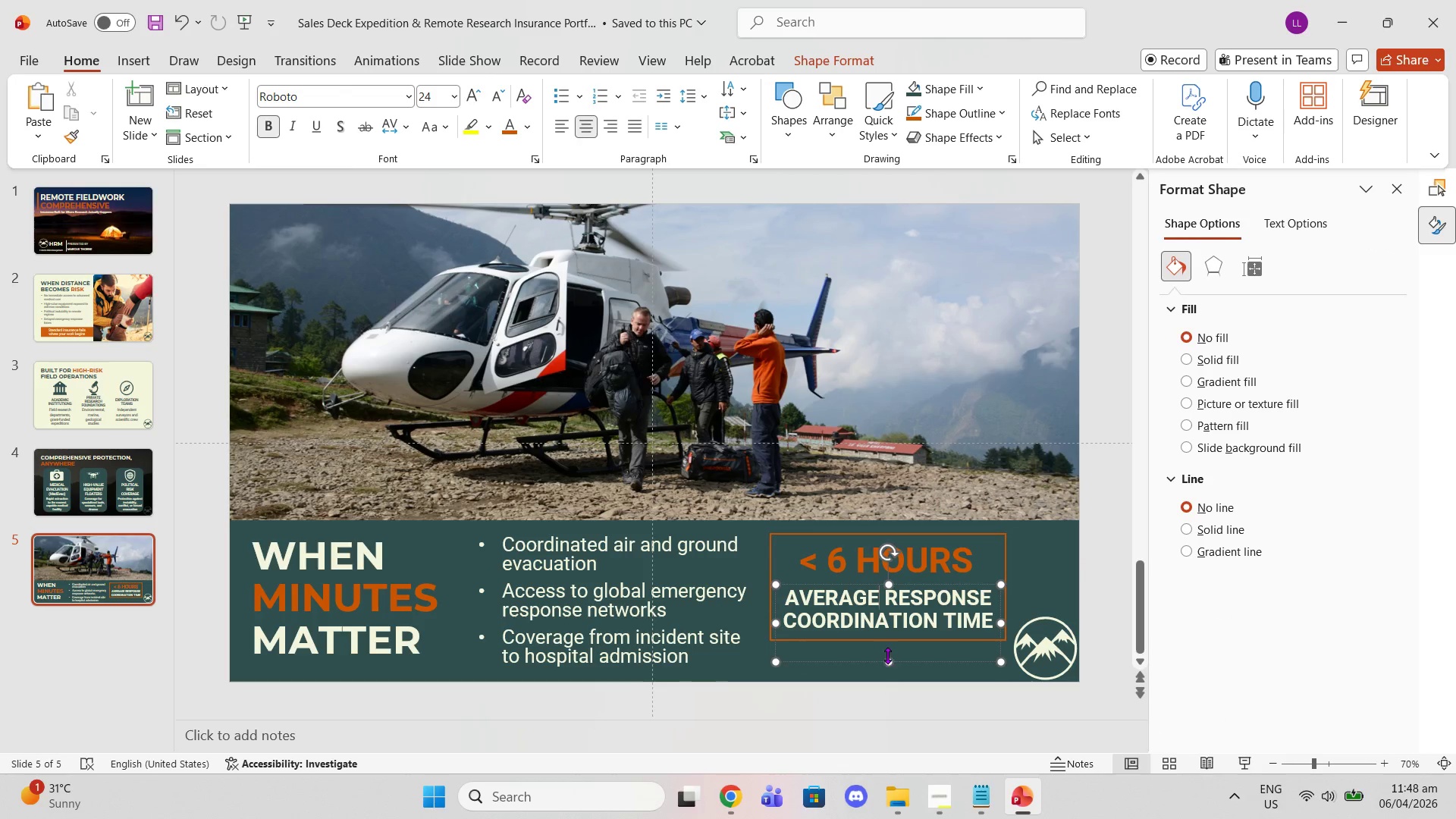 
left_click_drag(start_coordinate=[889, 663], to_coordinate=[889, 635])
 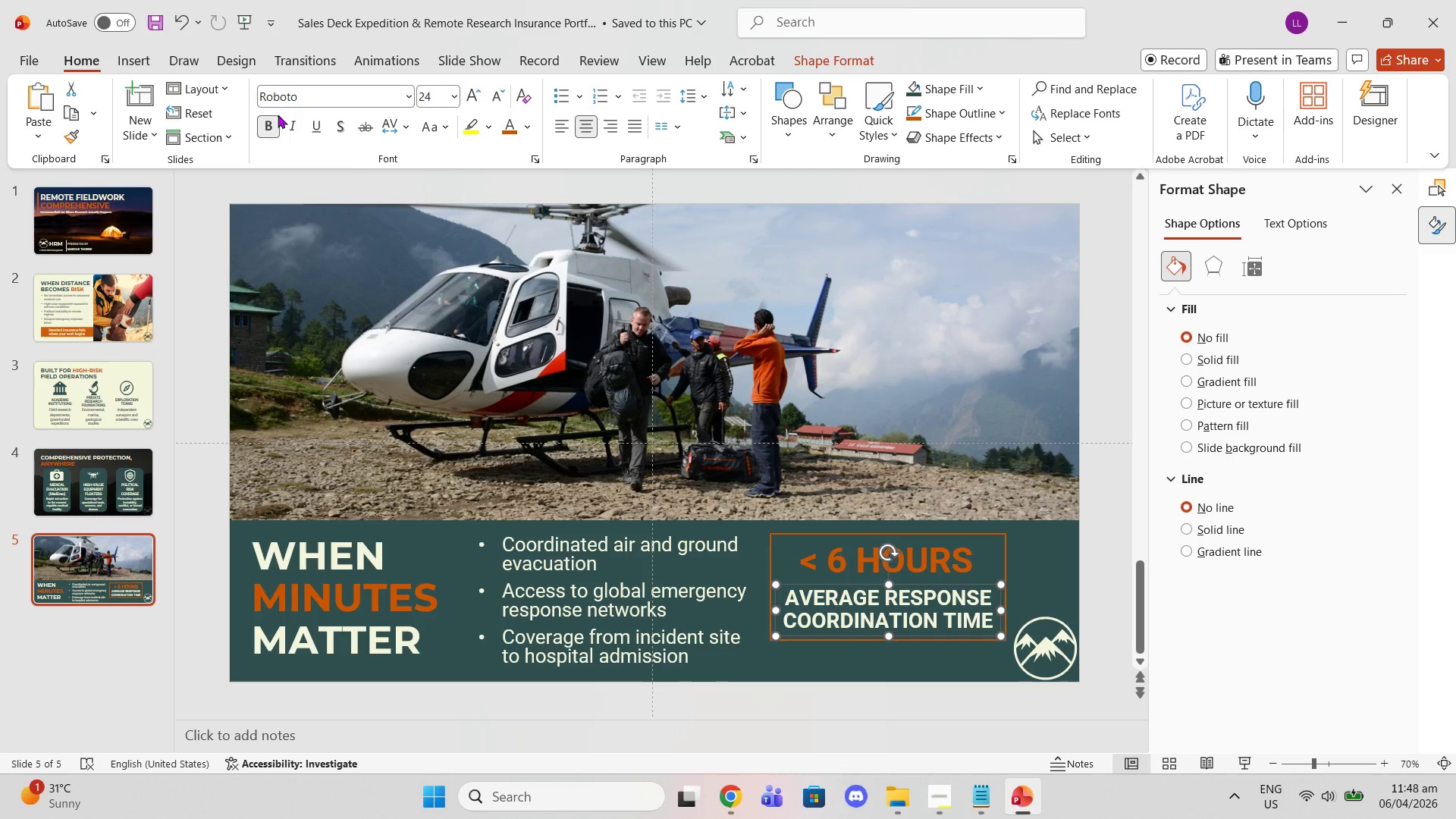 
left_click([272, 119])
 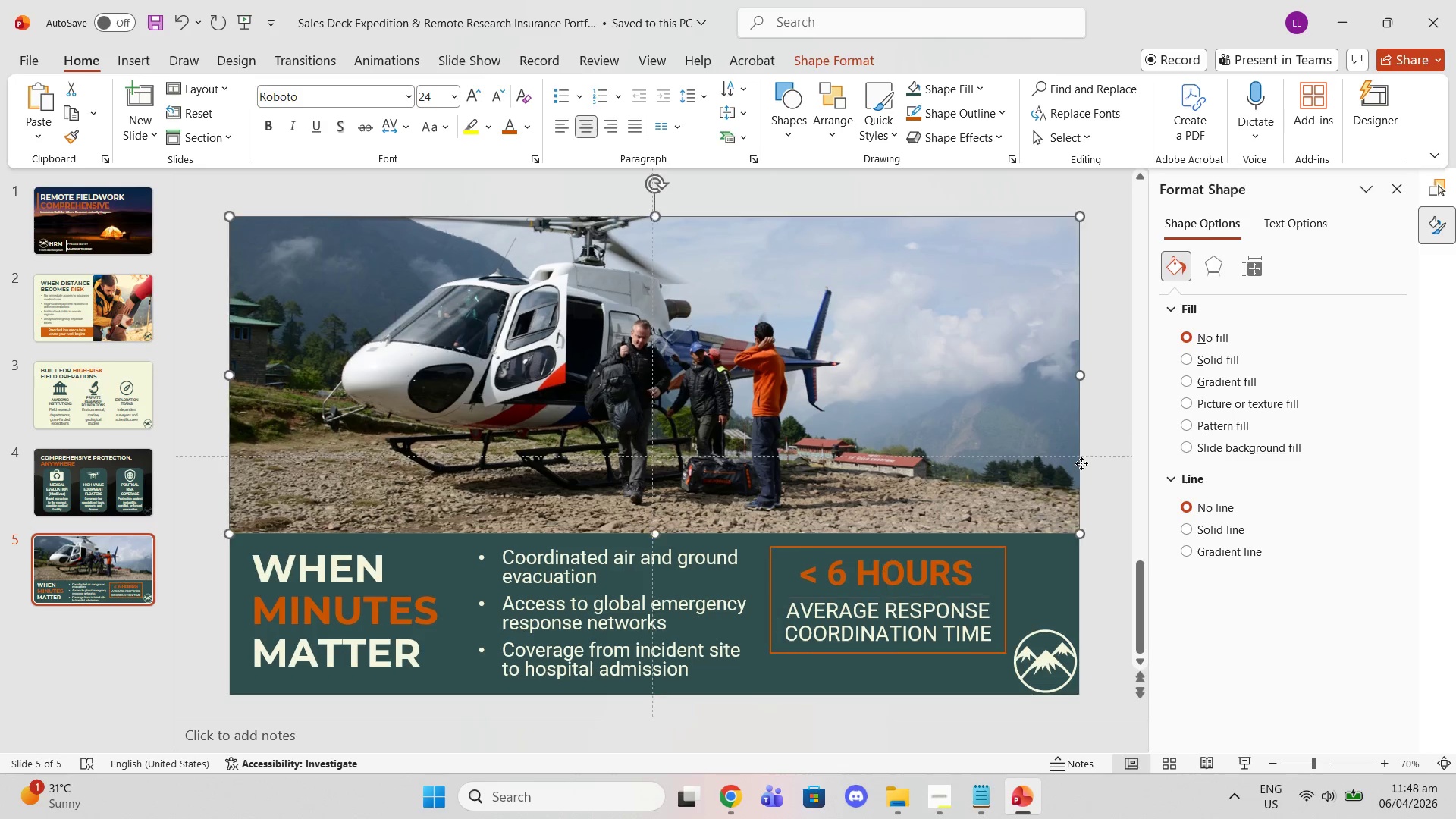 
mouse_move([1107, 453])
 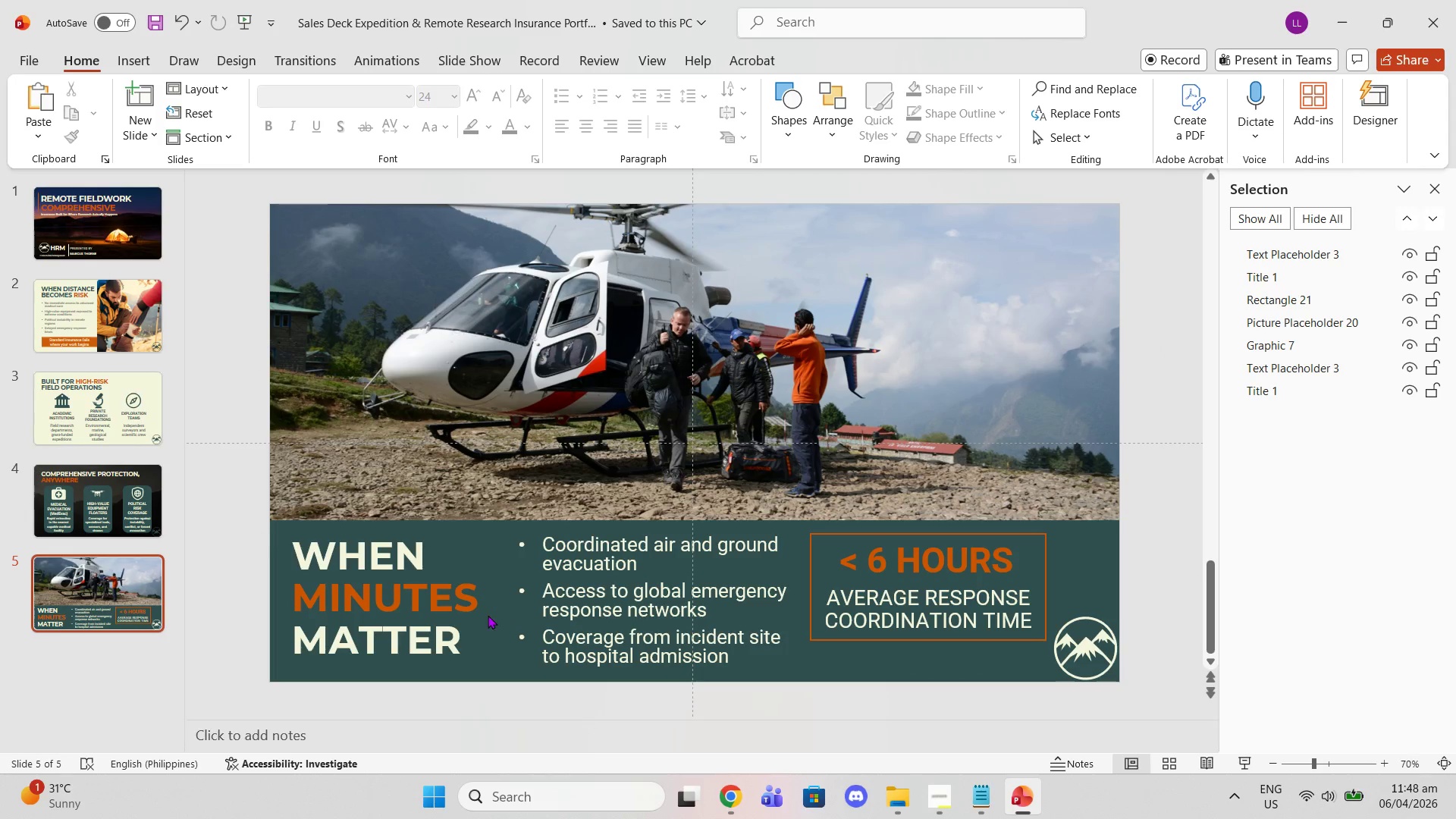 
wait(8.51)
 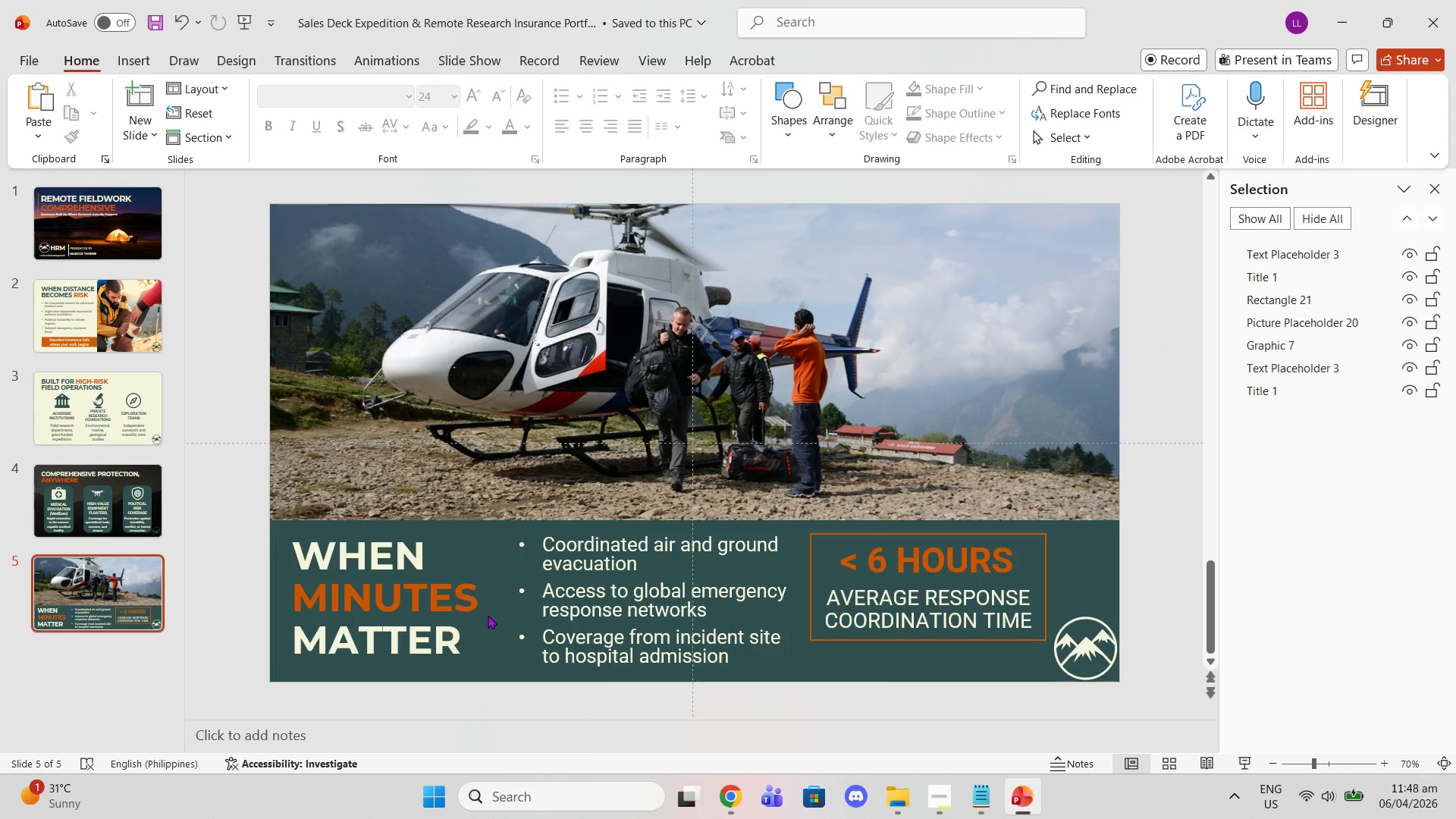 
left_click([970, 808])
 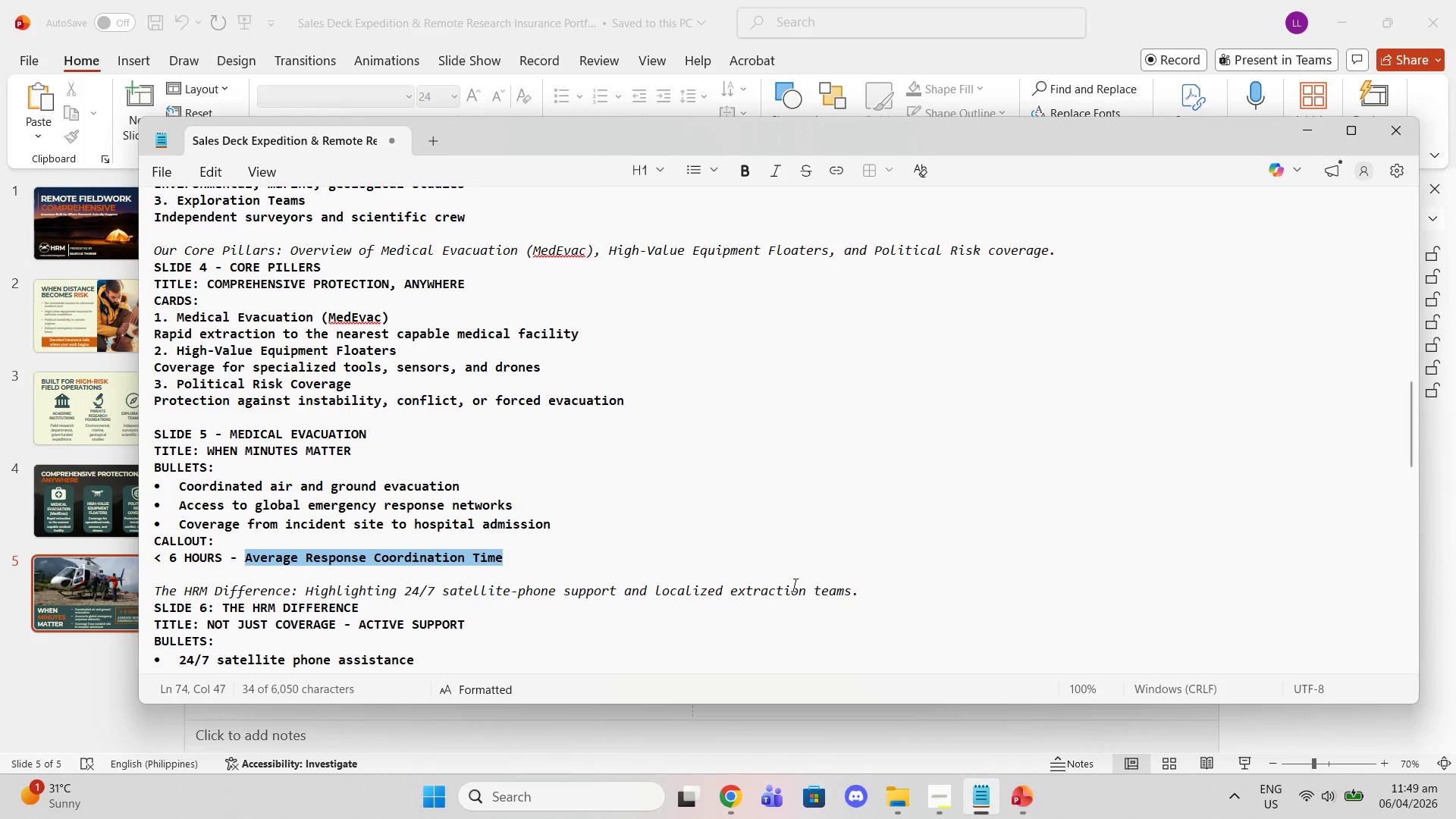 
scroll: coordinate [701, 555], scroll_direction: down, amount: 3.0
 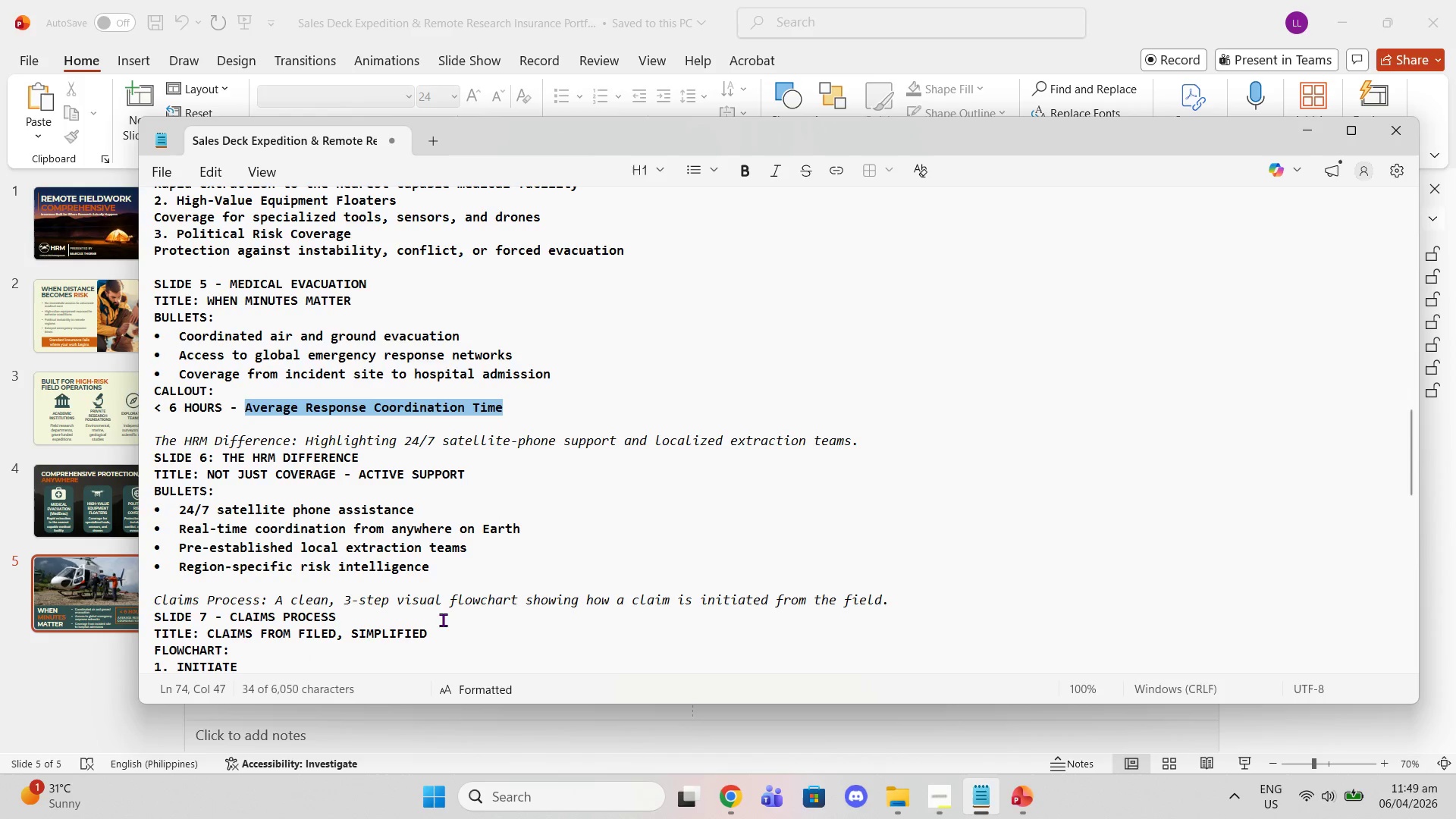 
left_click([39, 671])
 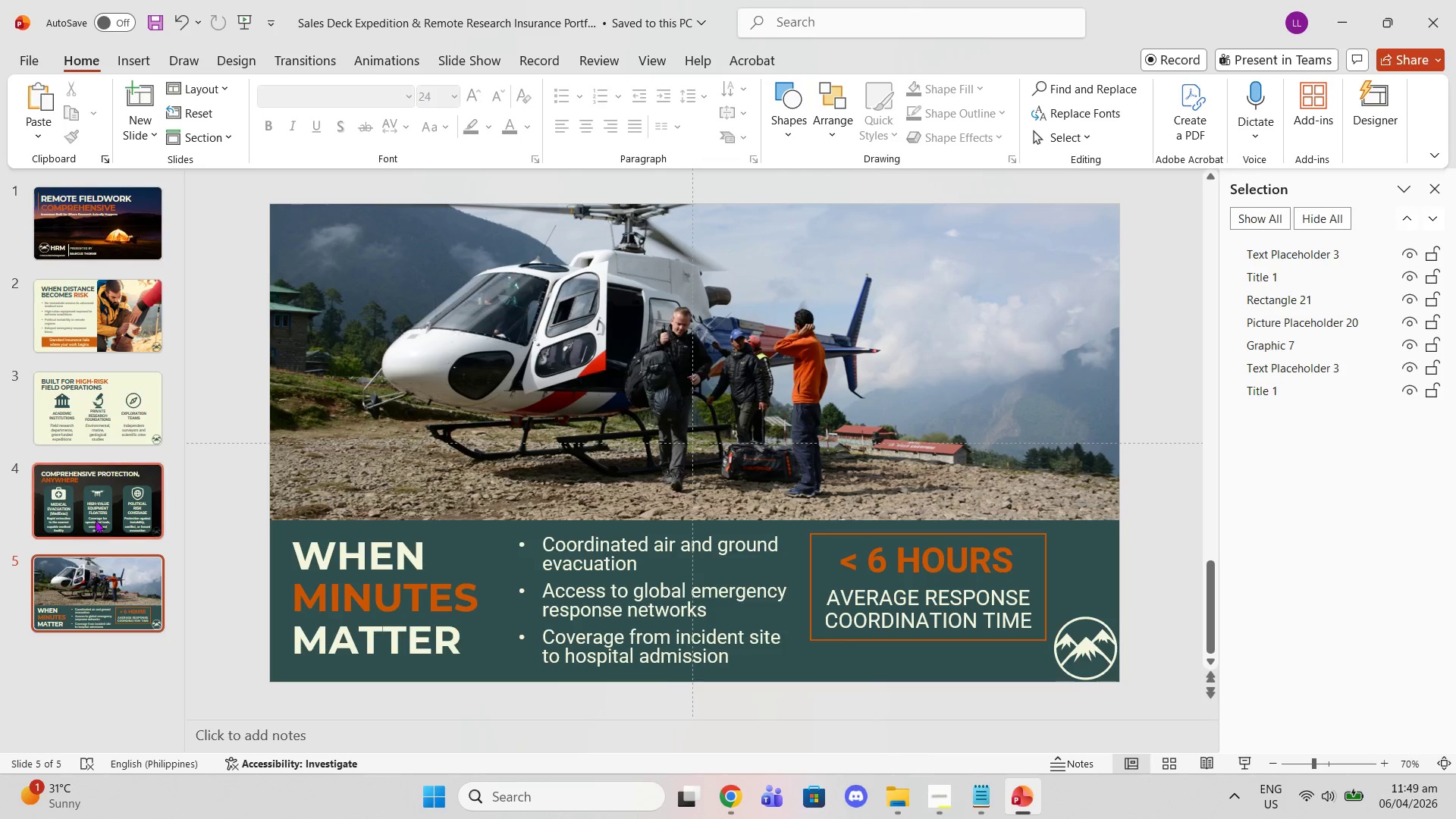 
left_click([97, 516])
 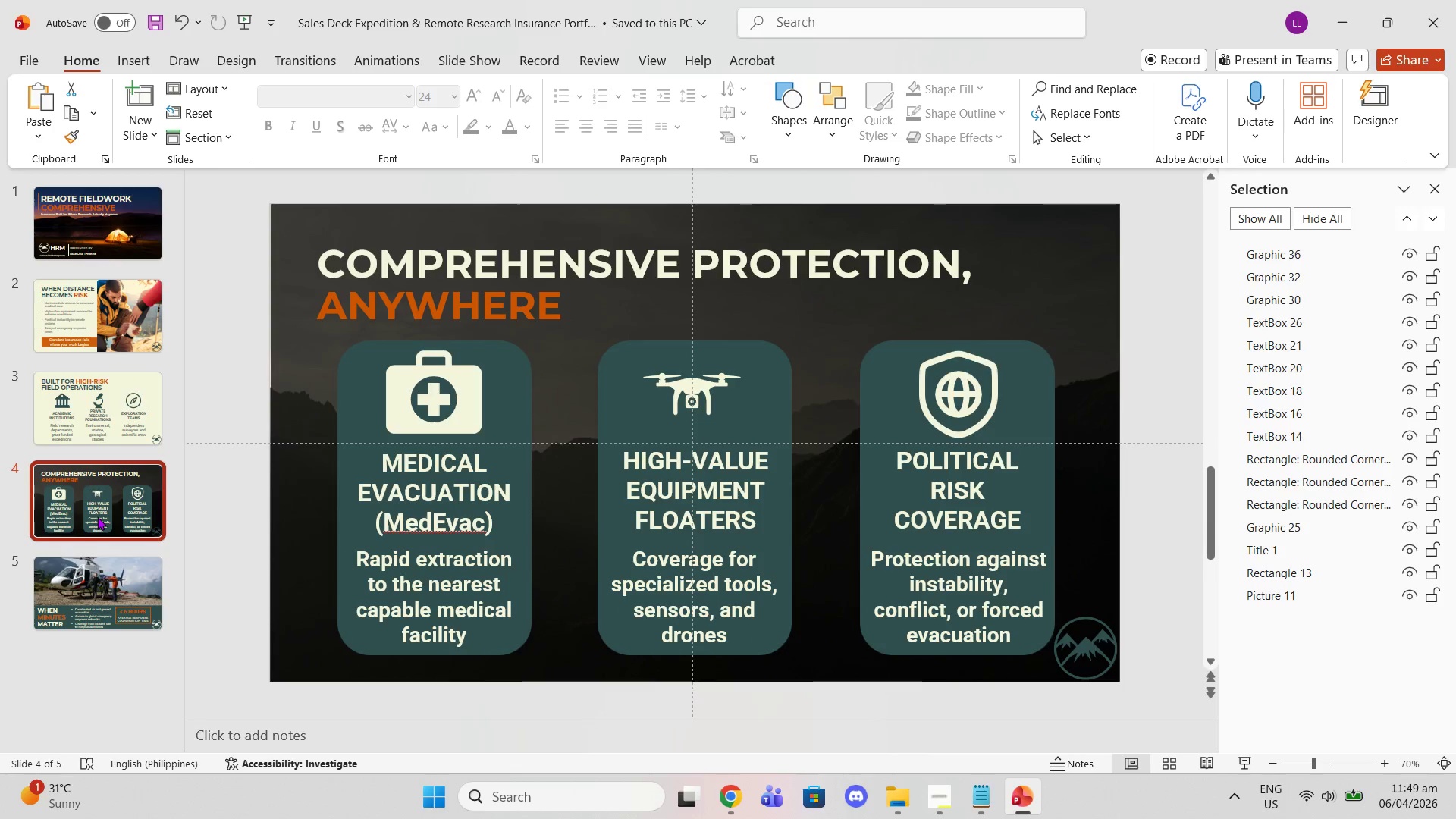 
left_click([49, 429])
 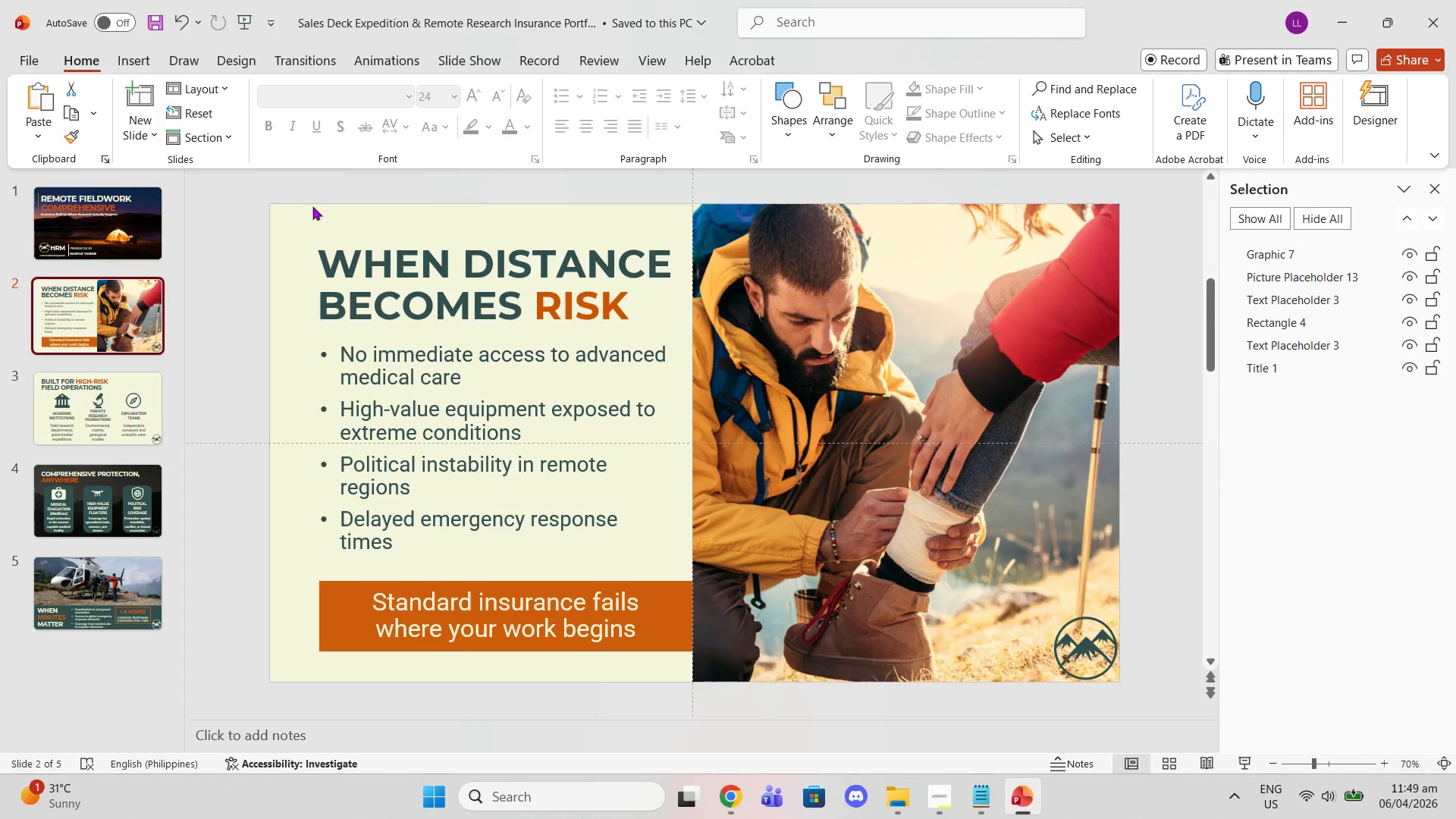 
left_click([123, 504])
 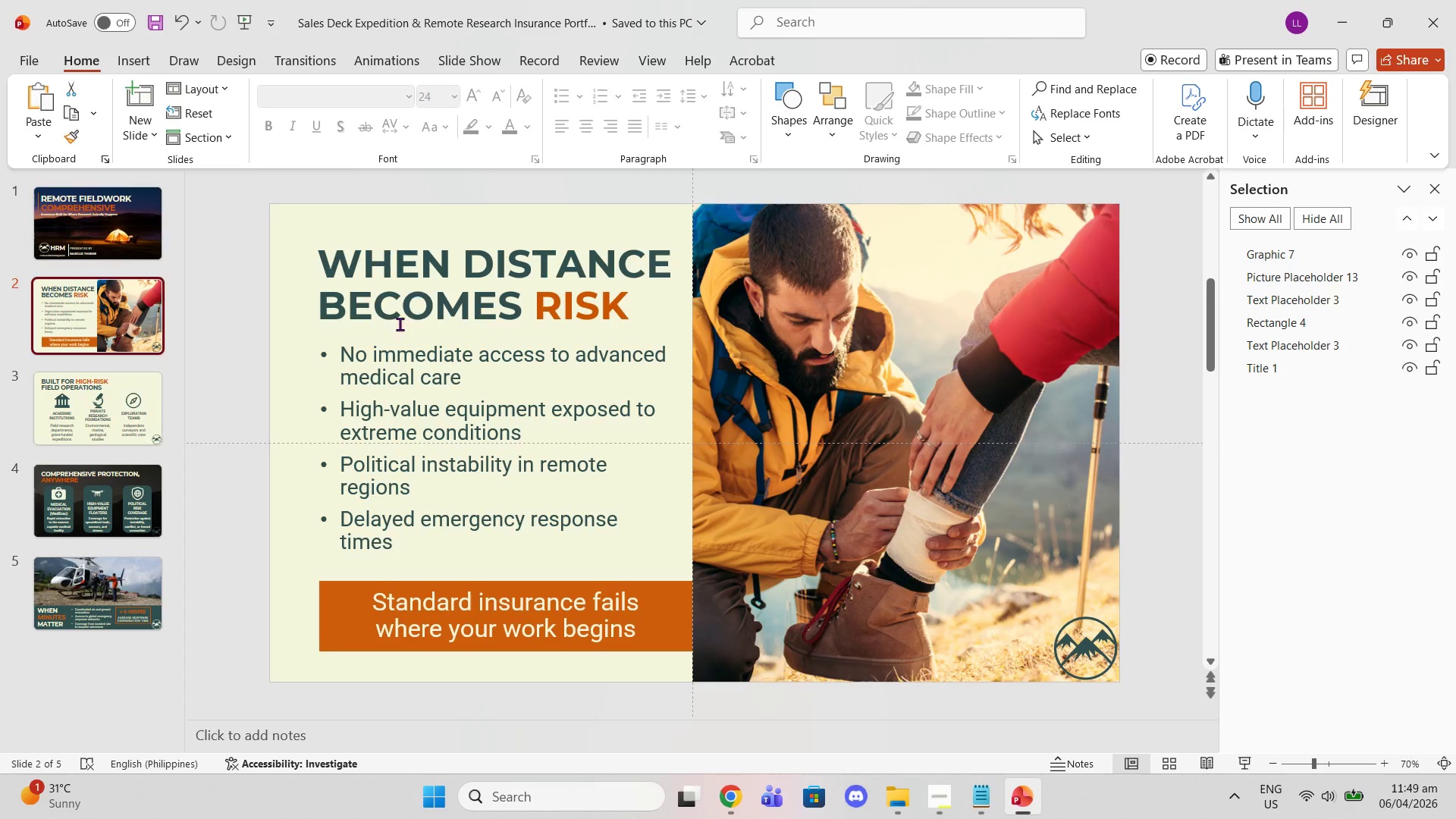 
left_click([89, 561])
 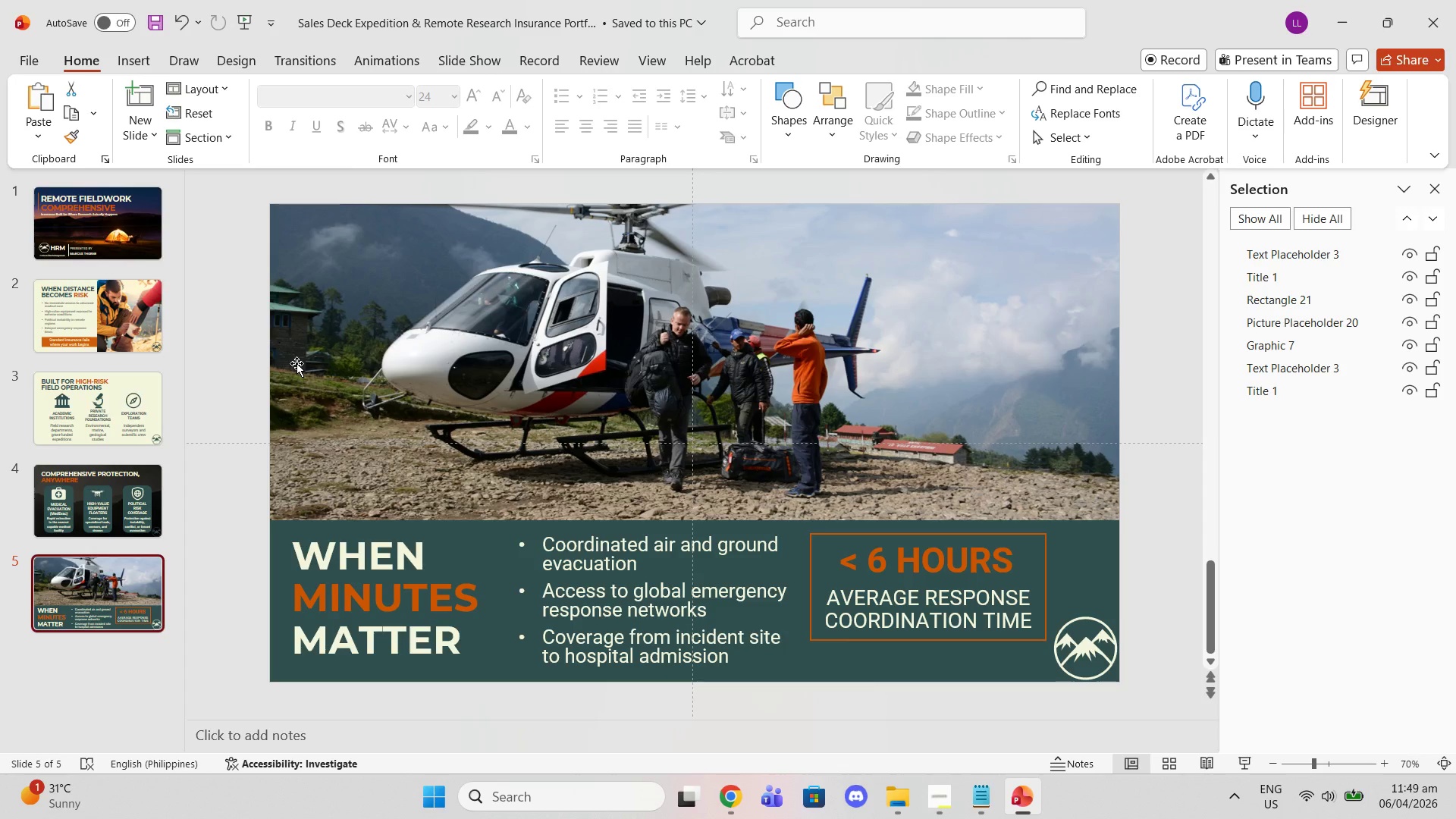 
key(ArrowRight)
 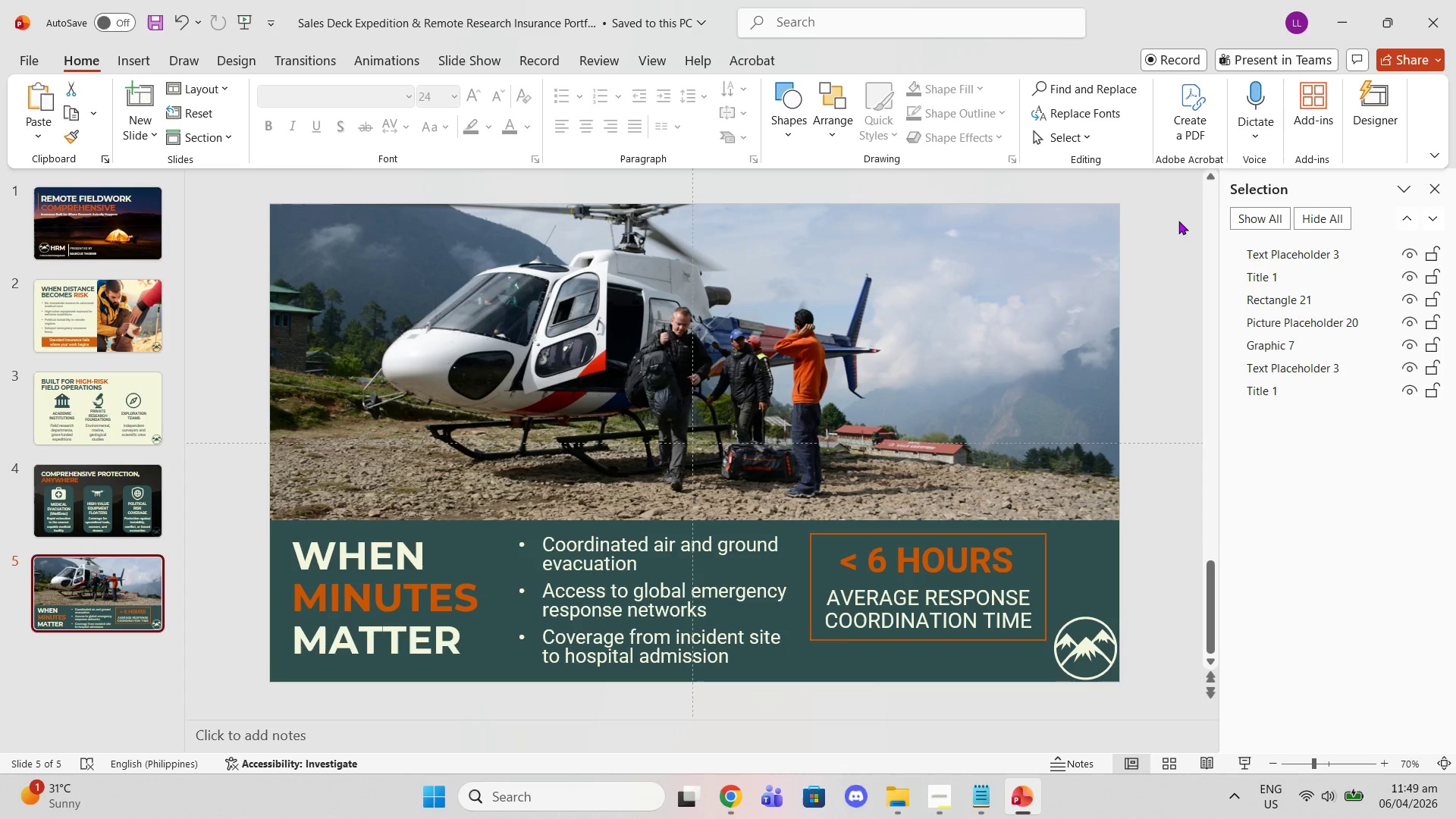 
left_click([1177, 271])
 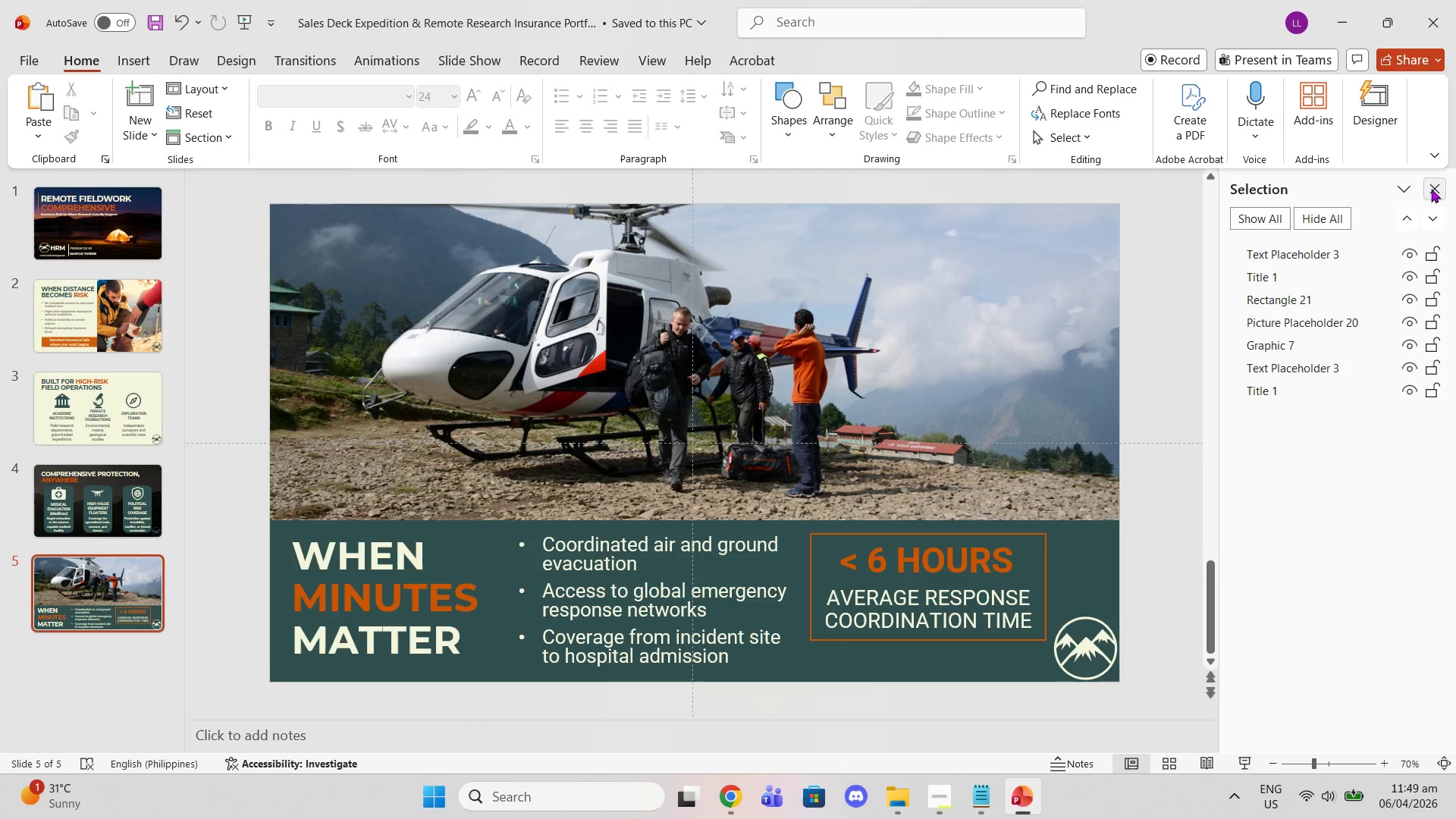 
left_click([1433, 189])
 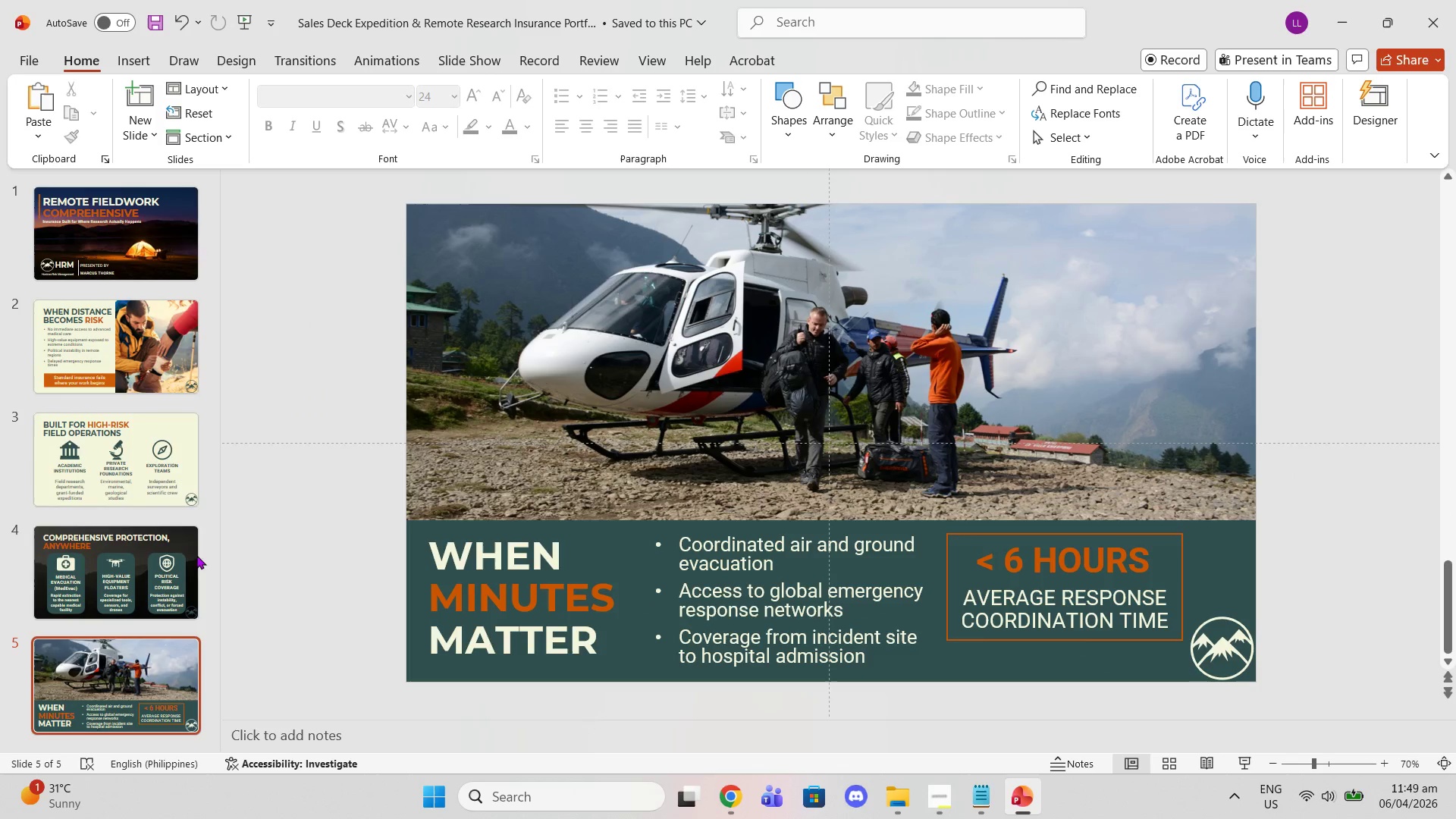 
scroll: coordinate [186, 555], scroll_direction: down, amount: 2.0
 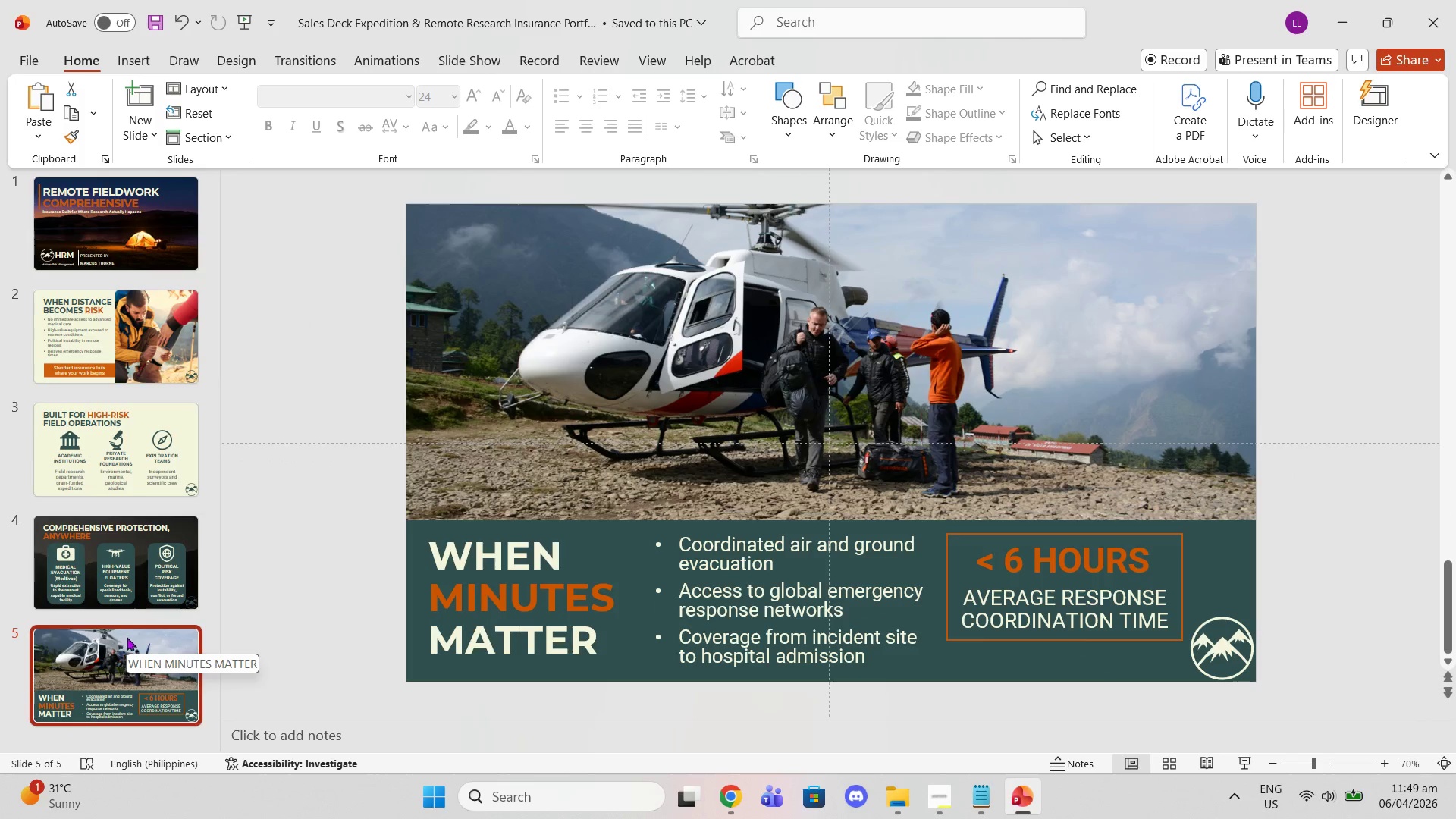 
left_click([101, 344])
 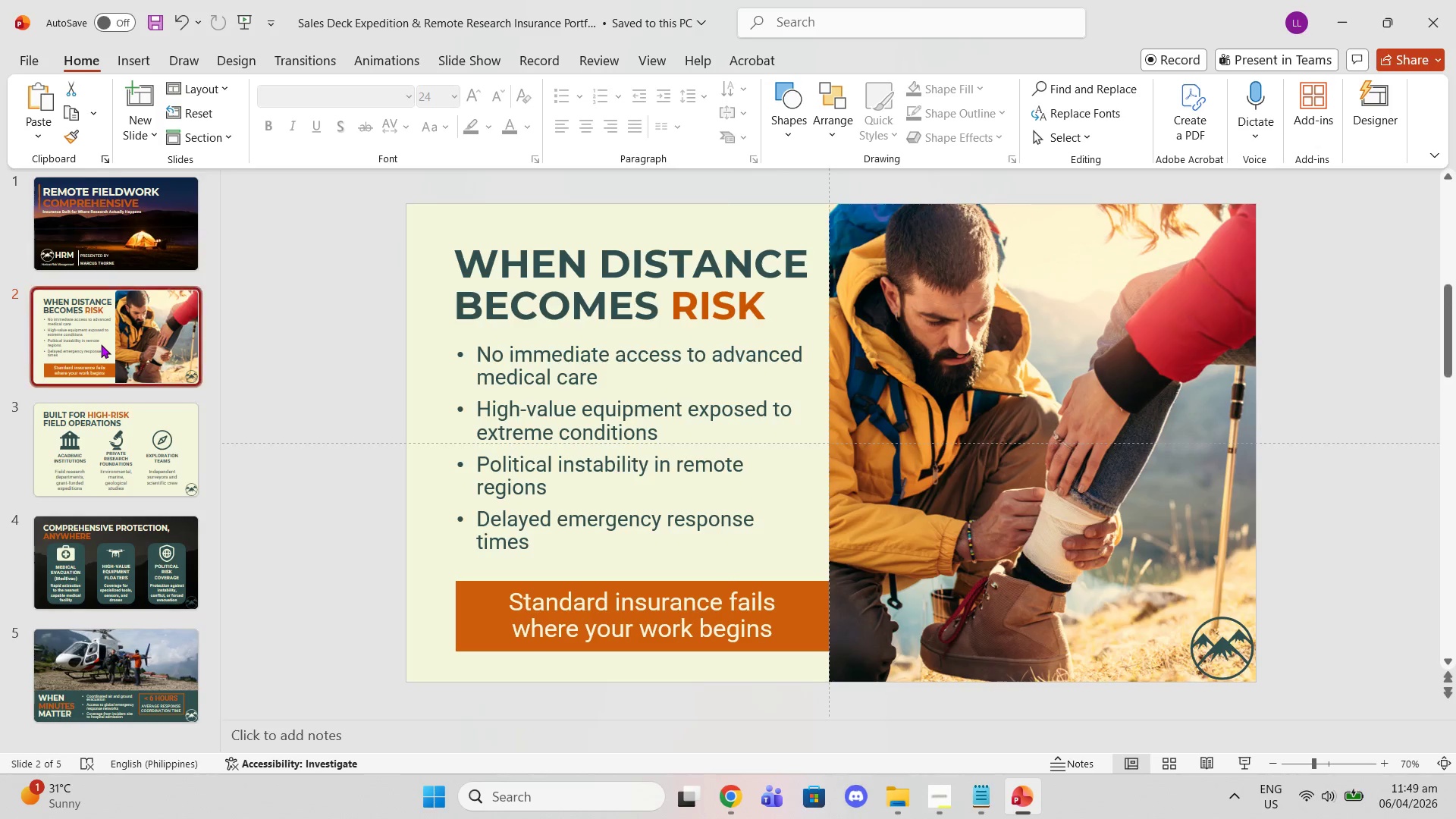 
right_click([101, 344])
 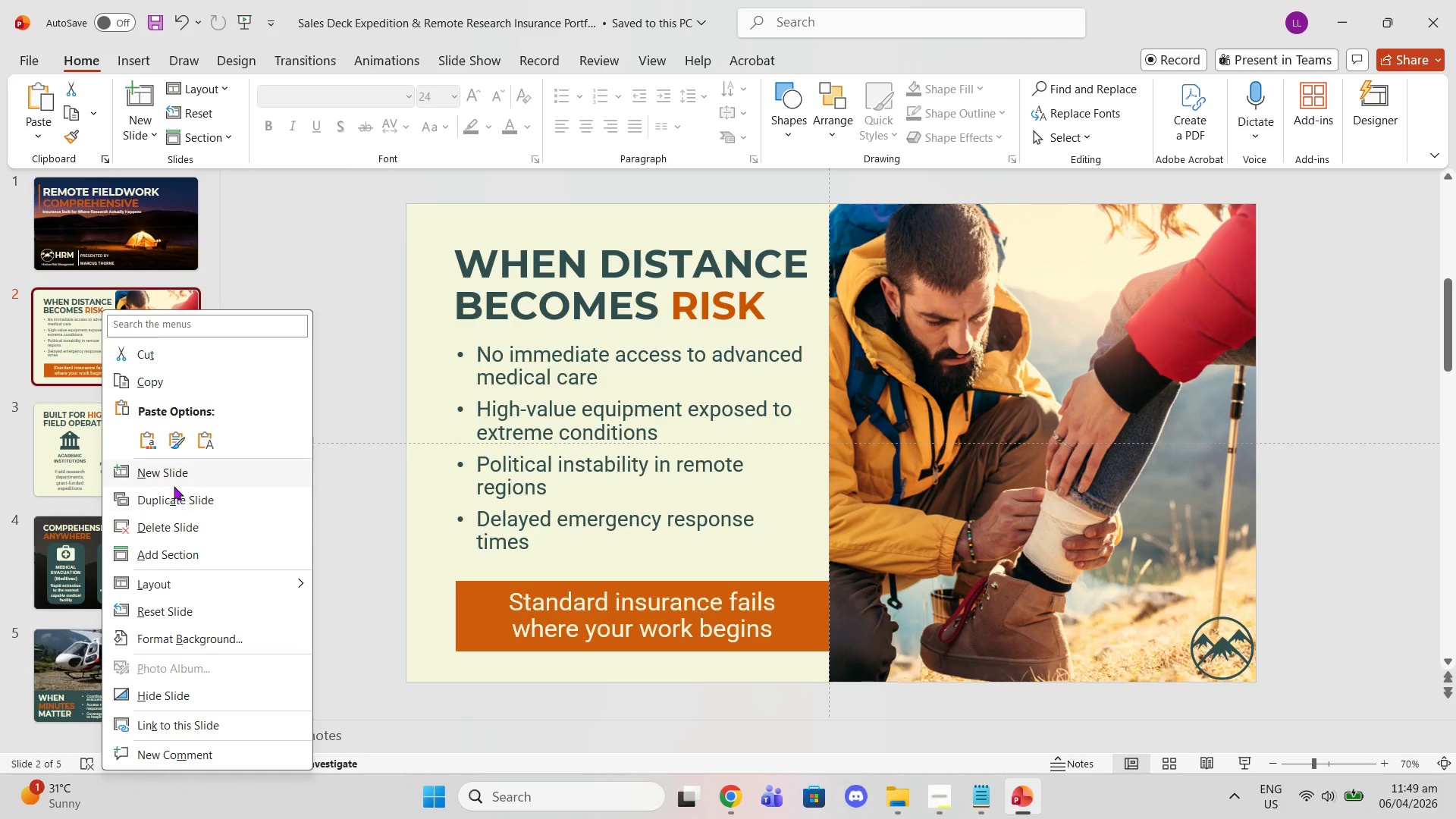 
left_click([174, 492])
 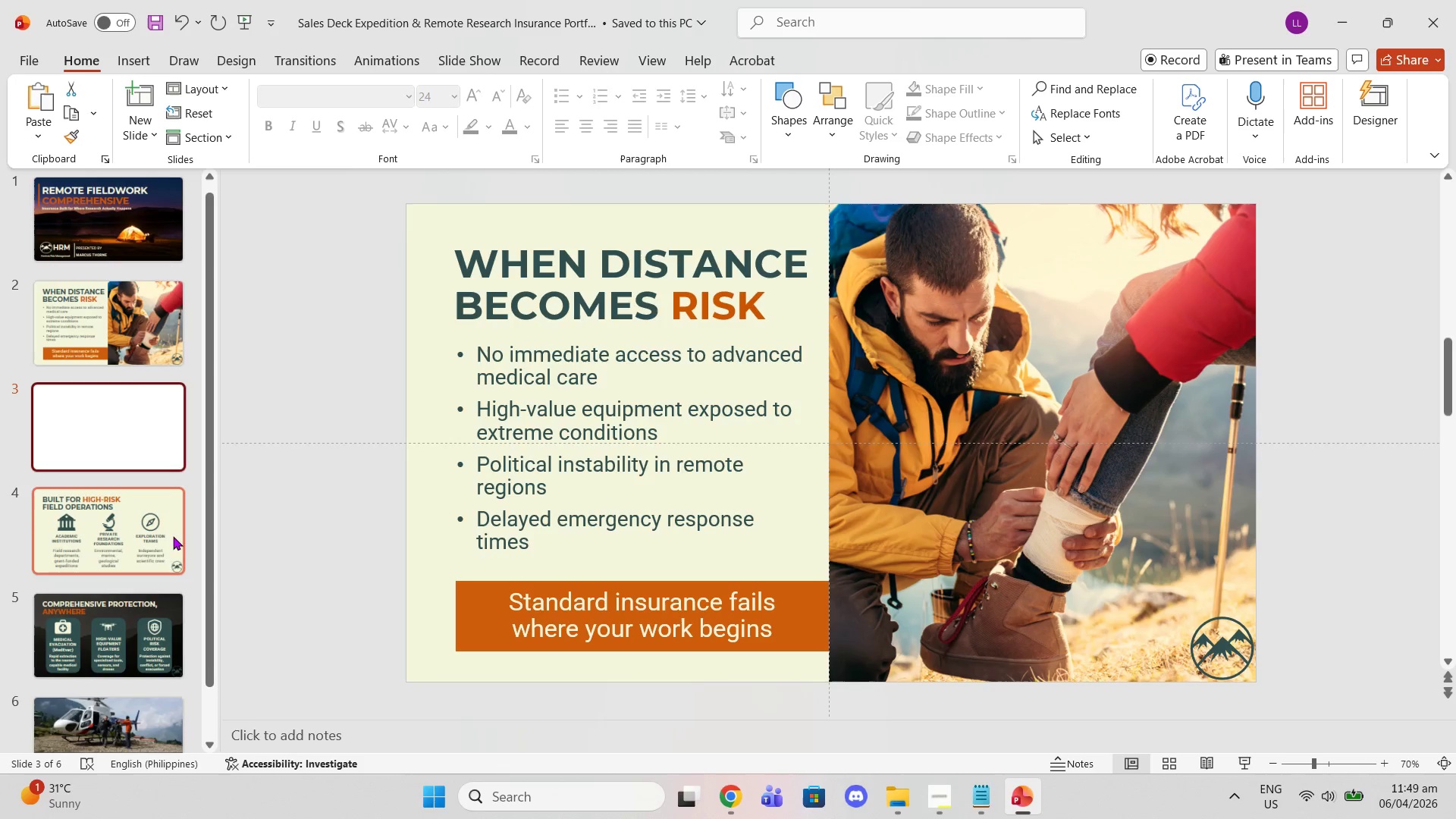 
scroll: coordinate [169, 500], scroll_direction: down, amount: 2.0
 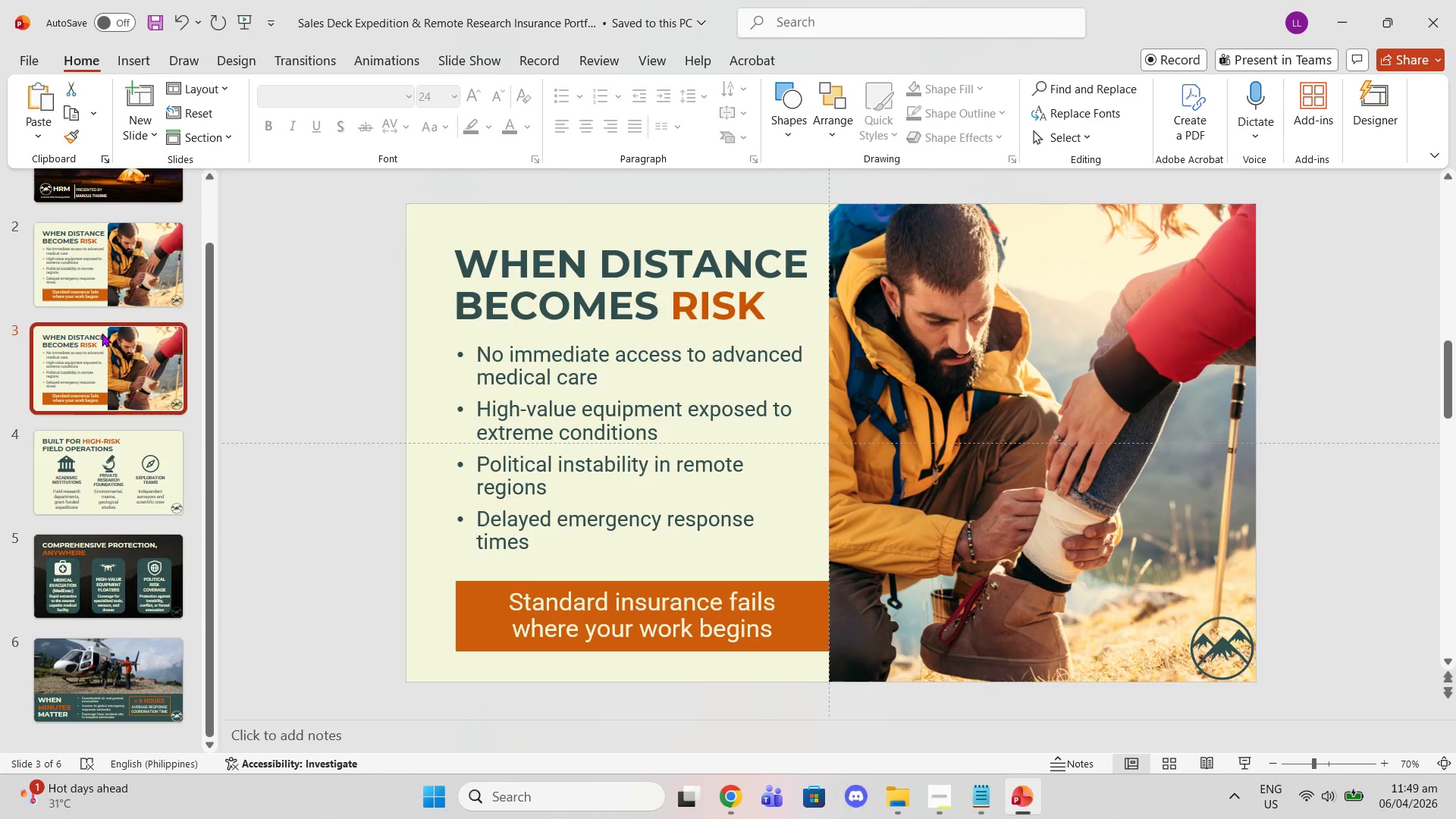 
left_click_drag(start_coordinate=[101, 329], to_coordinate=[95, 633])
 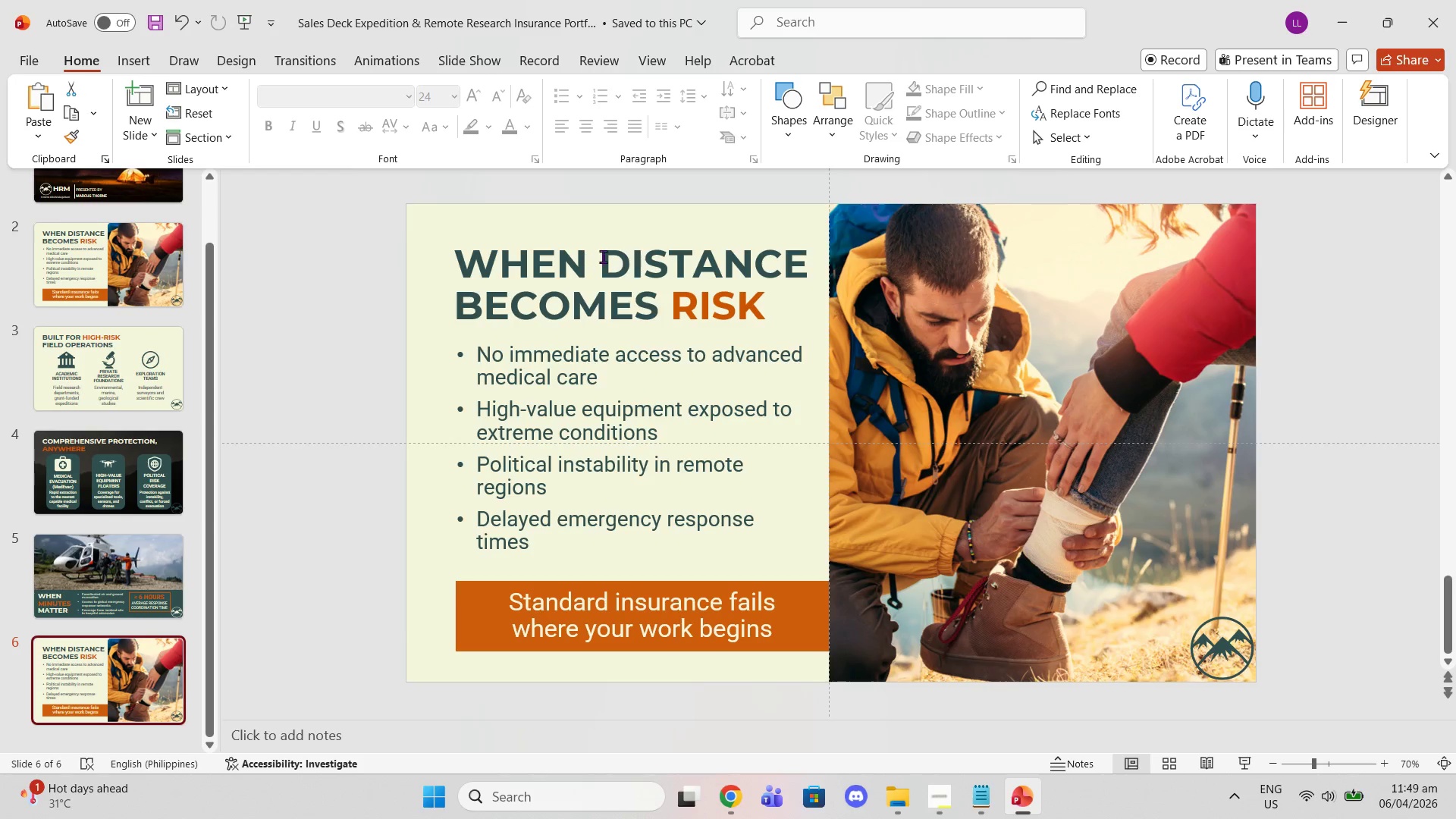 
scroll: coordinate [121, 548], scroll_direction: down, amount: 3.0
 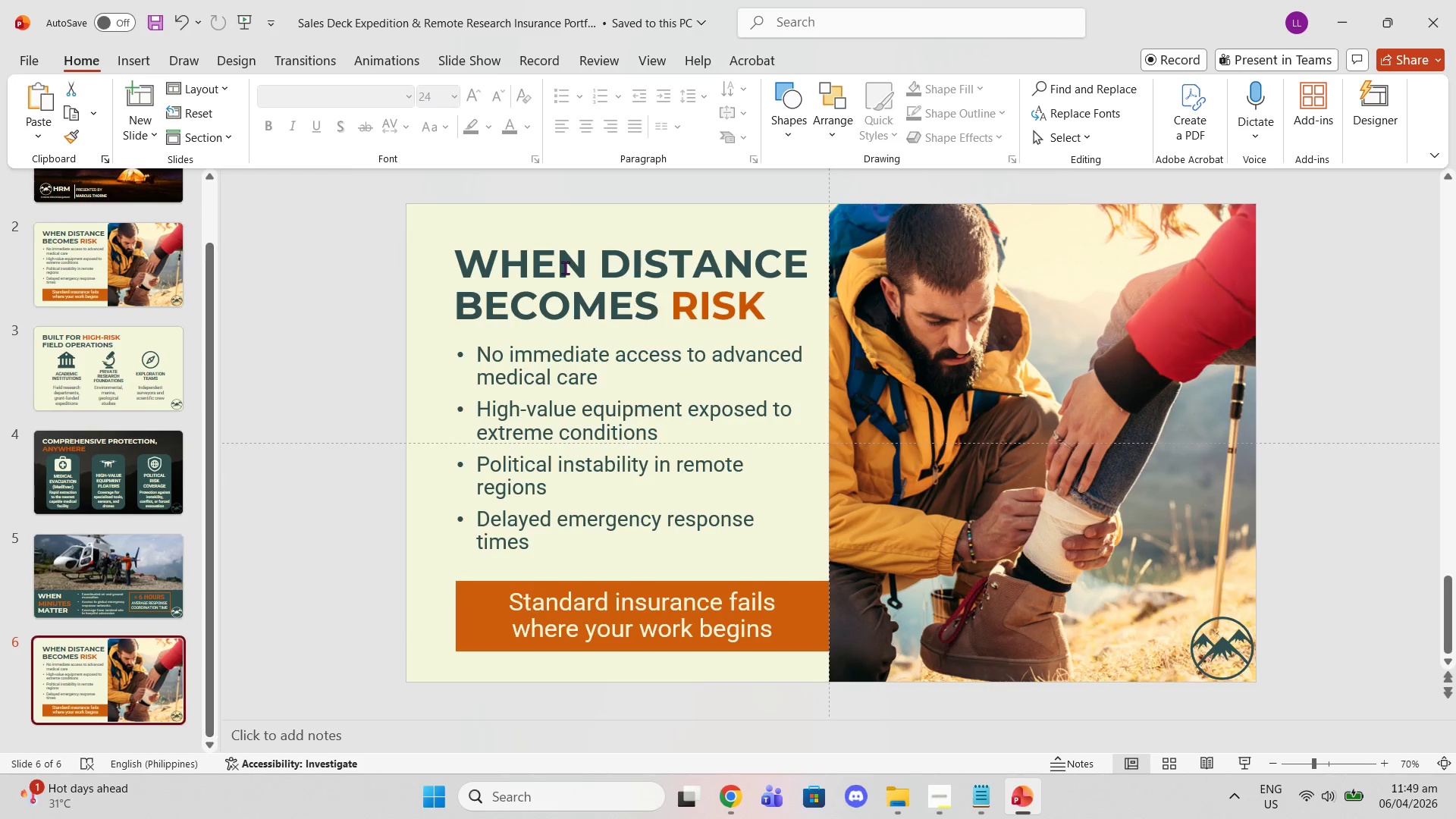 
double_click([627, 256])
 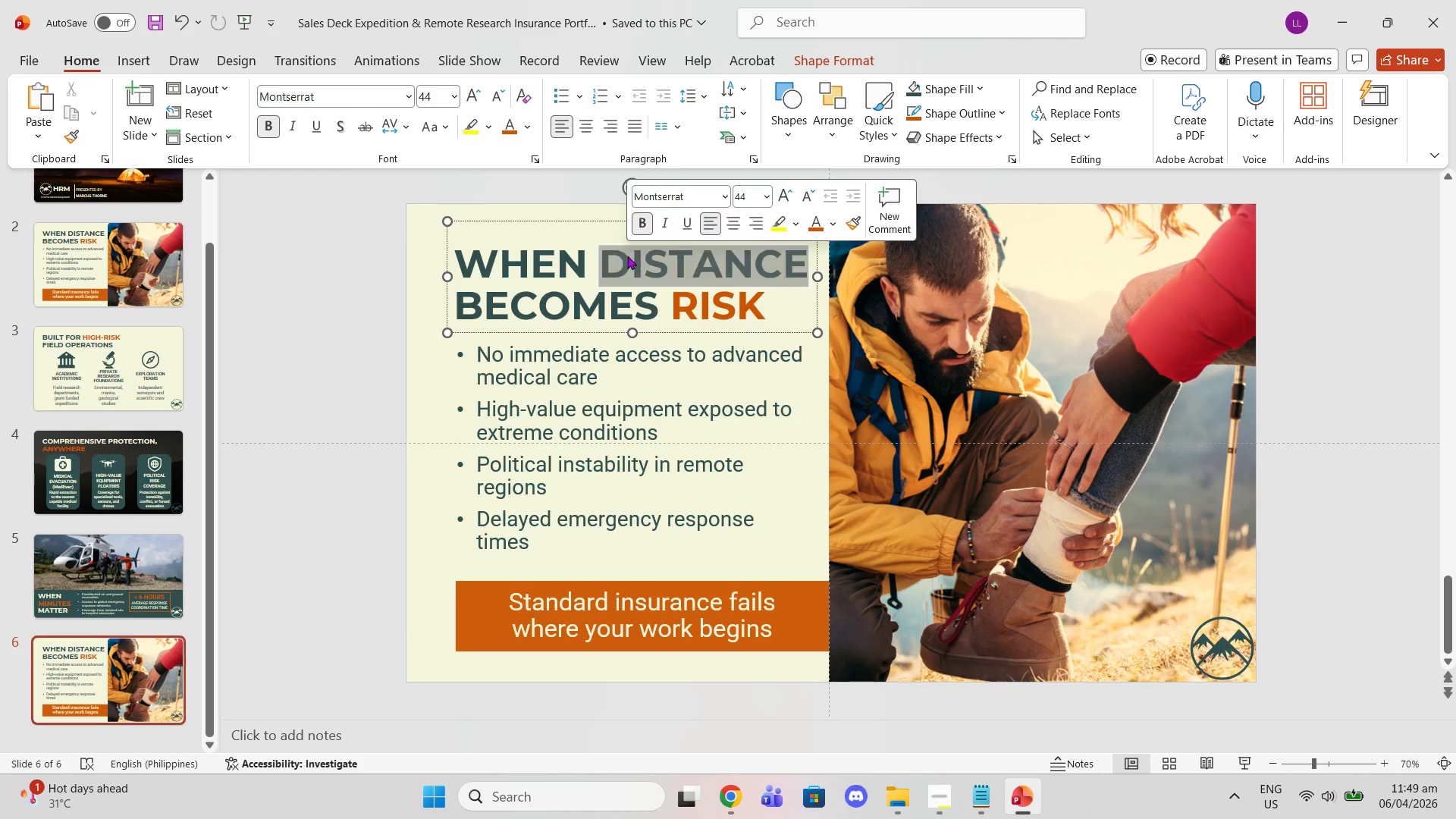 
triple_click([627, 256])
 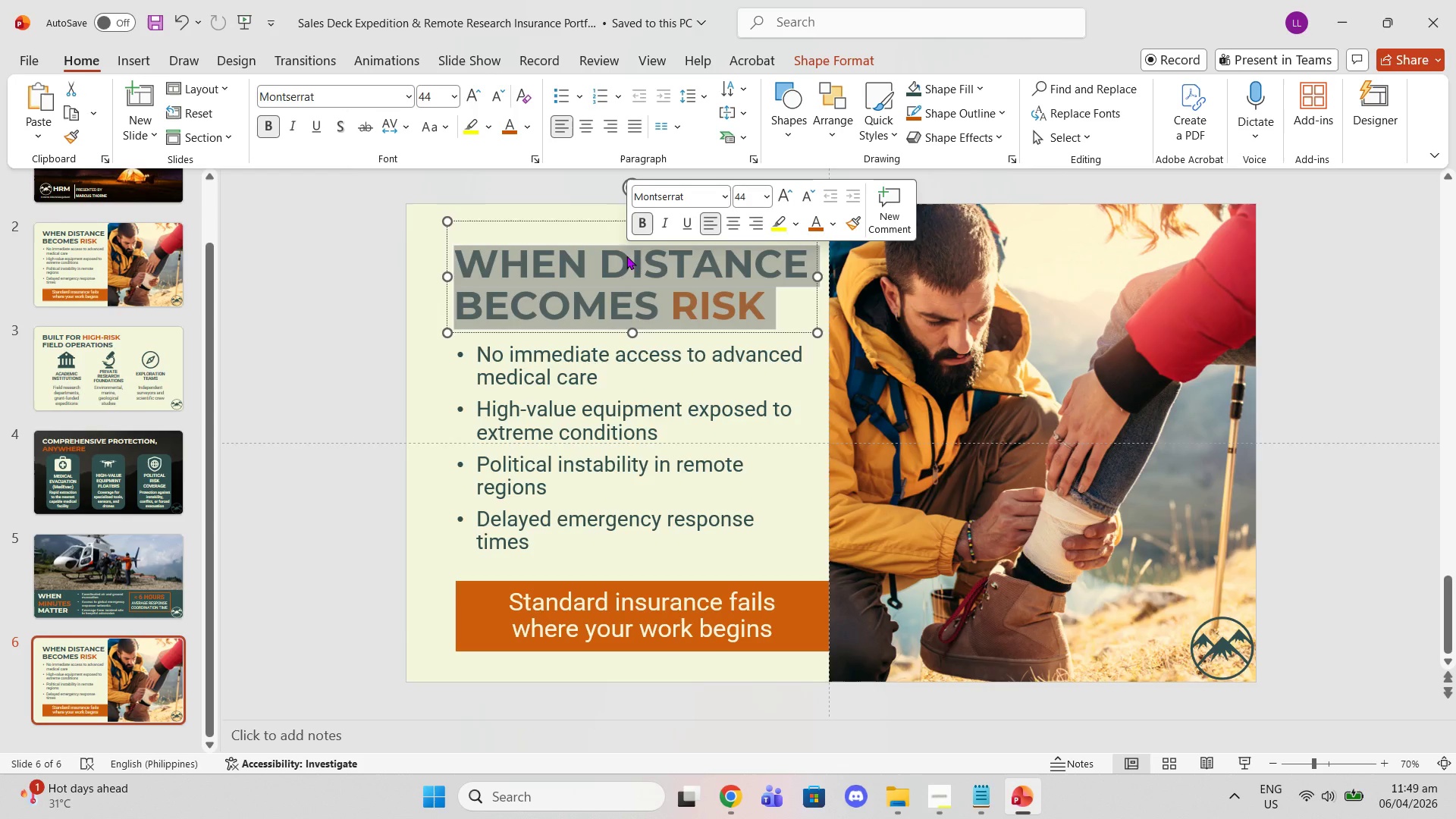 
wait(6.12)
 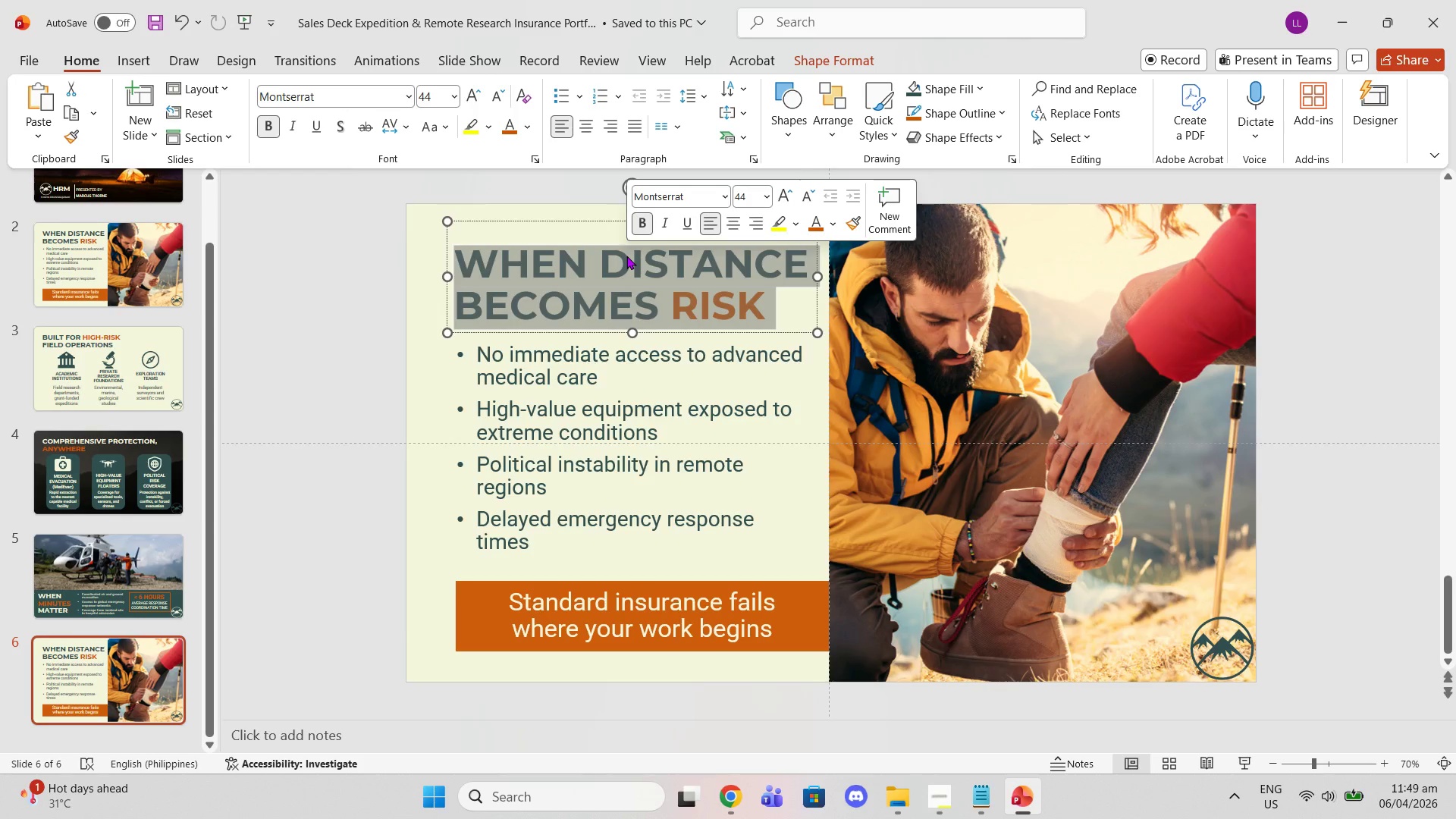 
left_click([971, 787])
 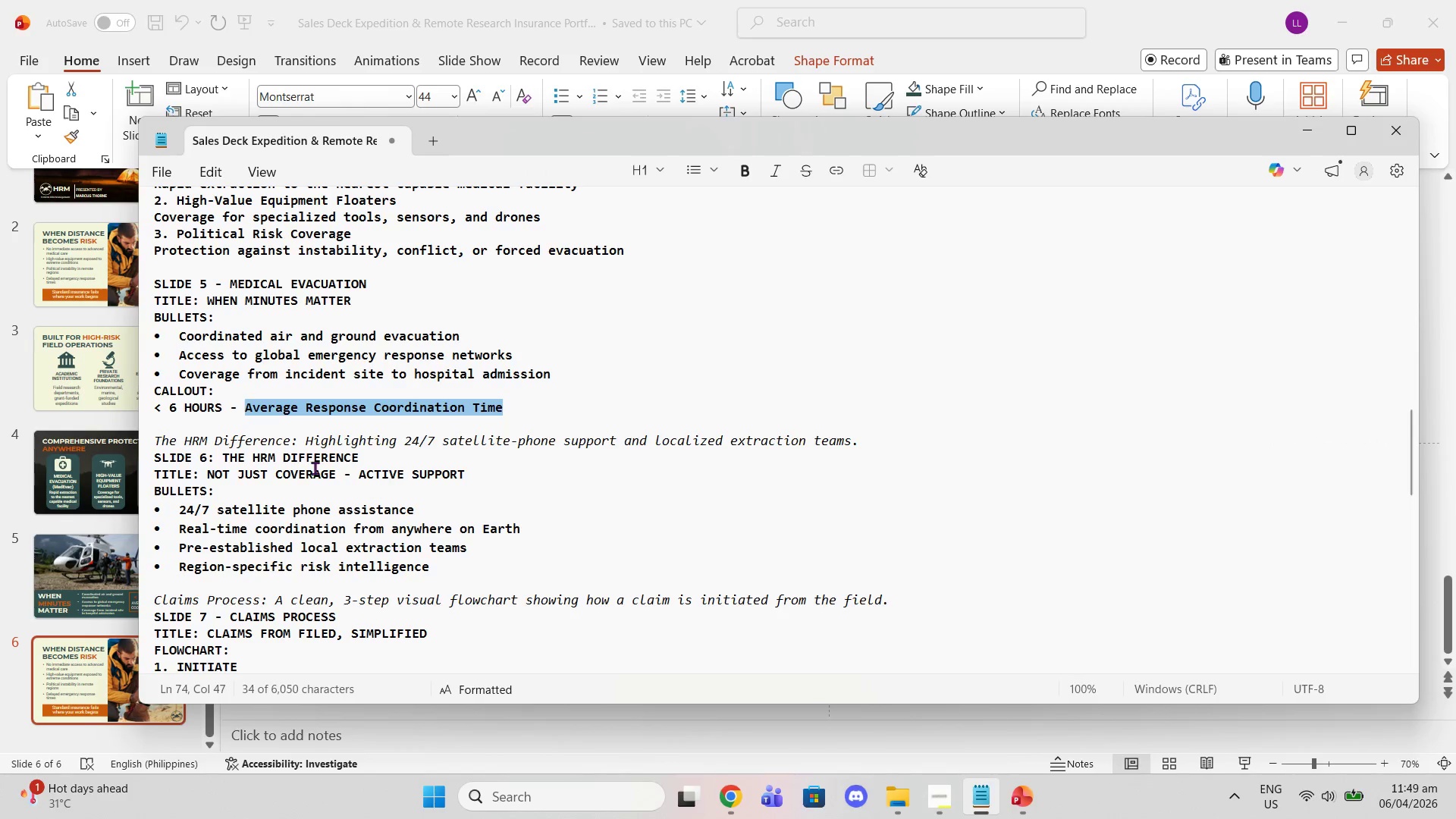 
scroll: coordinate [310, 466], scroll_direction: down, amount: 1.0
 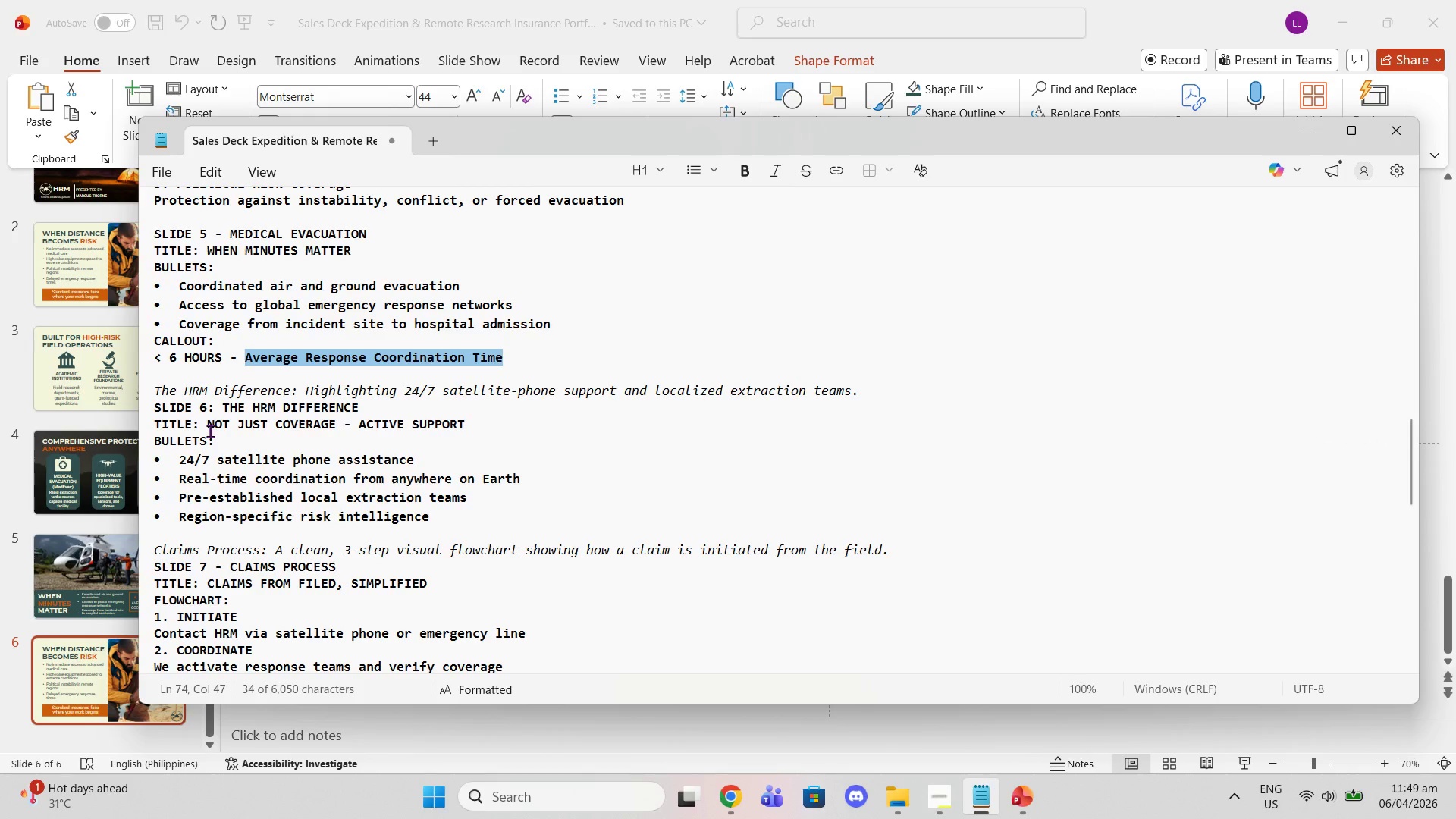 
left_click_drag(start_coordinate=[206, 428], to_coordinate=[472, 423])
 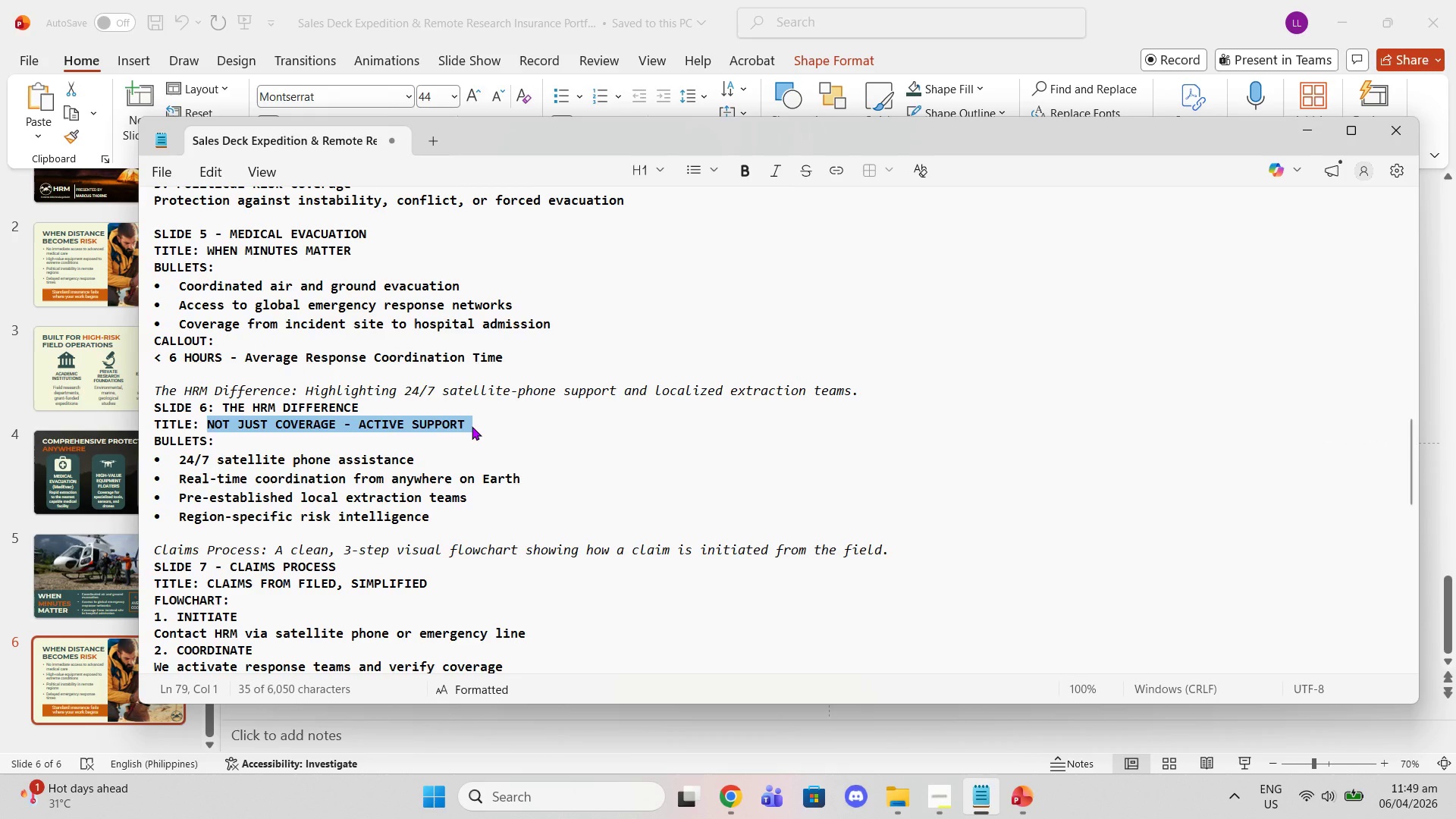 
key(Control+C)
 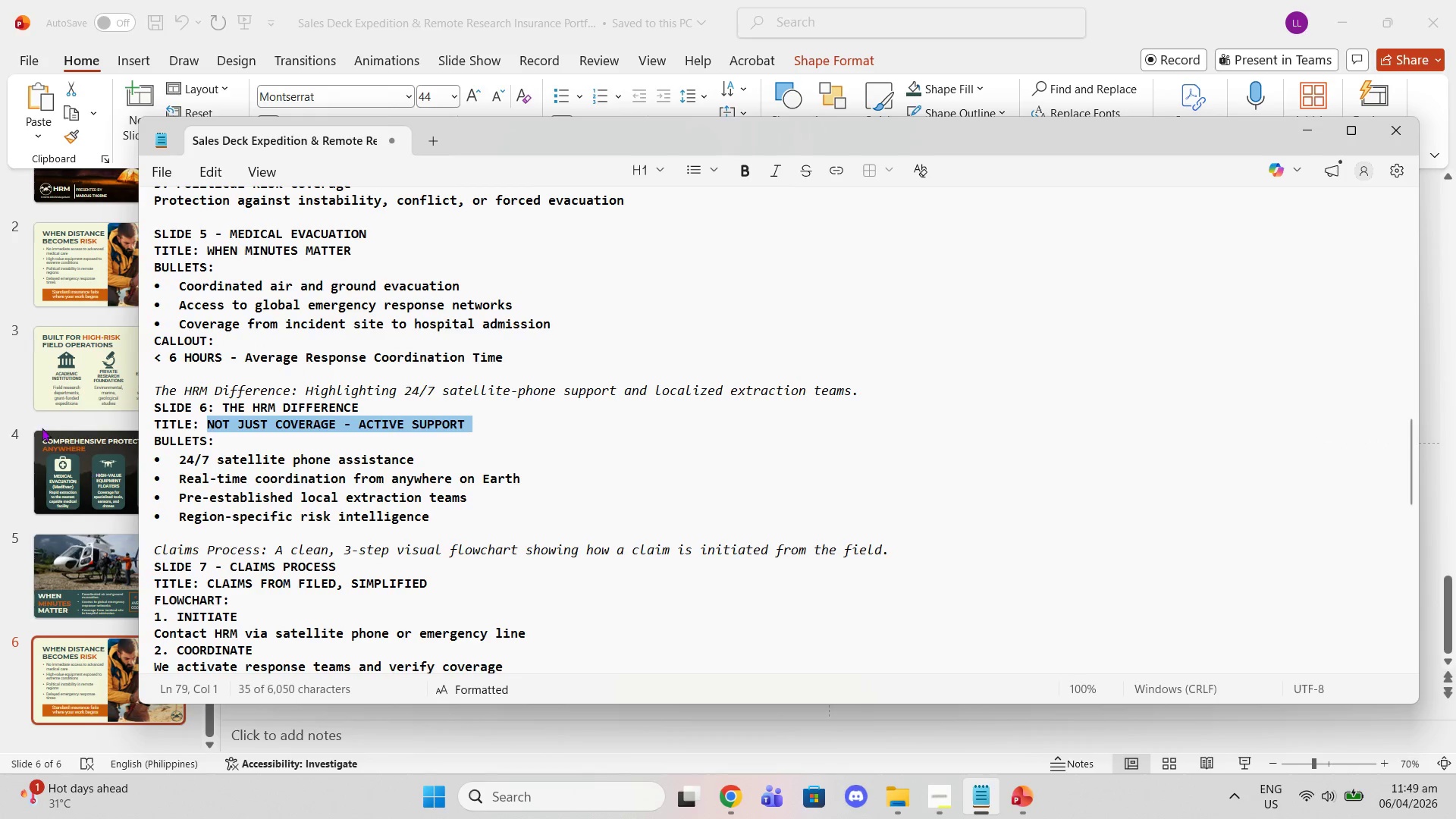 
left_click([0, 430])
 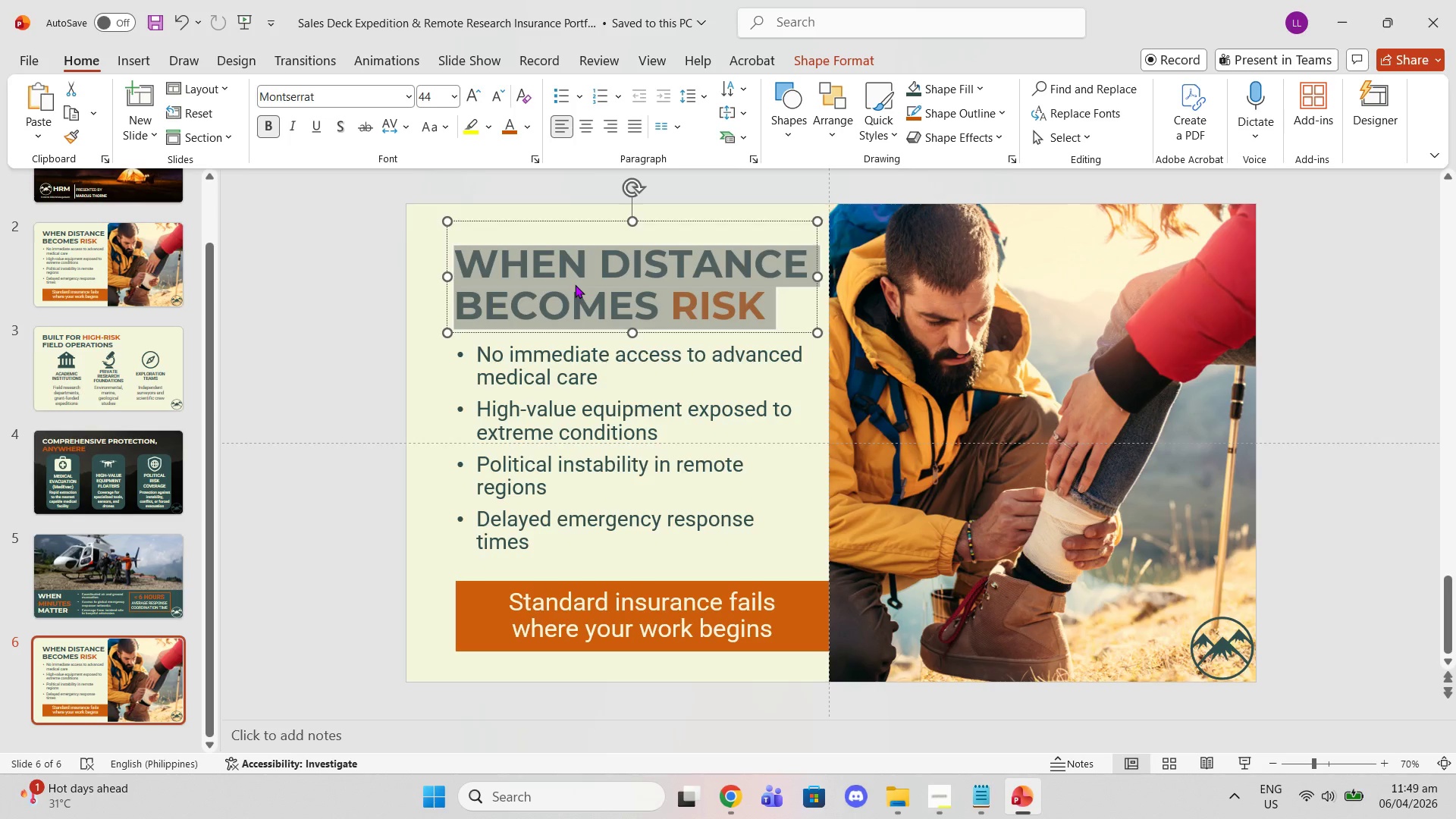 
key(Control+V)
 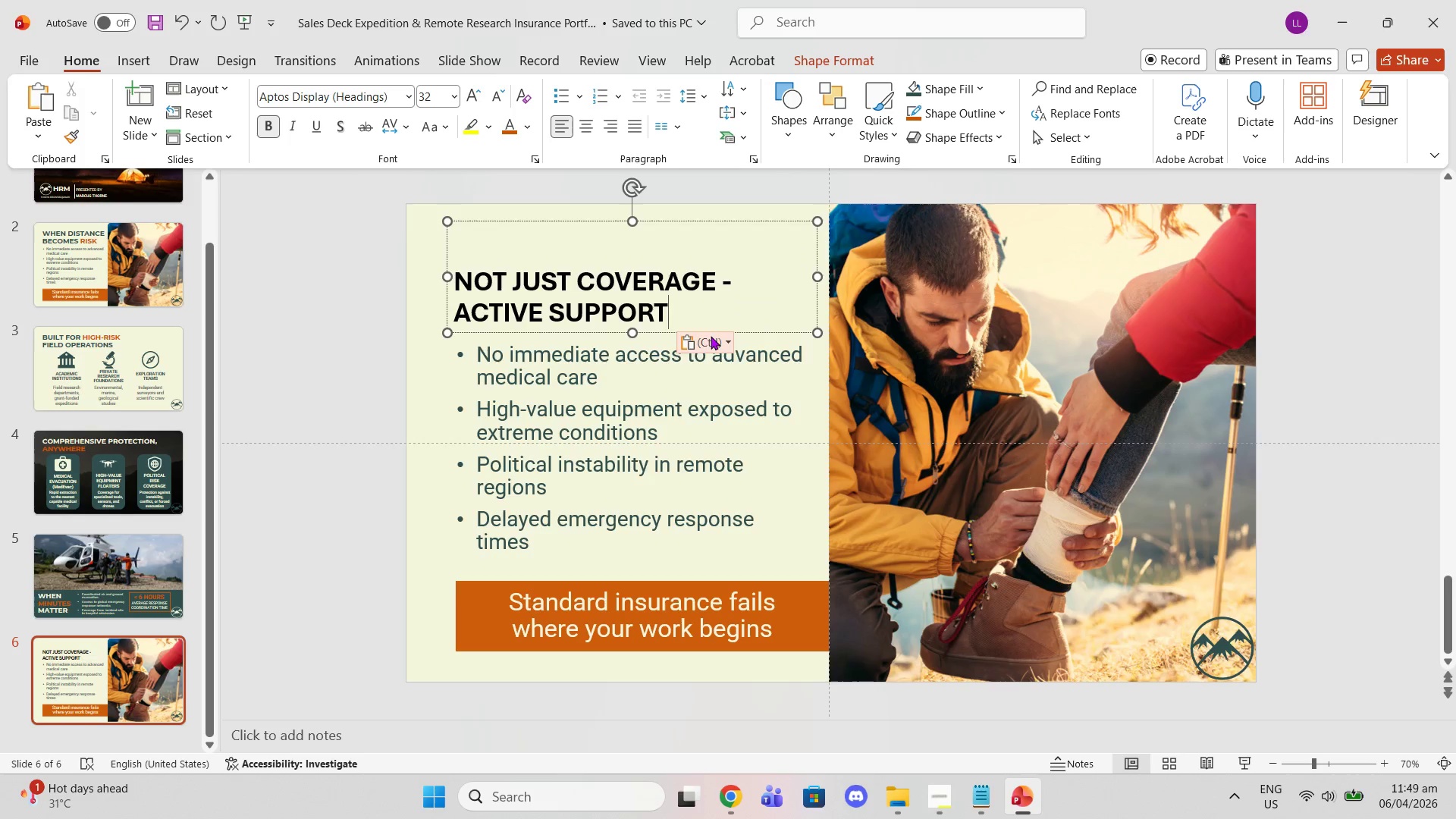 
left_click([711, 336])
 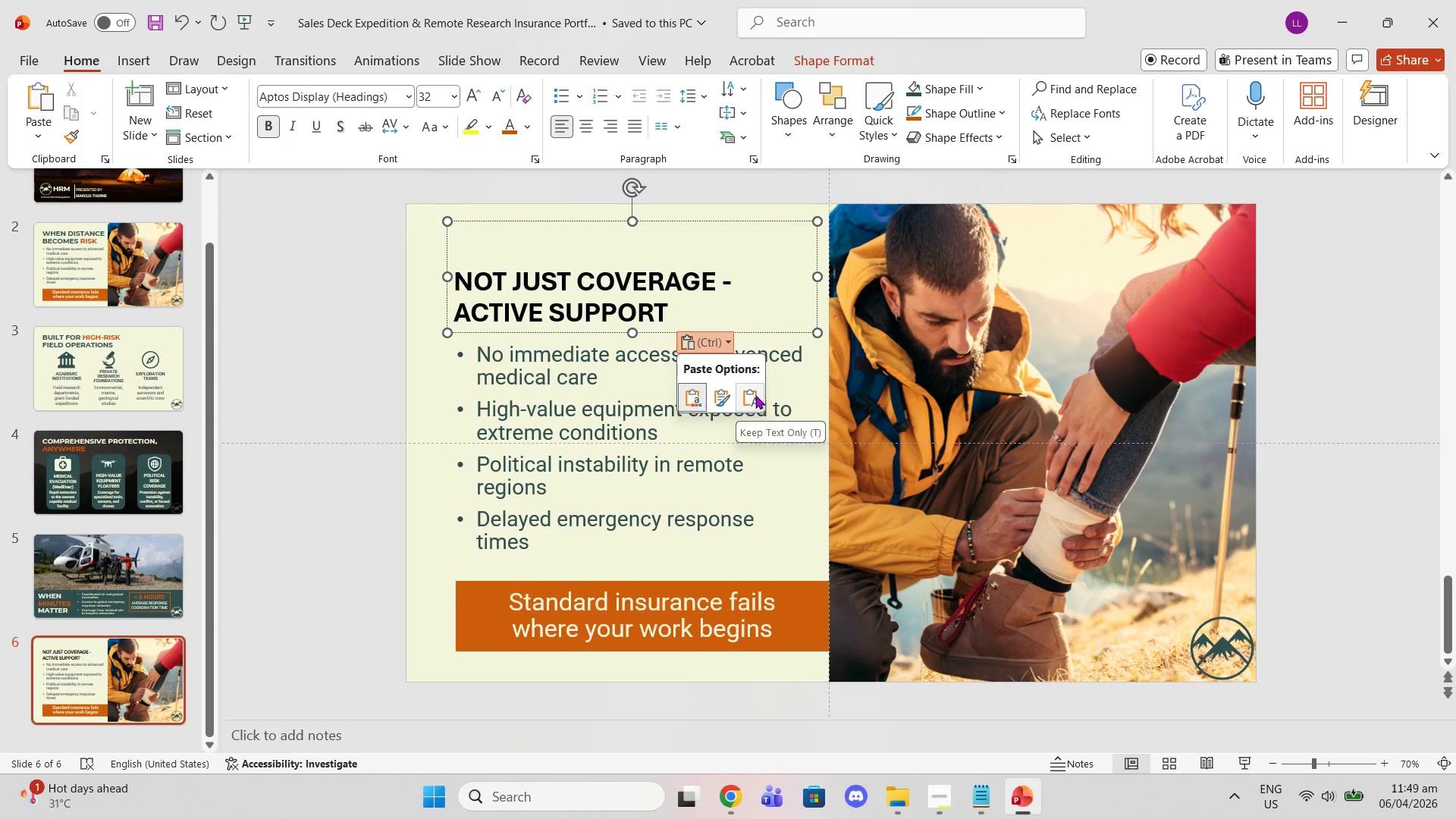 
left_click([753, 395])
 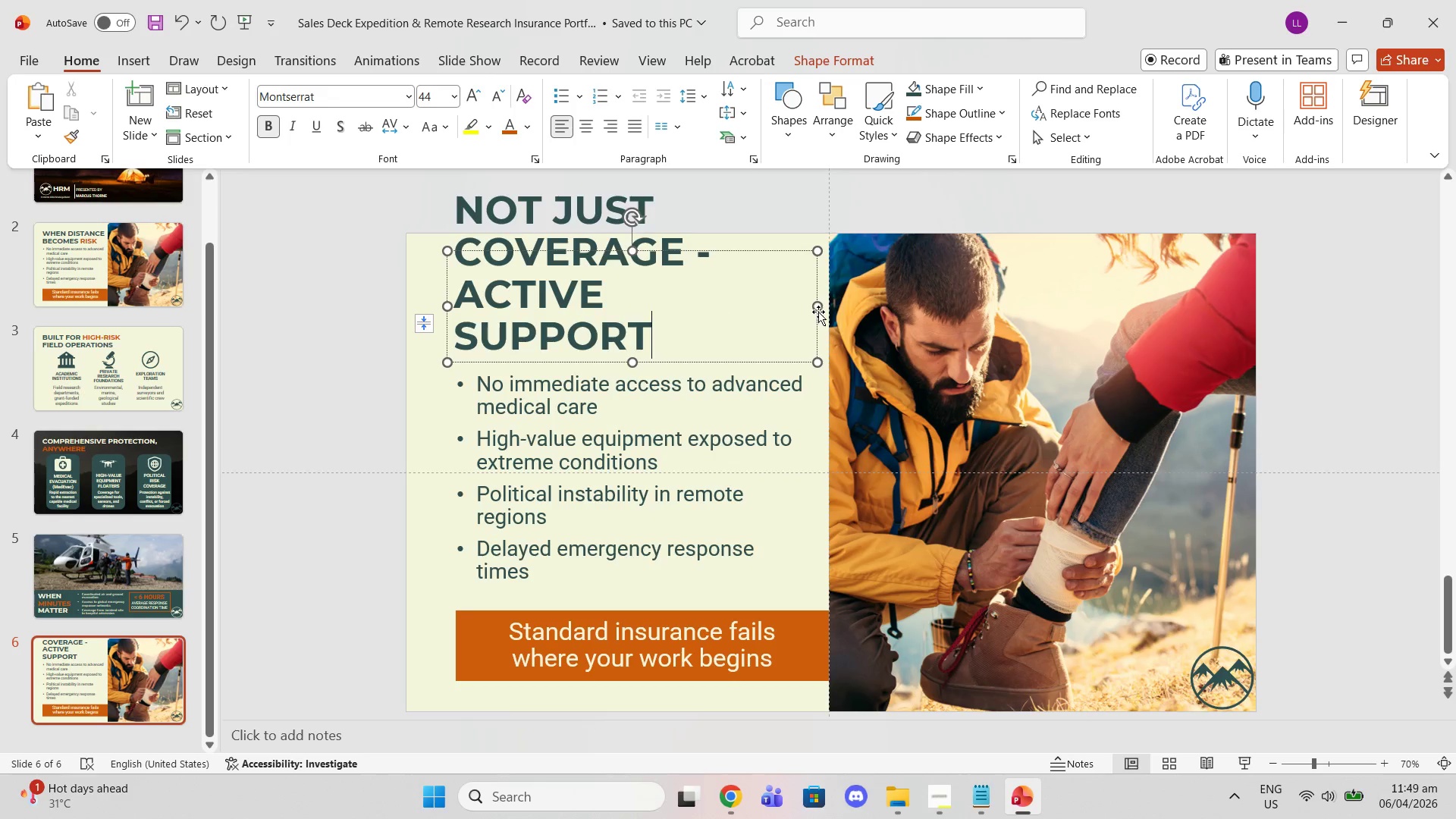 
left_click_drag(start_coordinate=[817, 306], to_coordinate=[825, 315])
 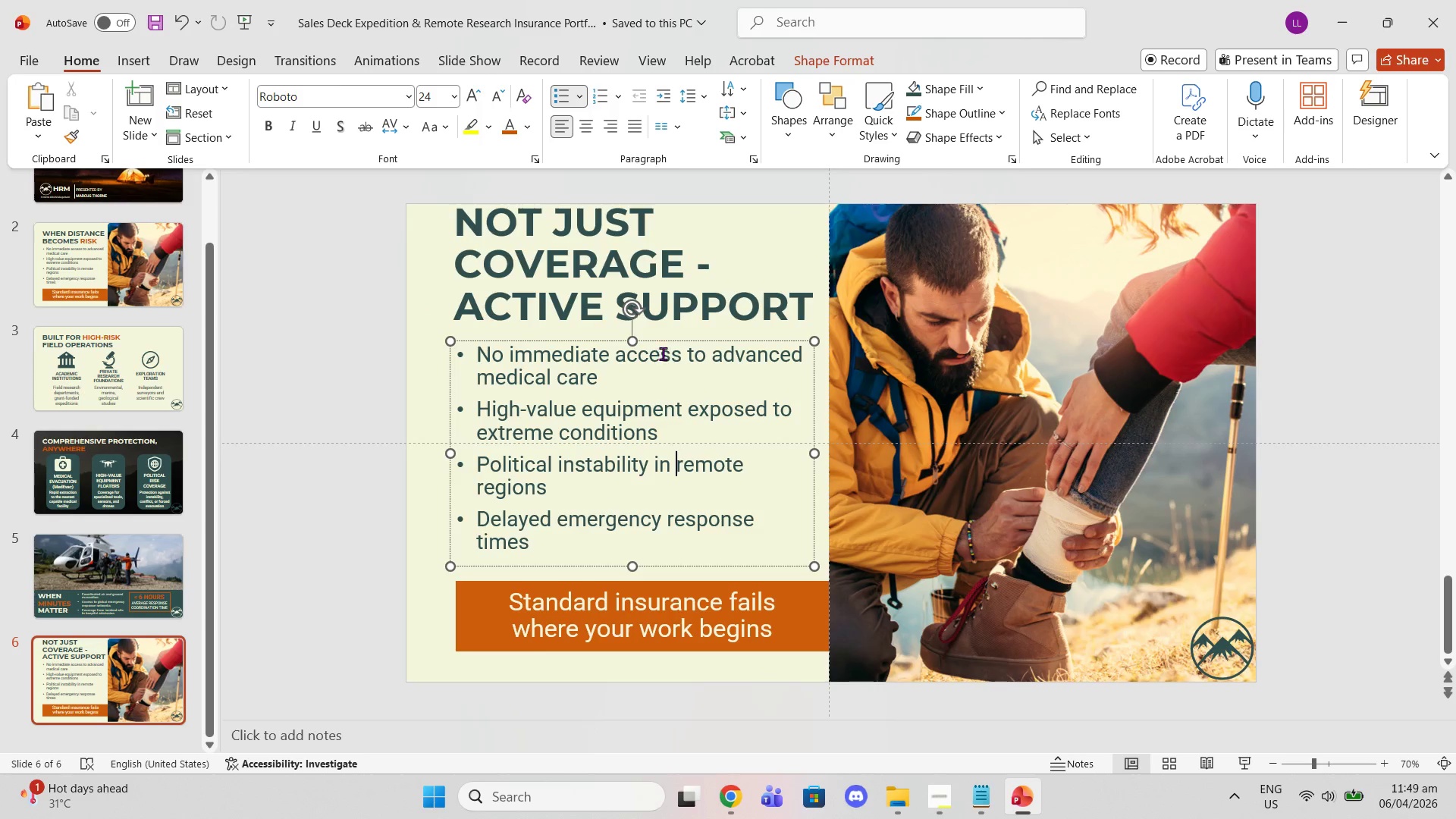 
key(Delete)
 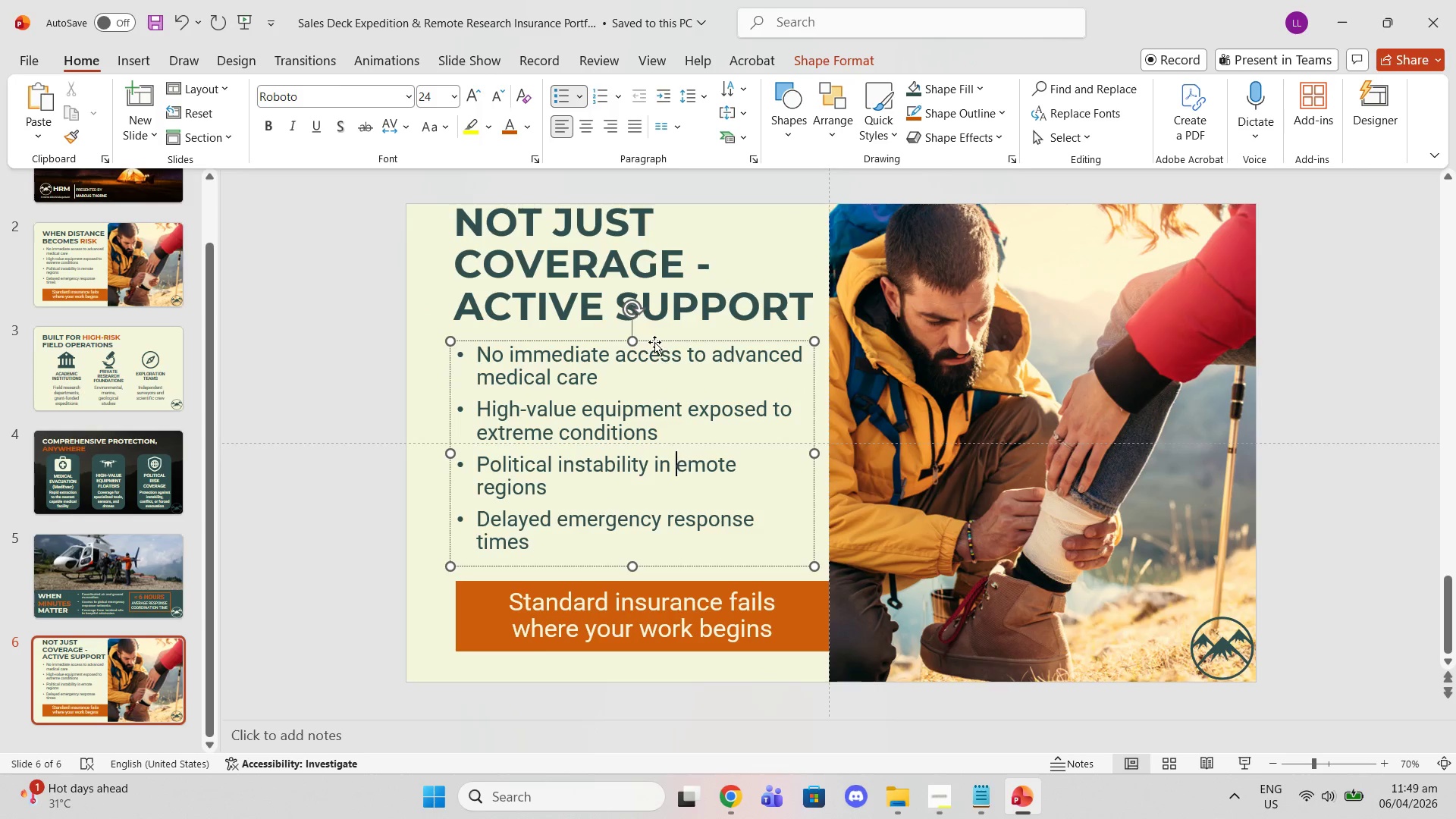 
left_click([654, 342])
 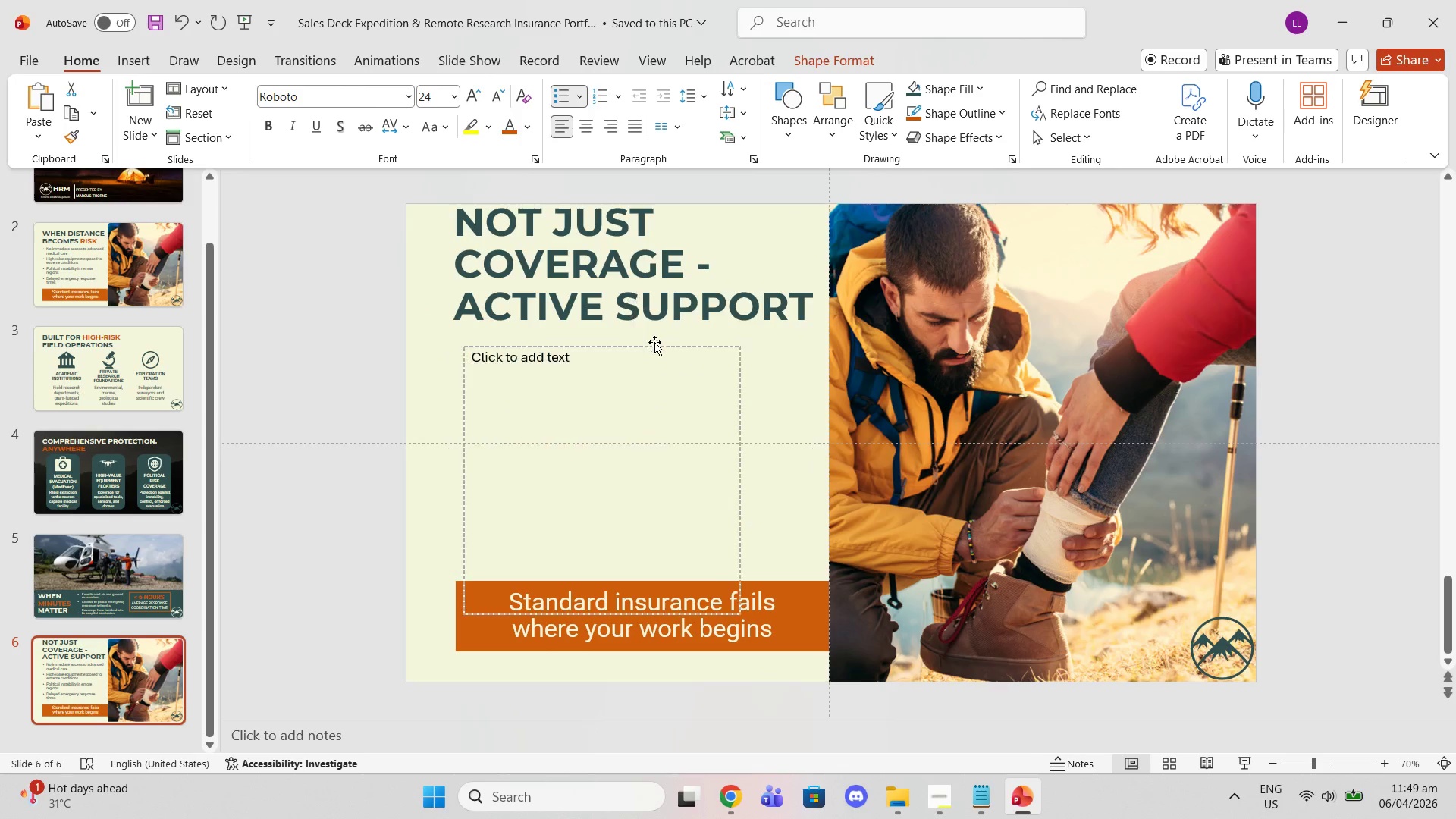 
key(Delete)
 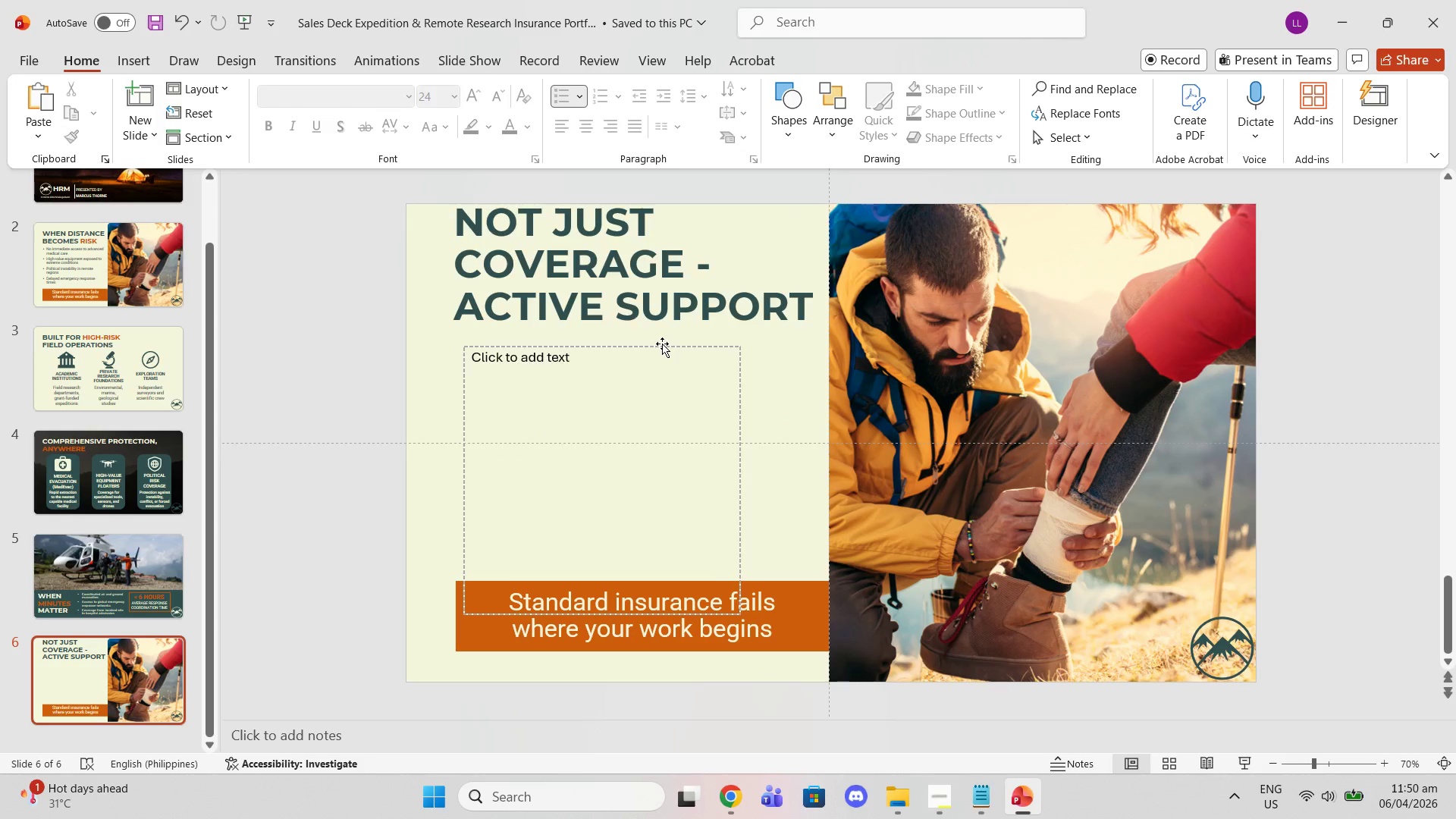 
left_click([662, 344])
 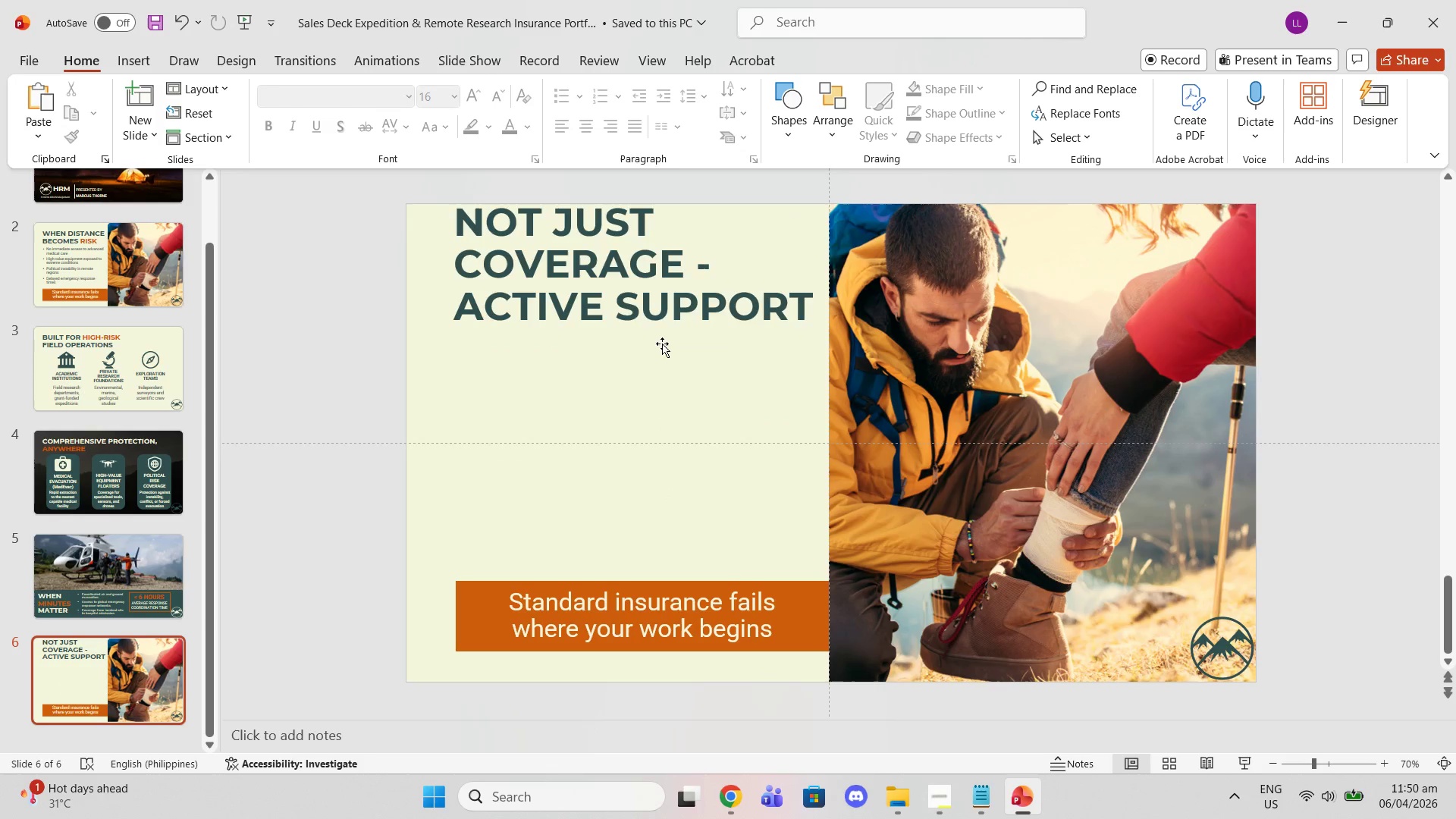 
key(Delete)
 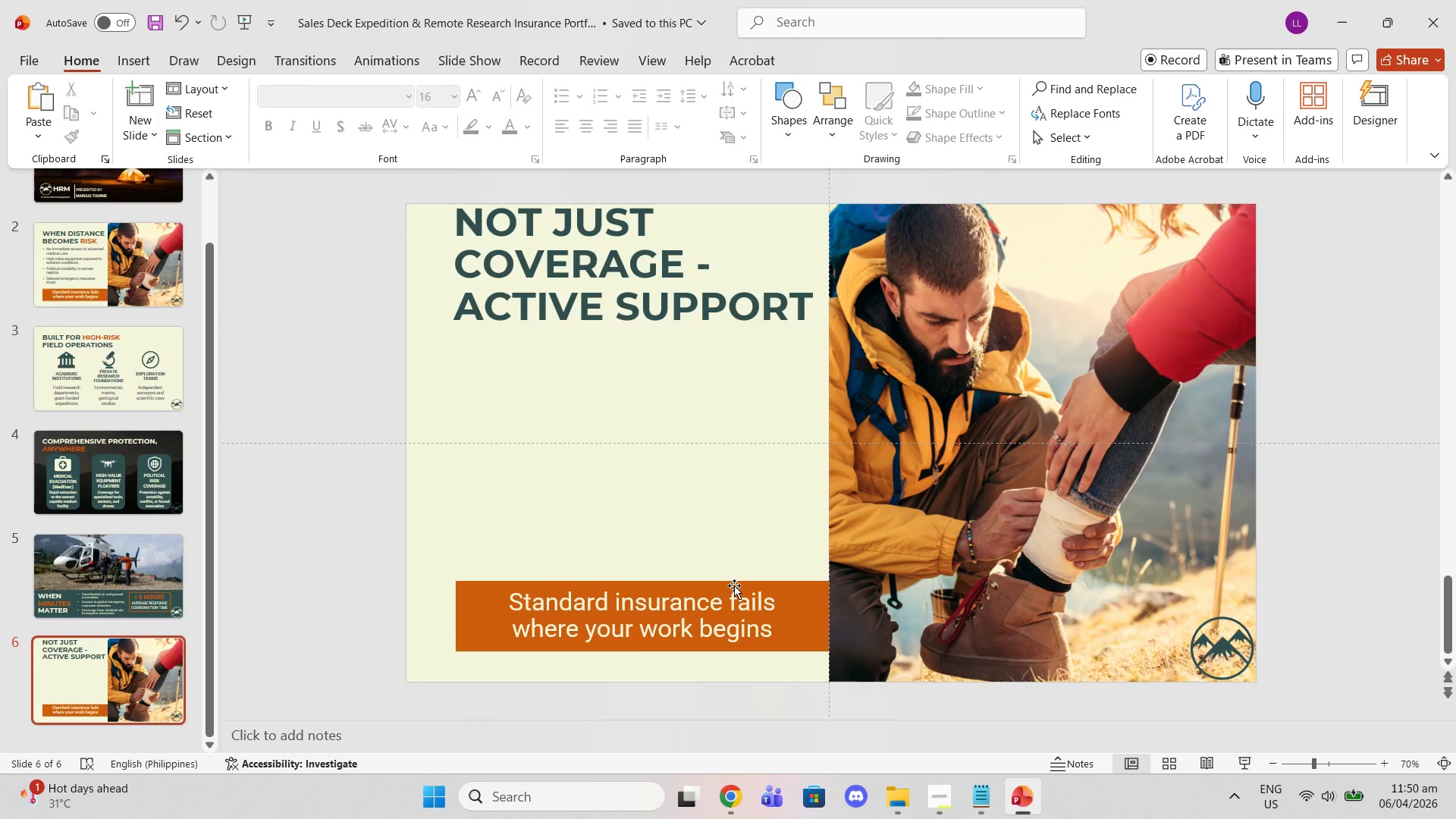 
left_click([735, 585])
 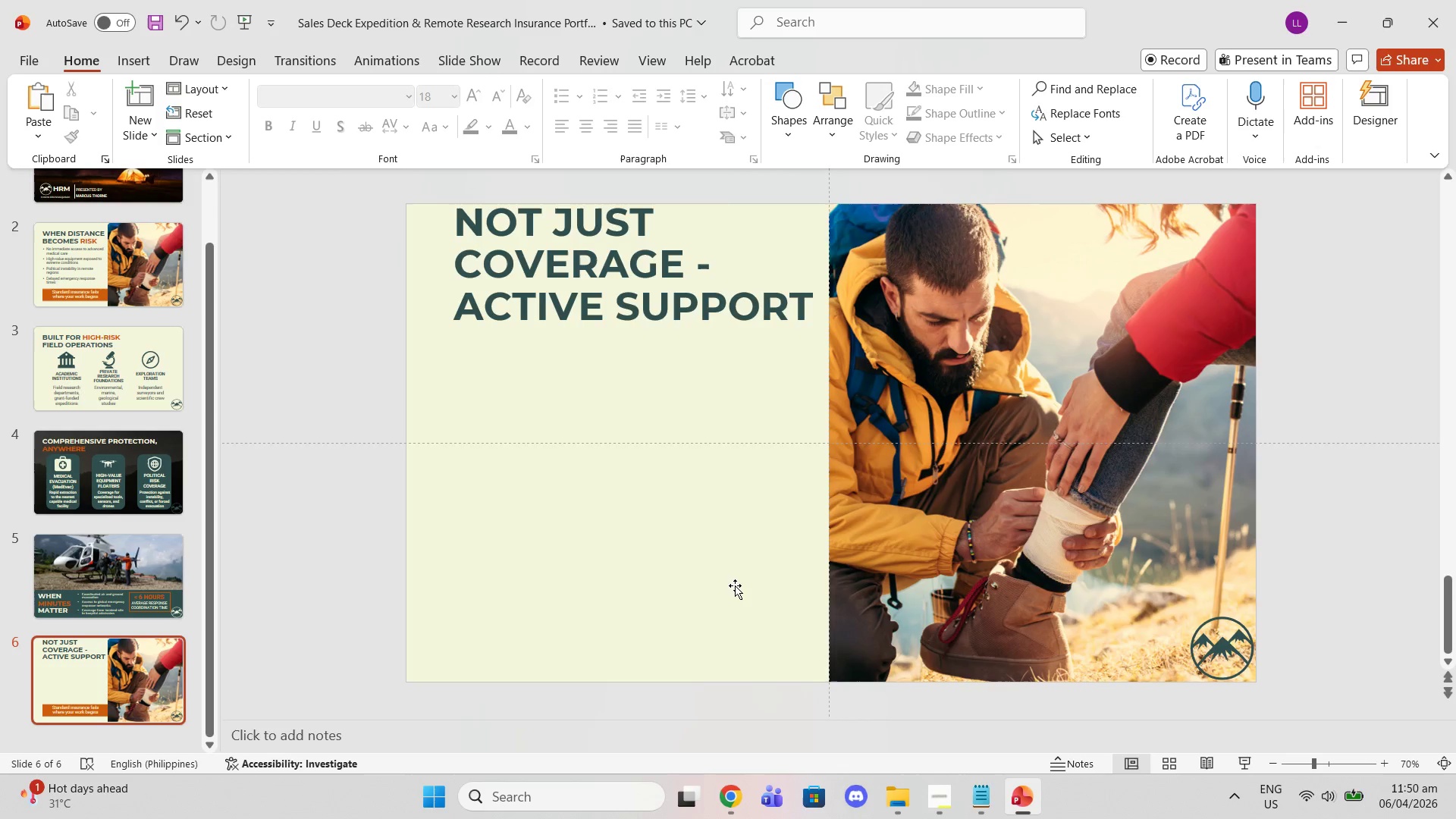 
key(Delete)
 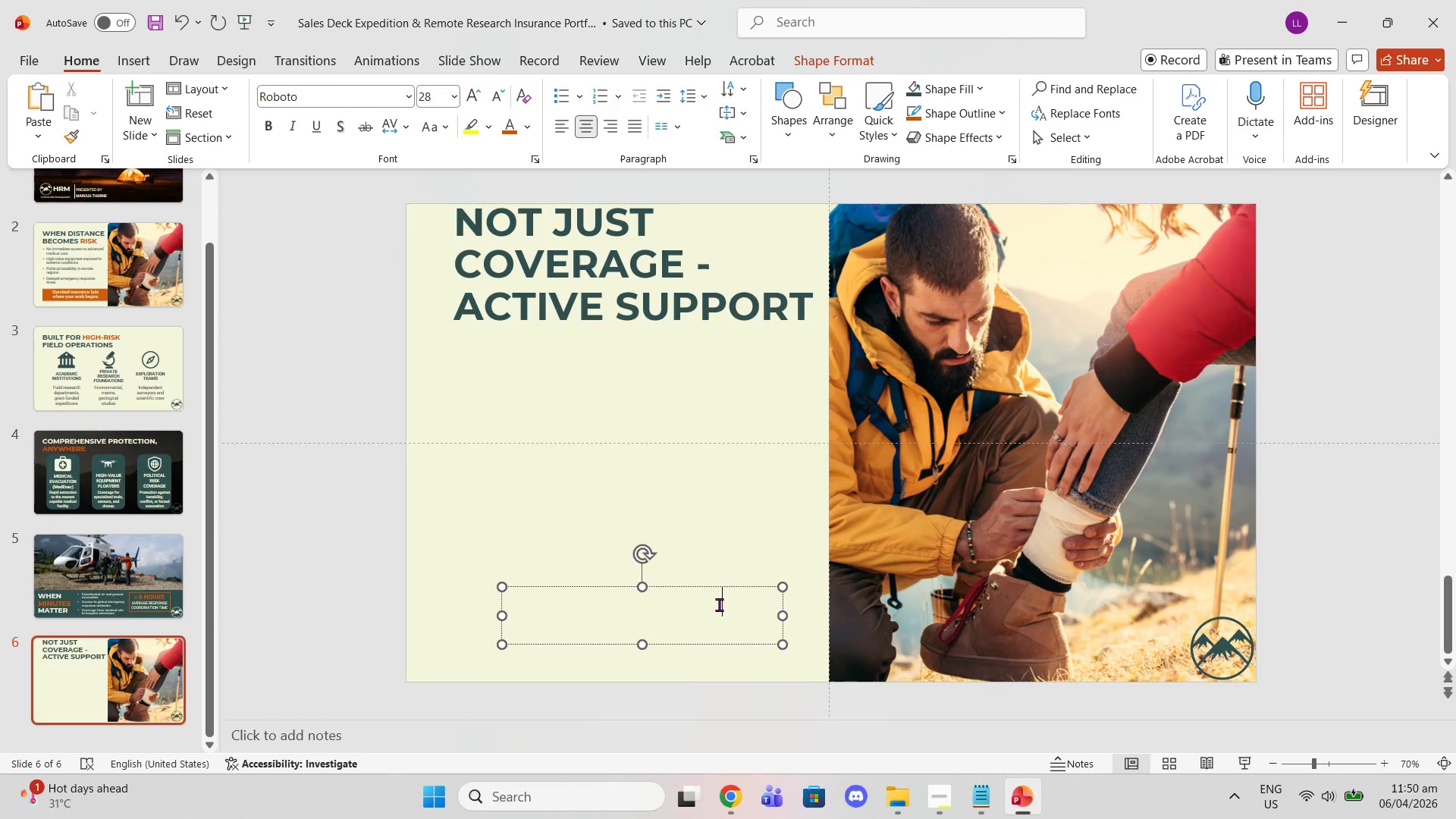 
key(Delete)
 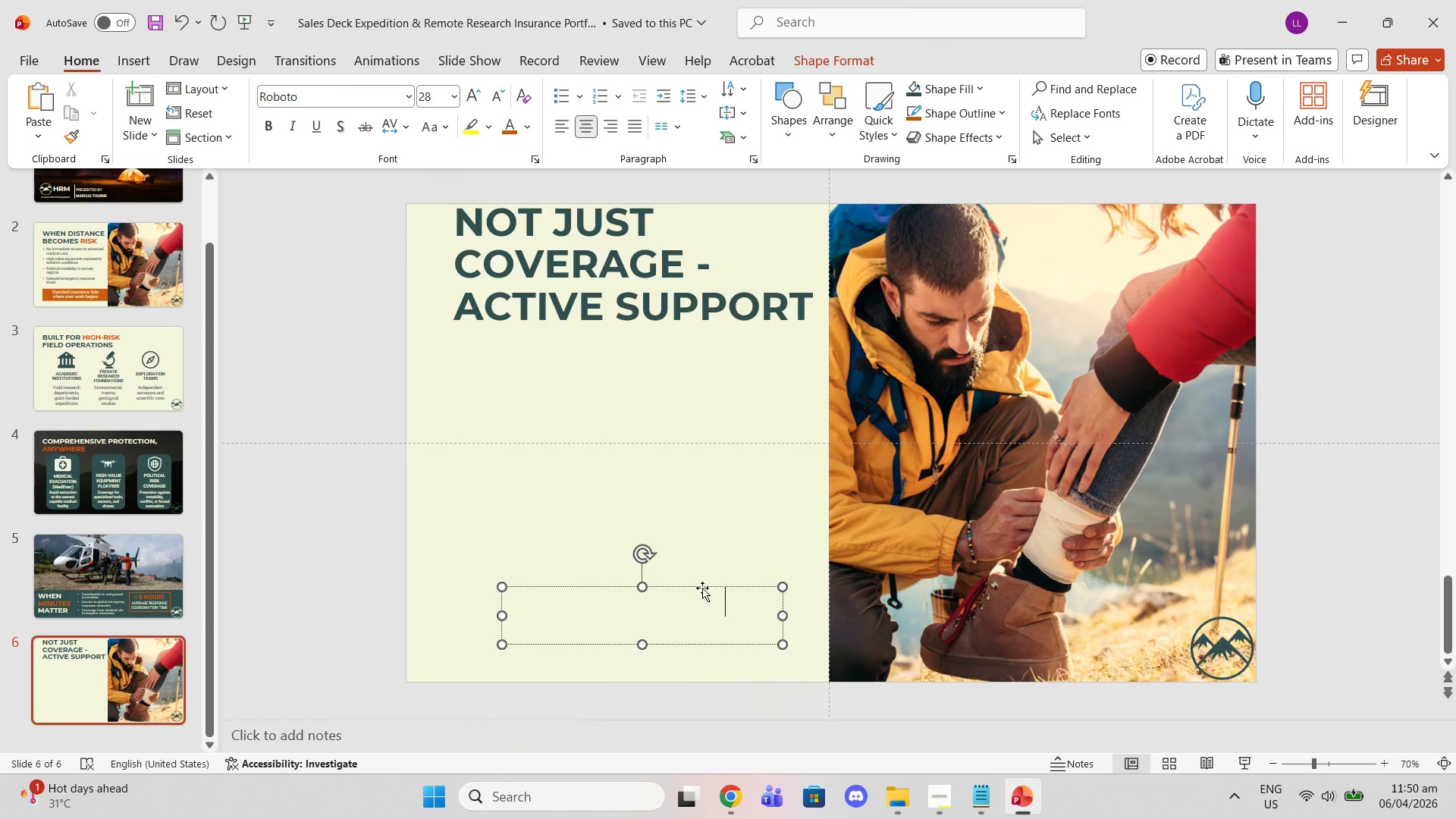 
left_click([702, 588])
 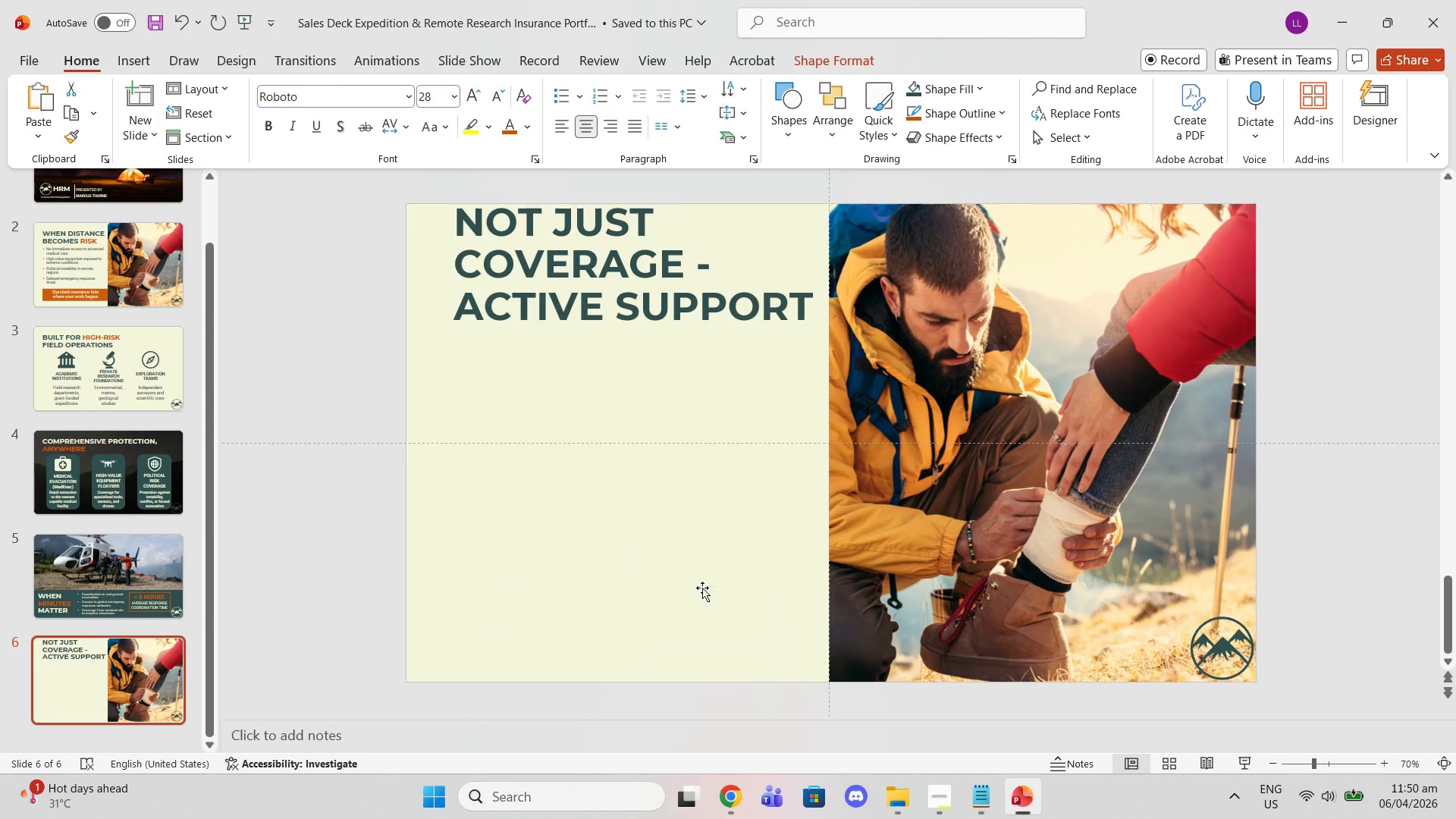 
key(Delete)
 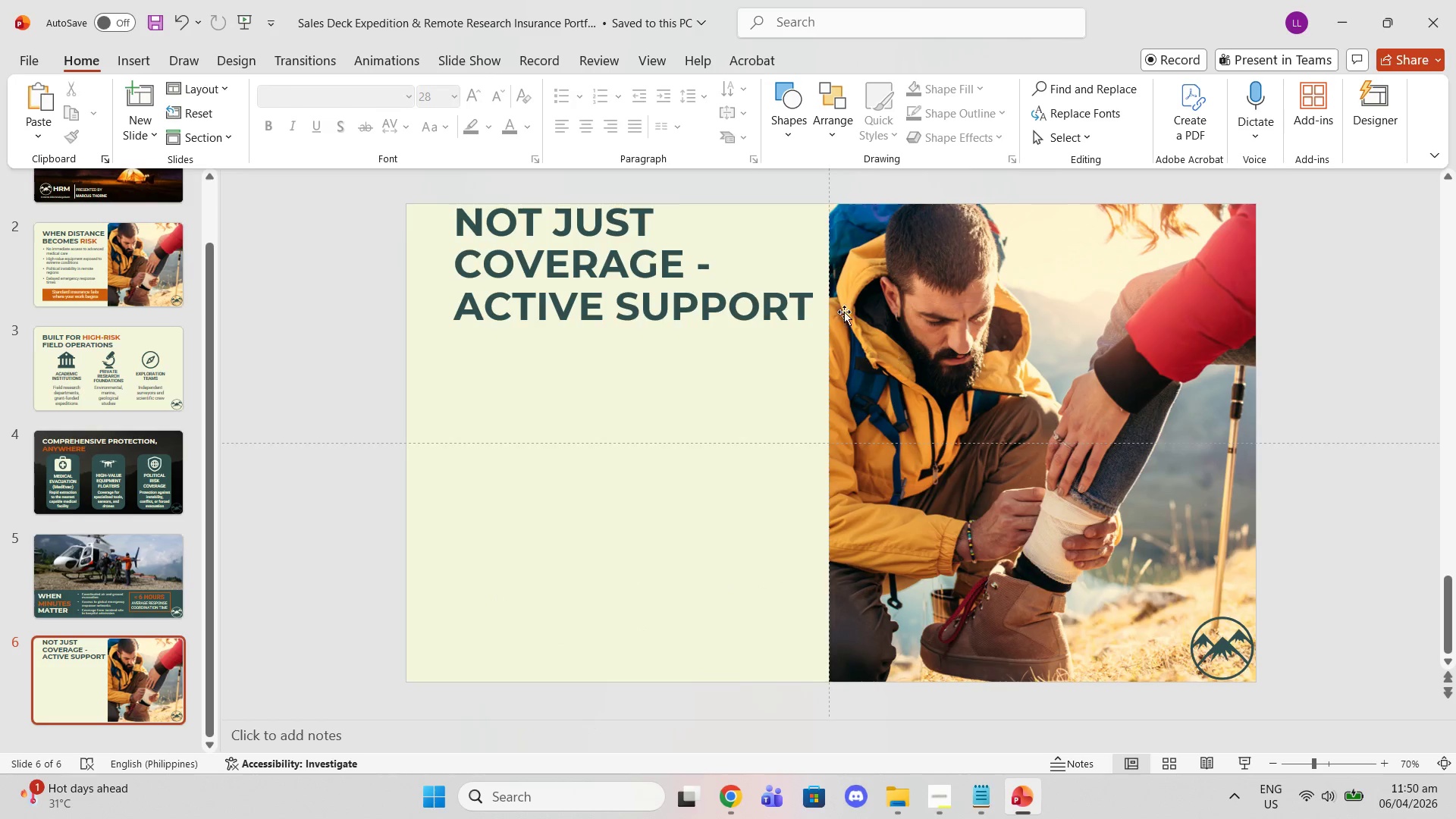 
left_click([767, 274])
 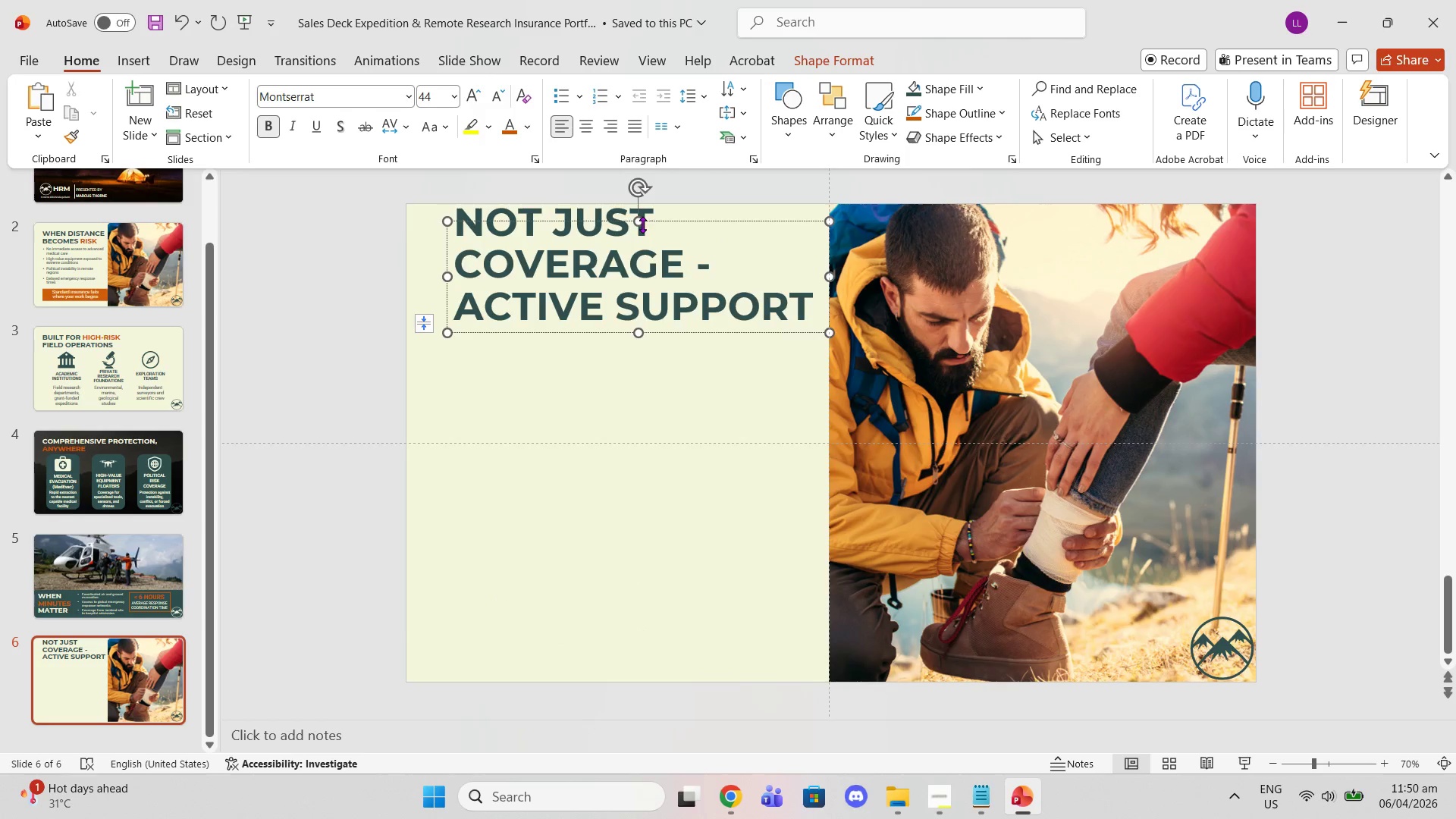 
left_click_drag(start_coordinate=[635, 222], to_coordinate=[645, 203])
 